 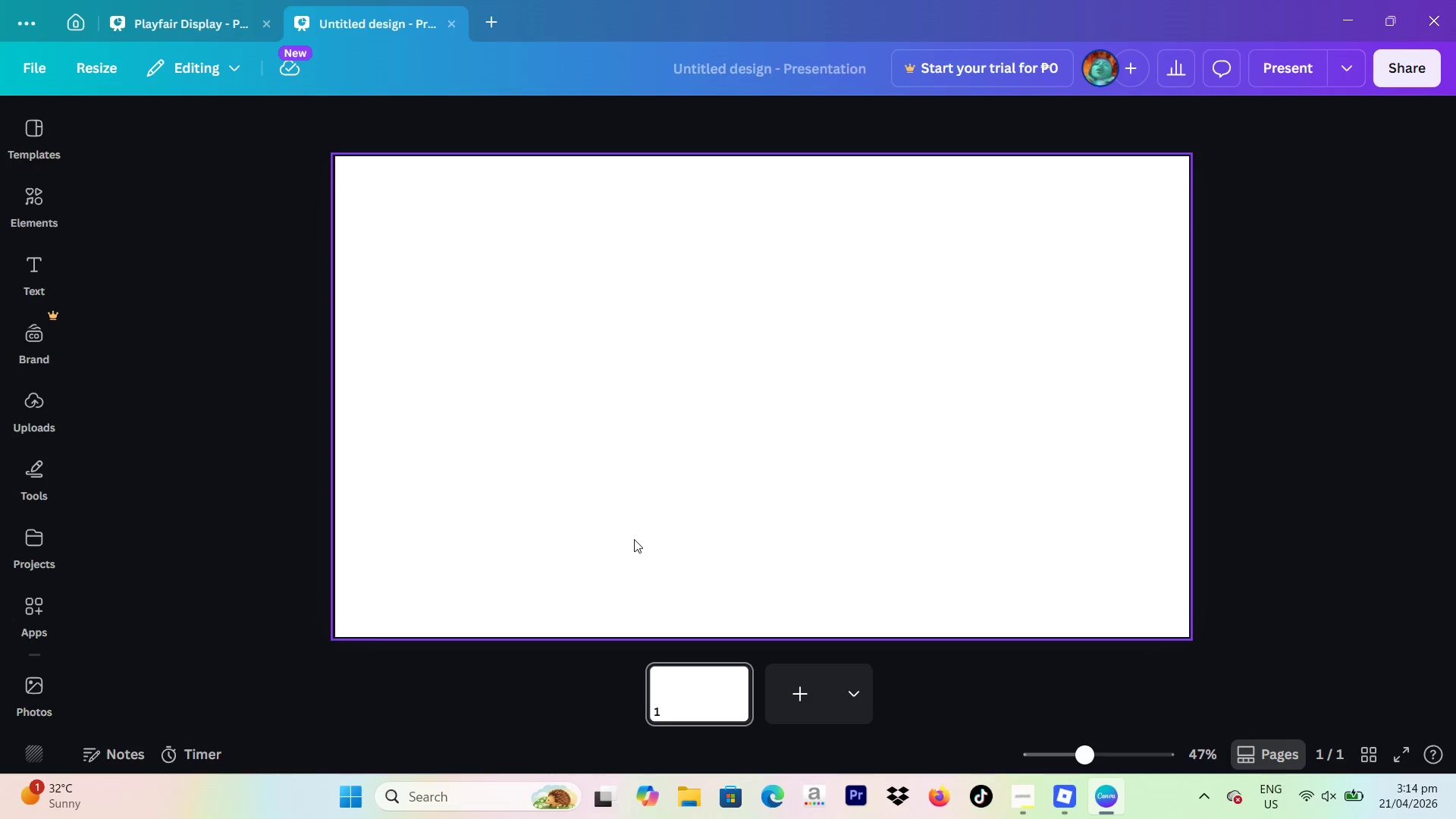 
left_click_drag(start_coordinate=[631, 544], to_coordinate=[633, 540])
 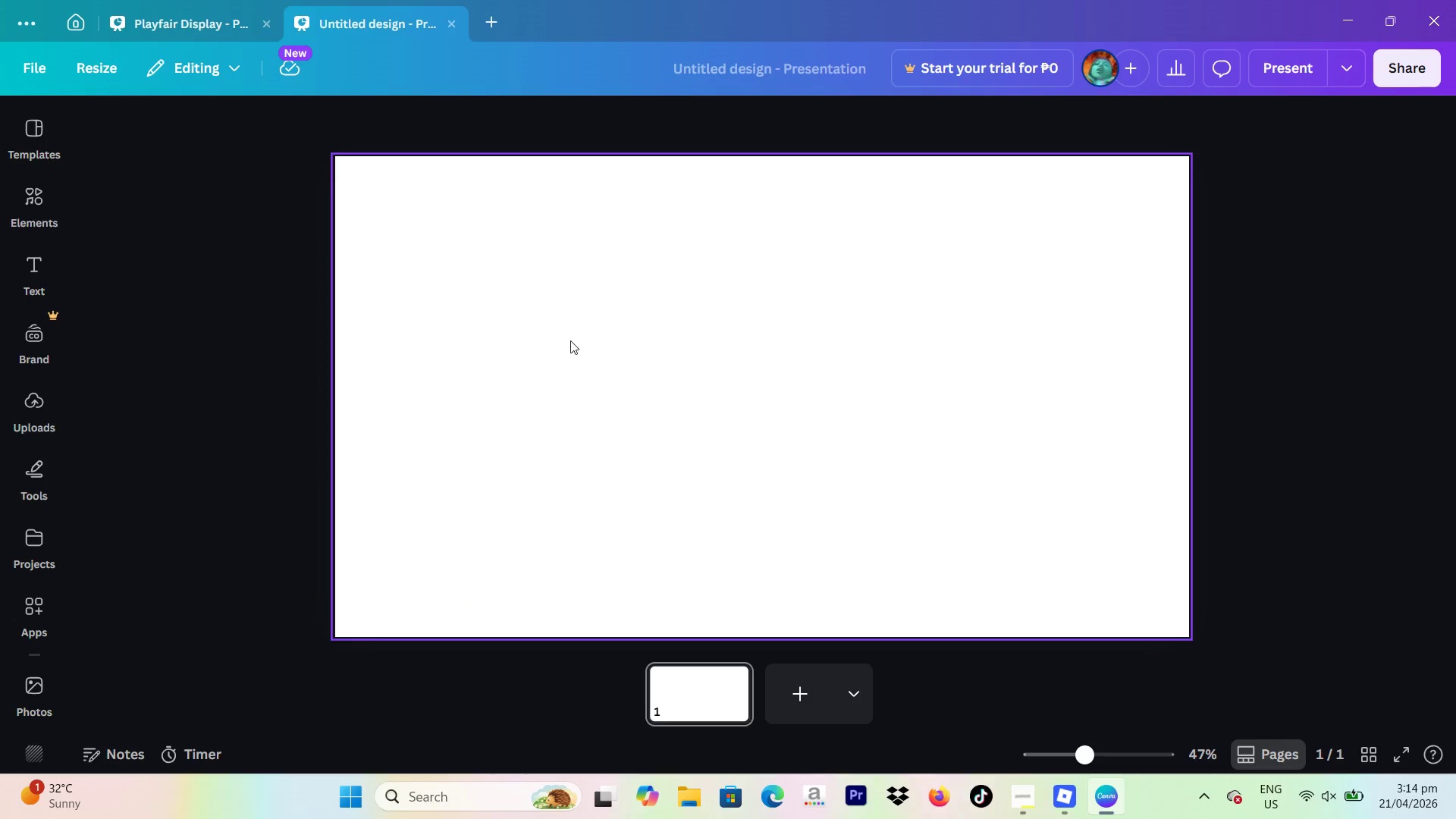 
left_click([567, 340])
 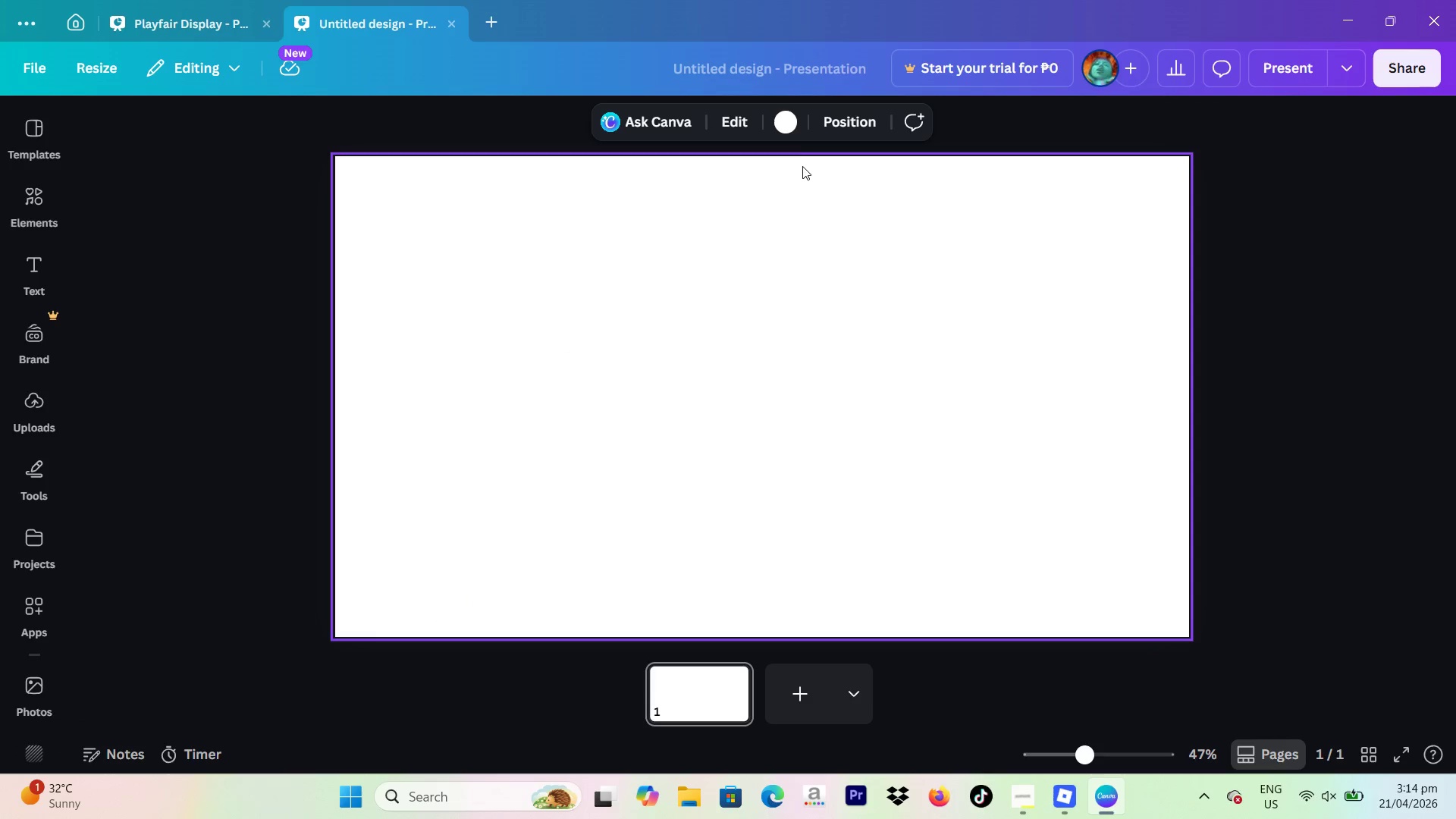 
left_click([783, 120])
 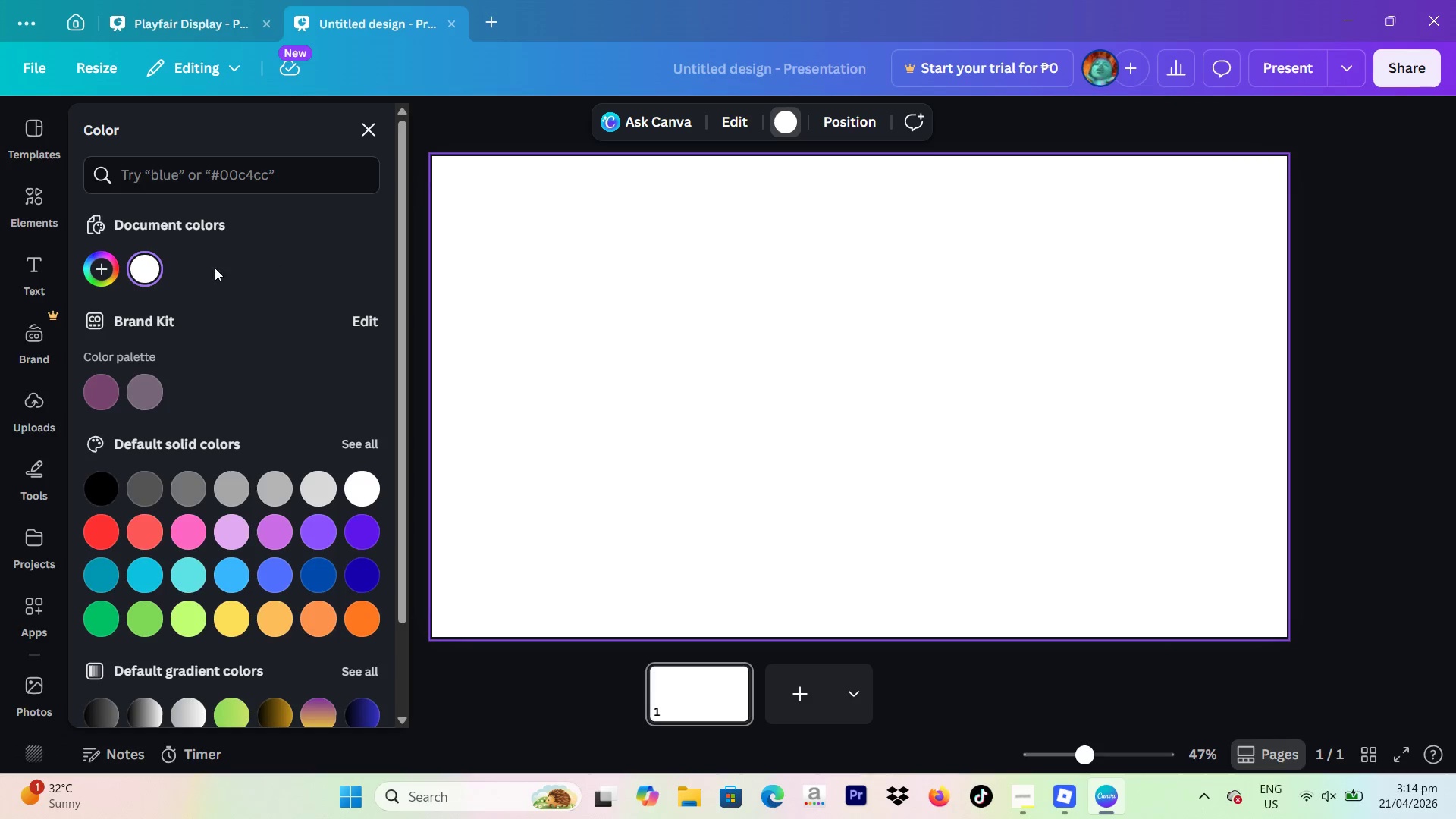 
left_click([105, 271])
 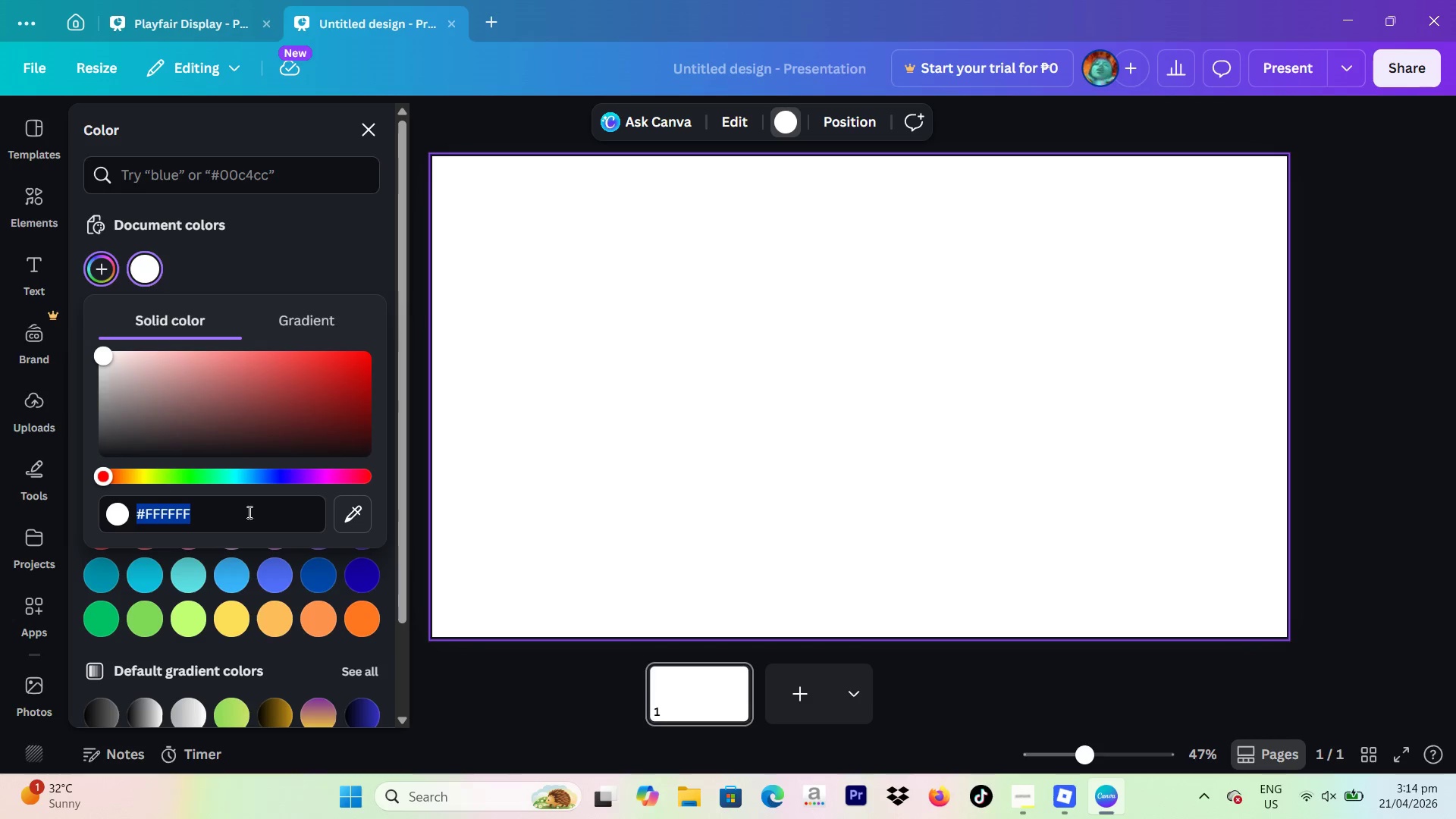 
type(0b0b0f)
 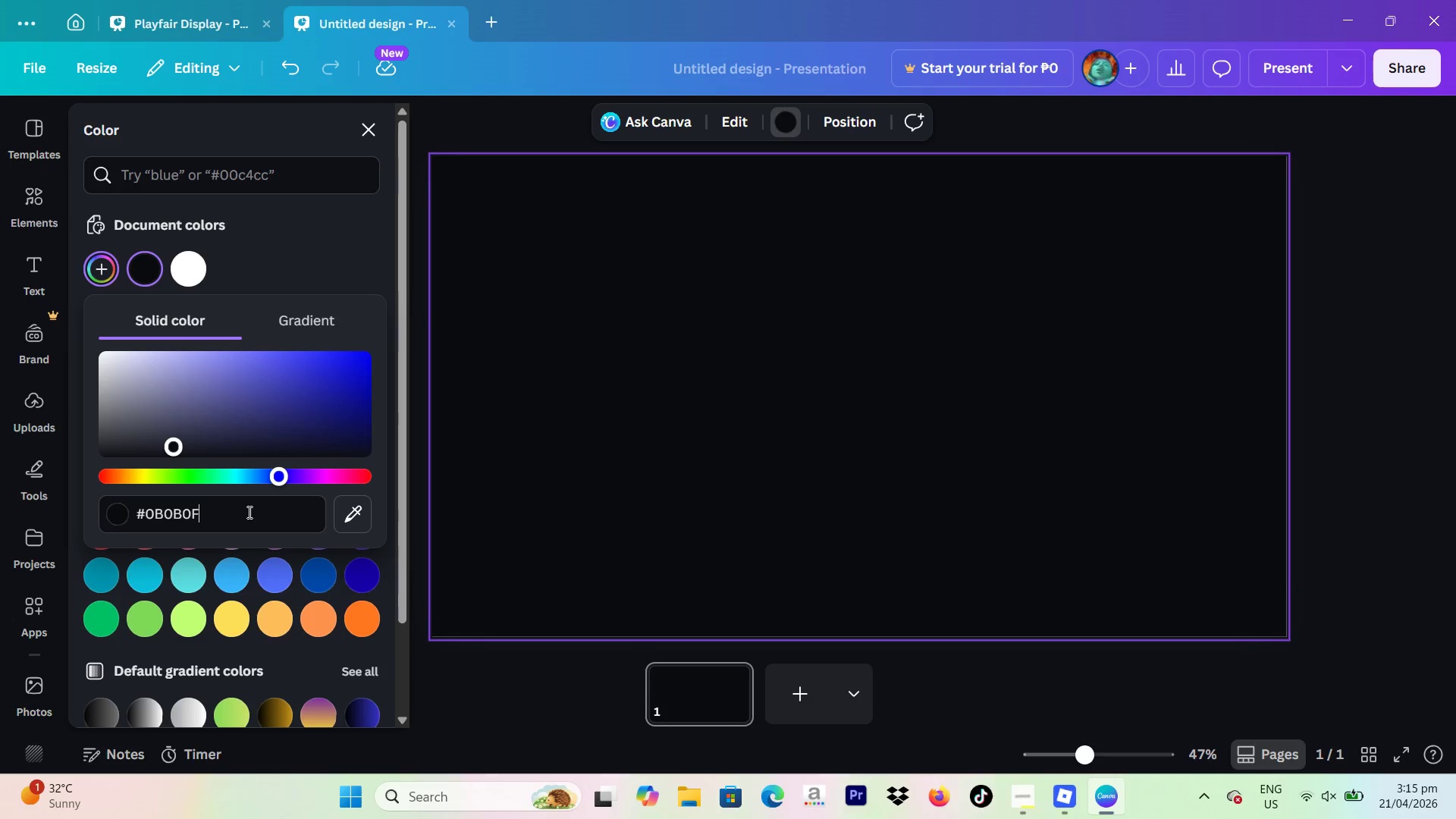 
key(Enter)
 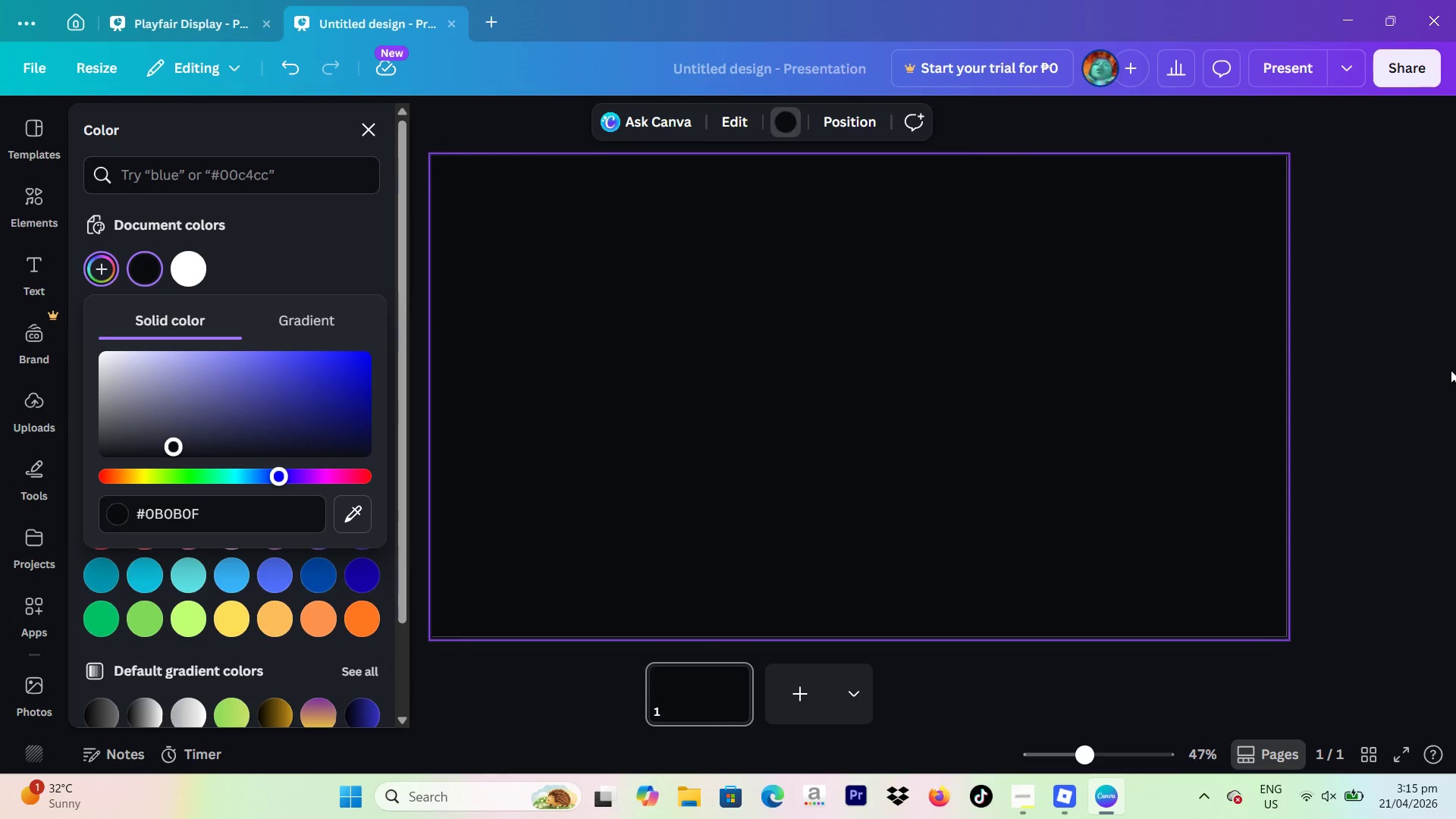 
left_click([1426, 381])
 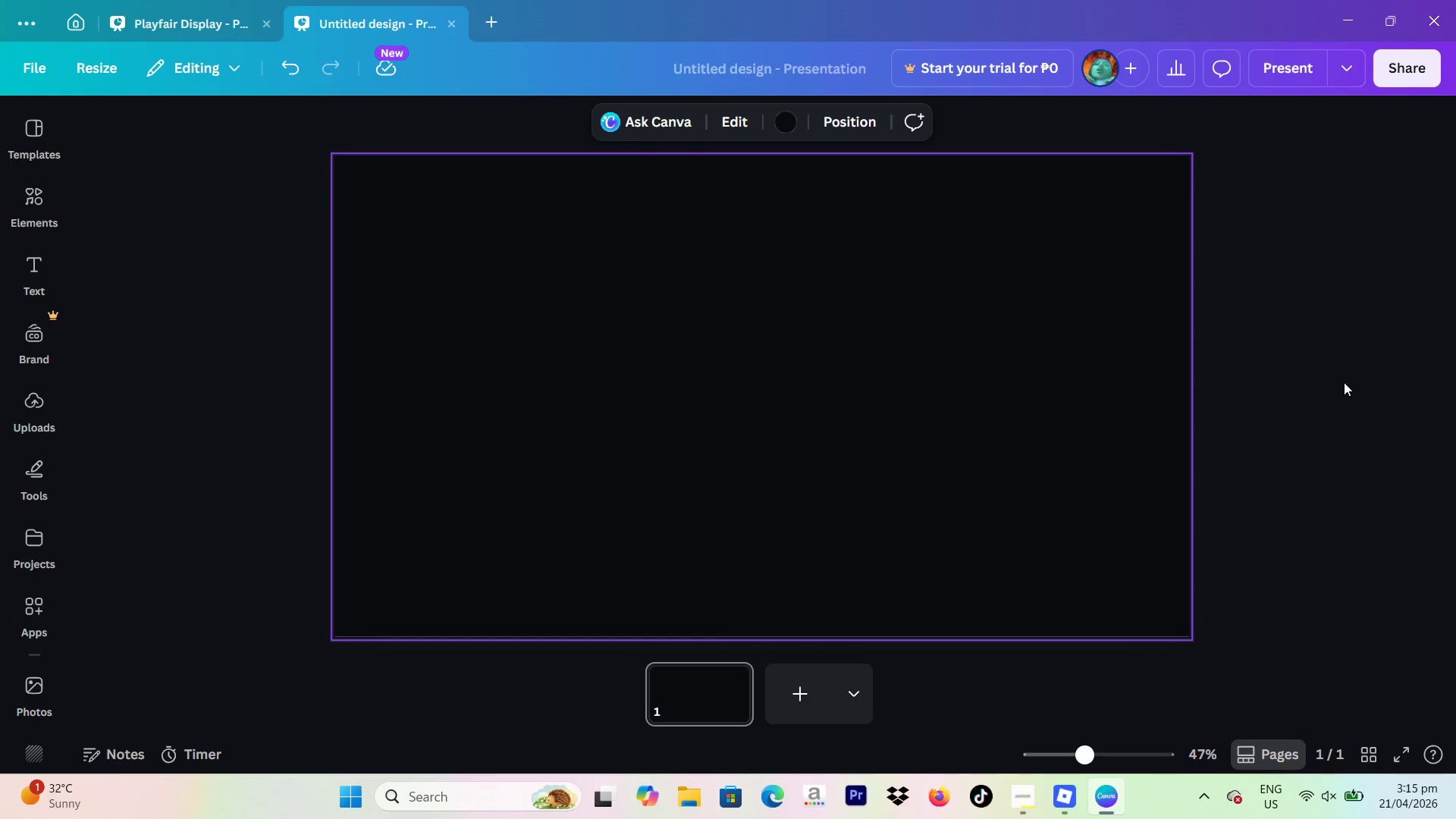 
wait(30.27)
 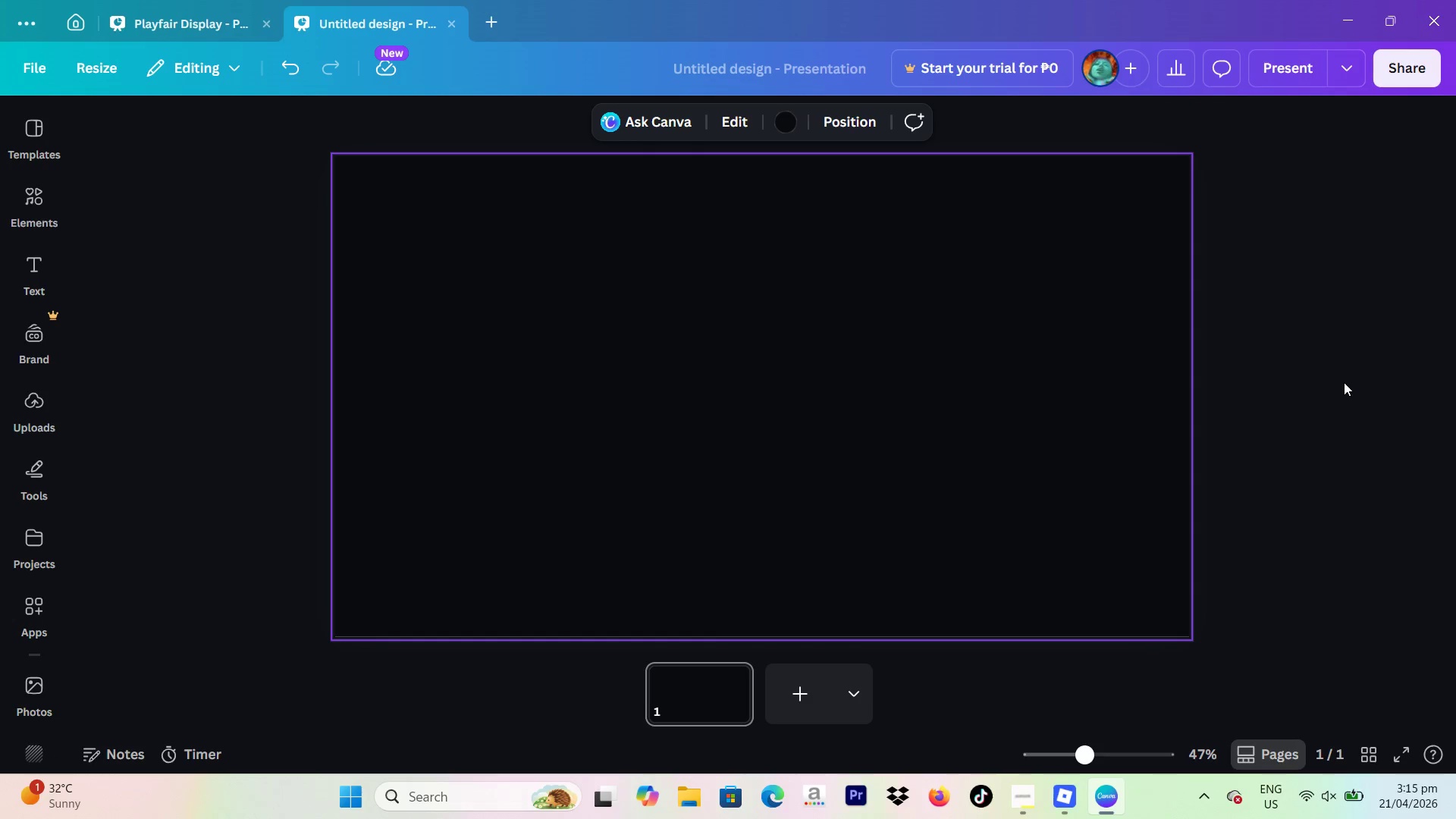 
scroll: coordinate [958, 181], scroll_direction: down, amount: 3.0
 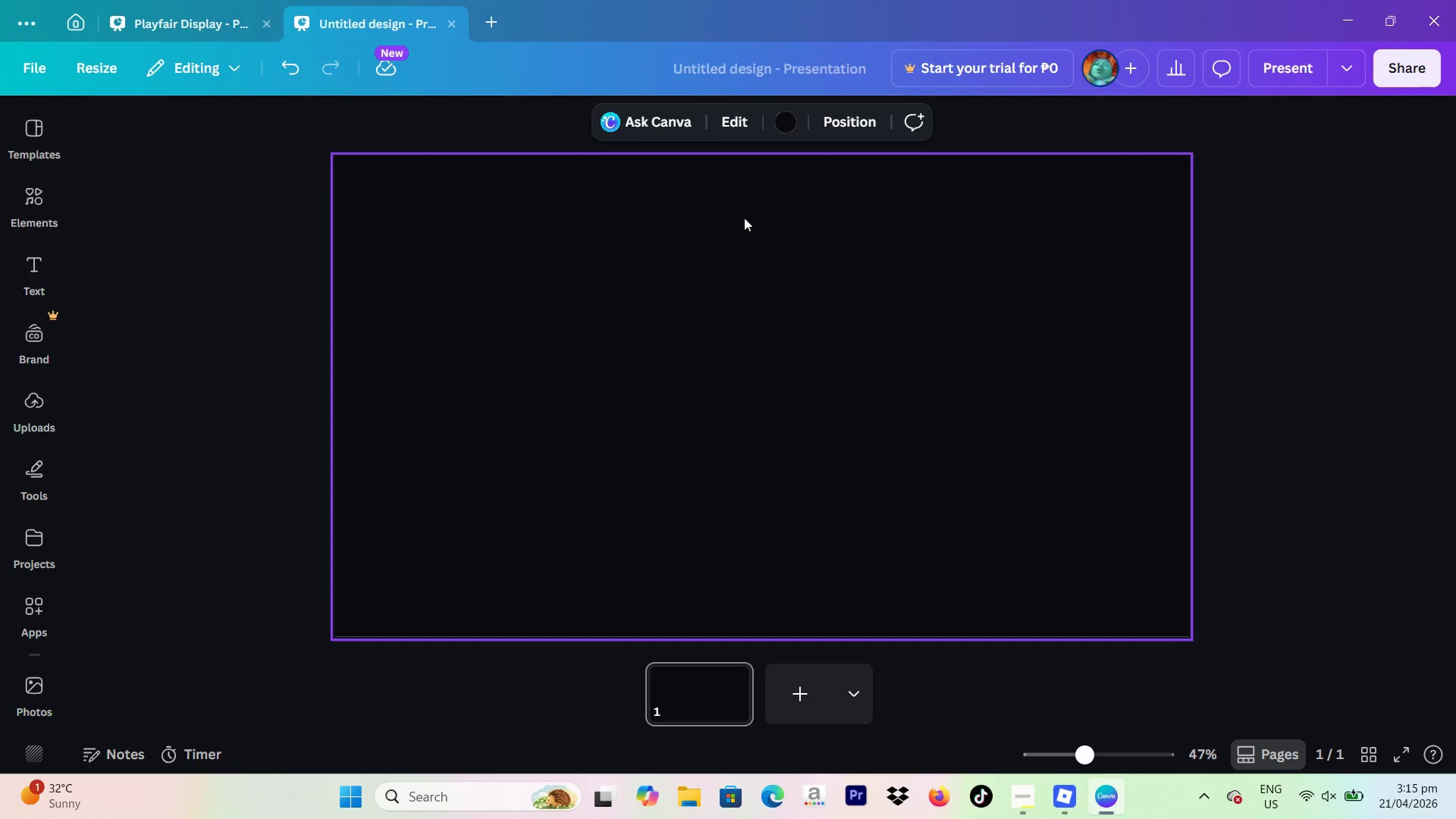 
scroll: coordinate [711, 219], scroll_direction: up, amount: 1.0
 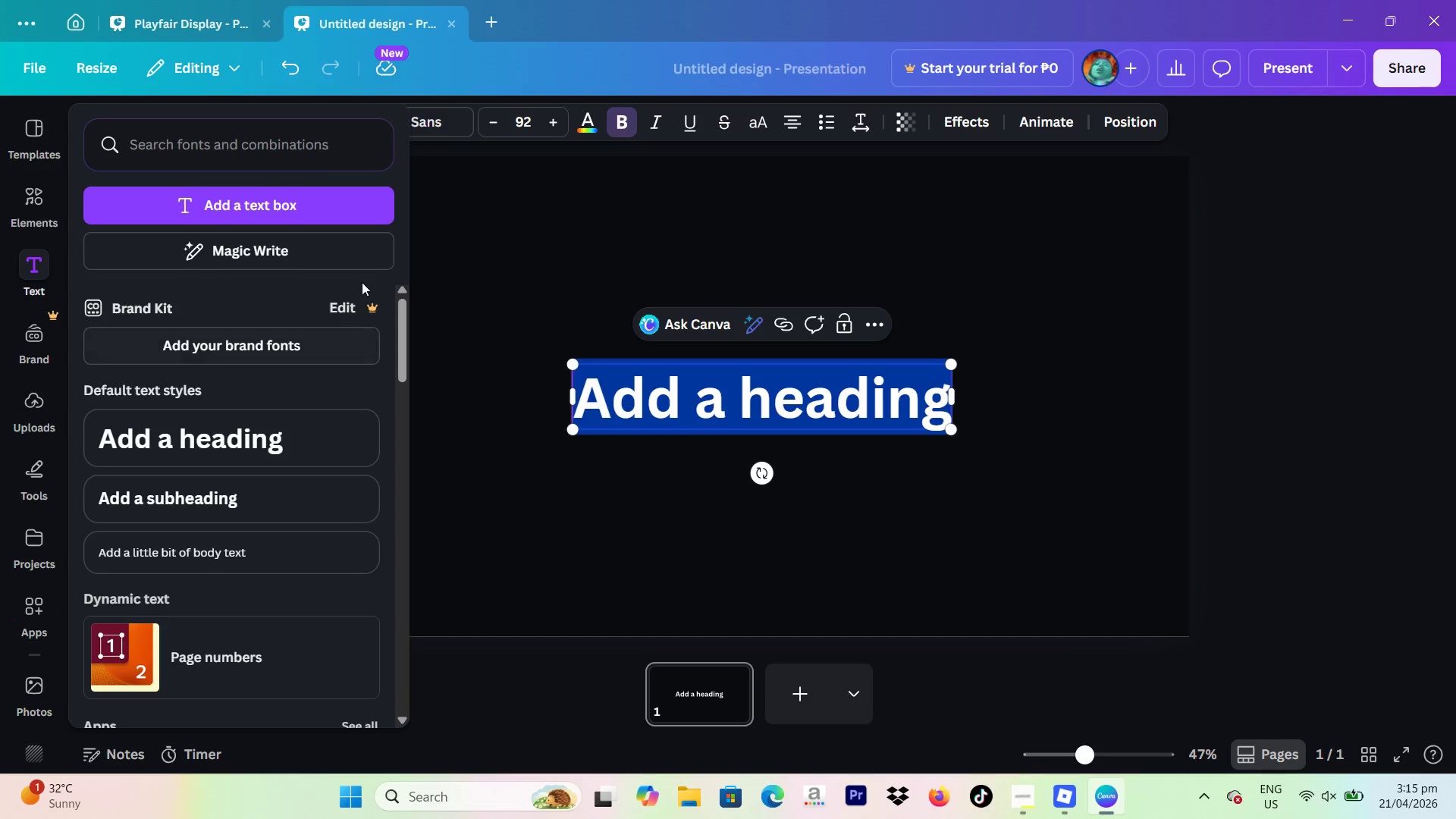 
left_click([452, 121])
 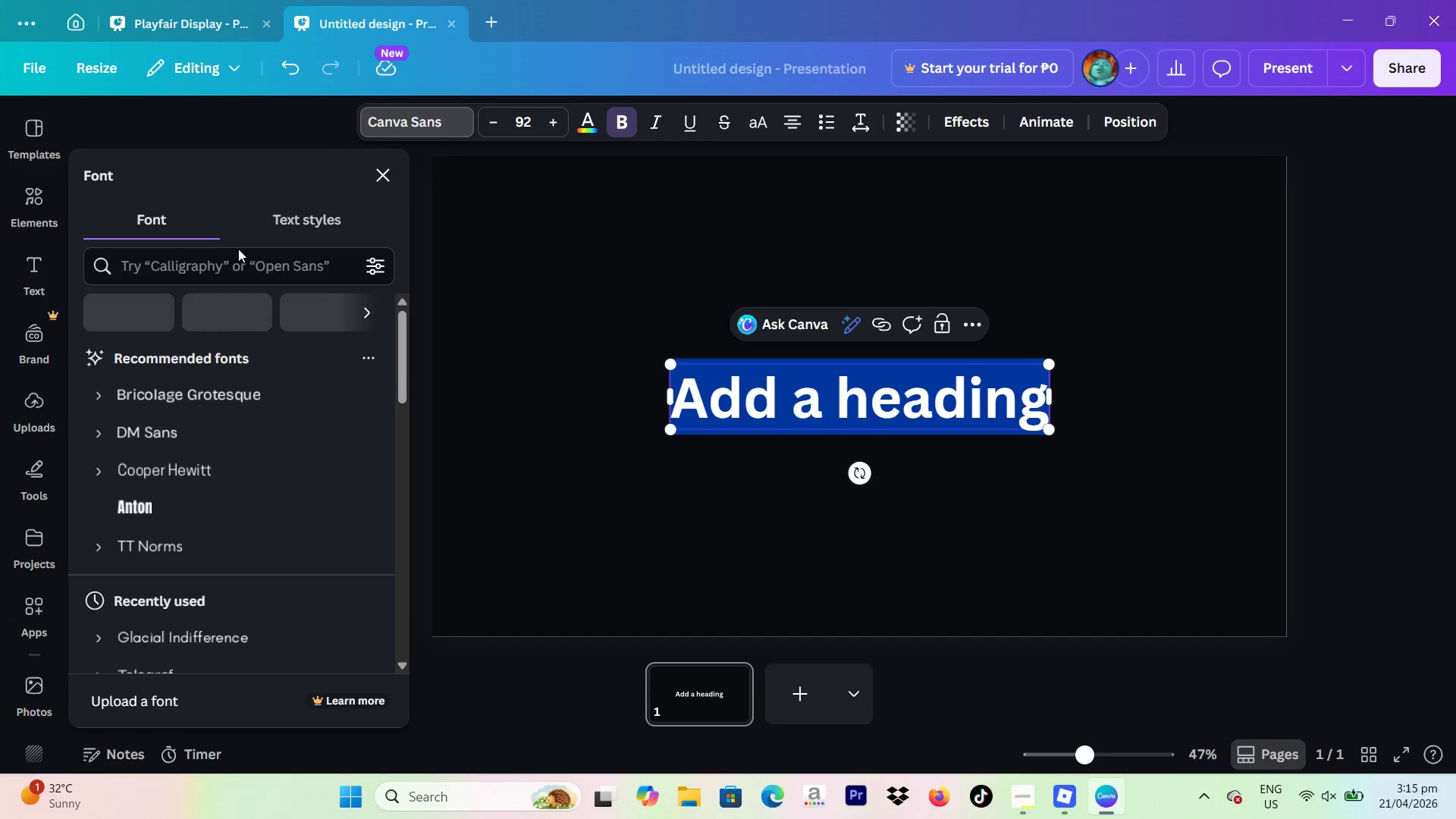 
left_click([238, 261])
 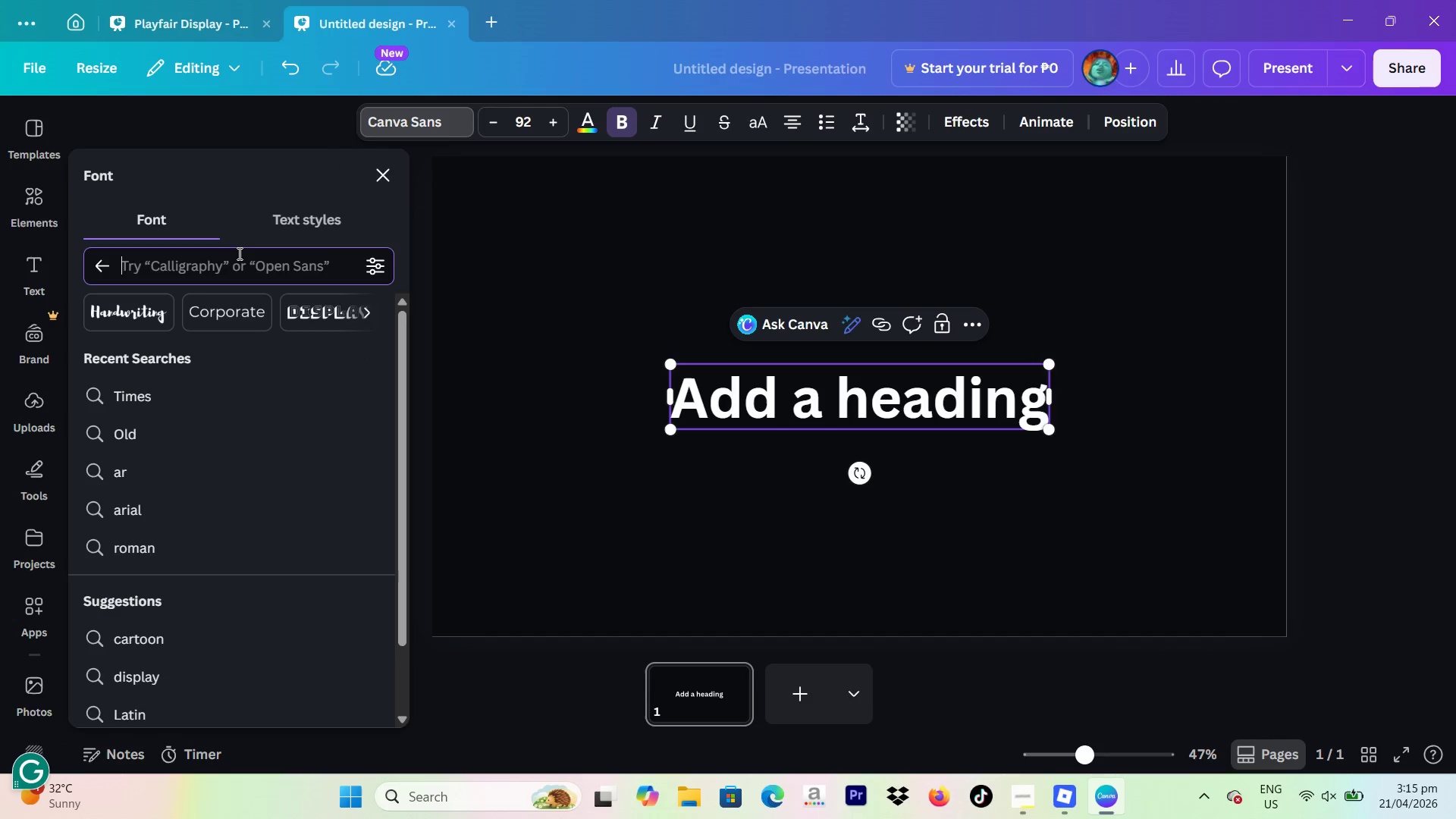 
type(bebas)
 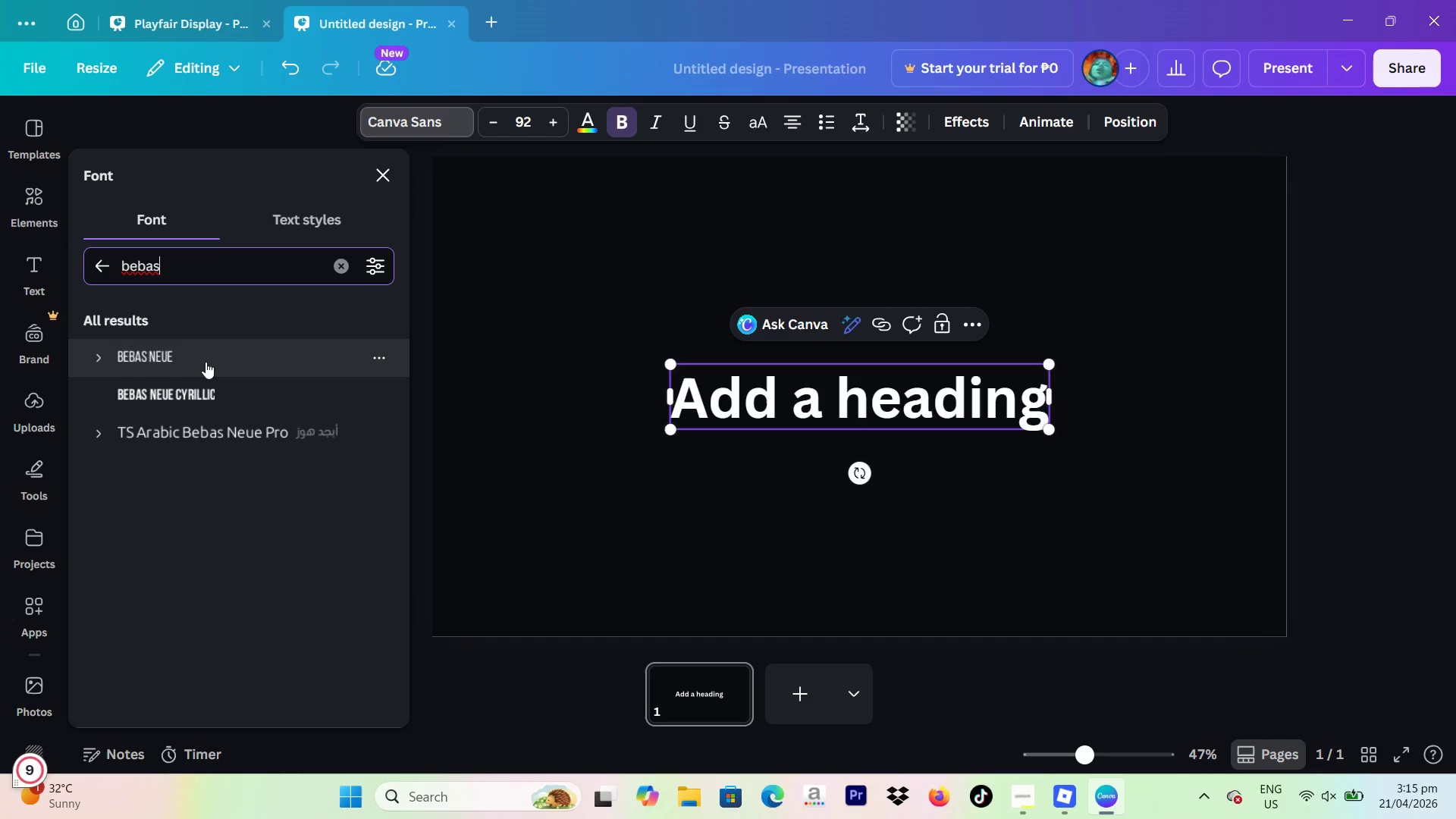 
left_click([206, 362])
 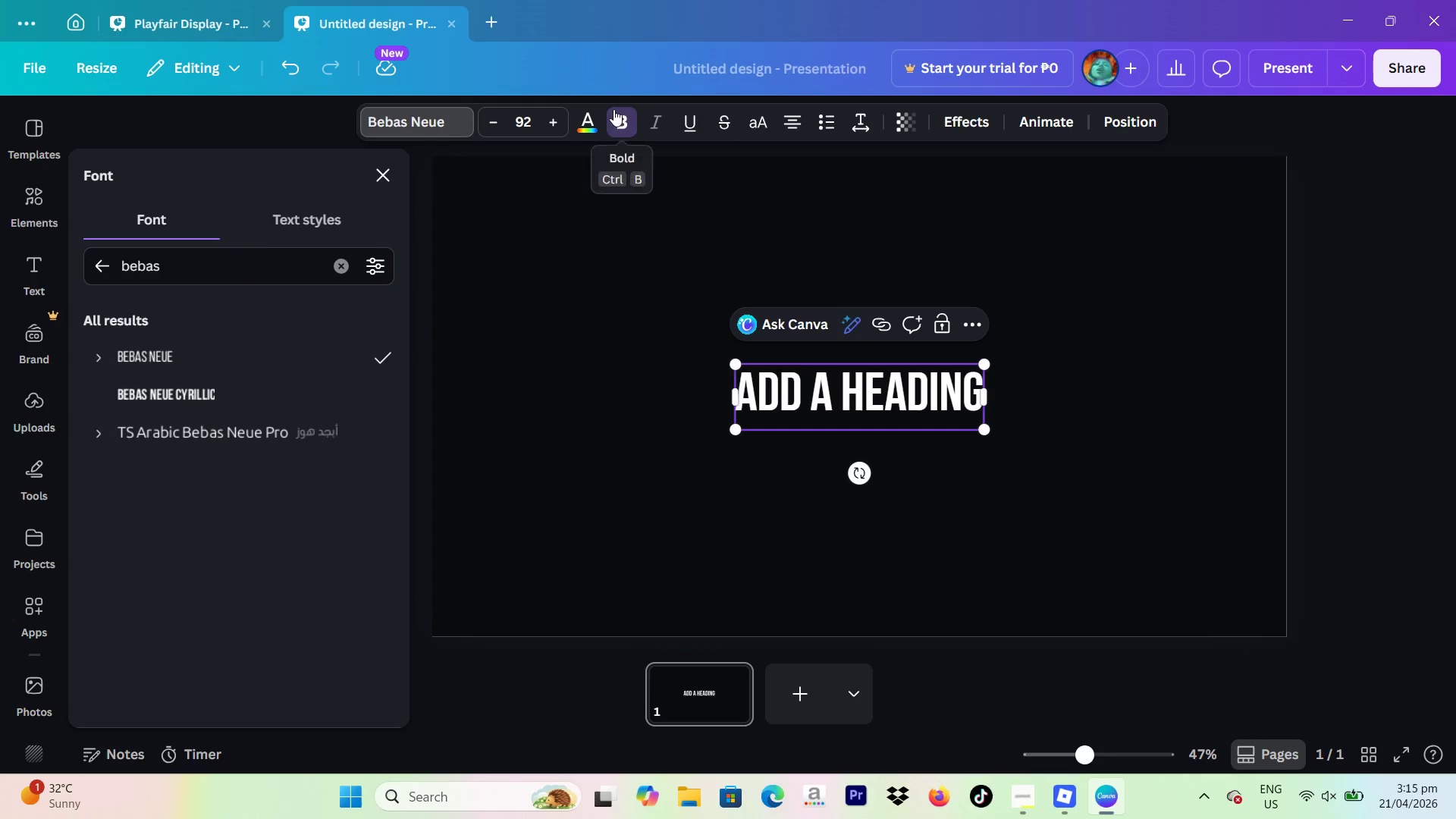 
double_click([621, 126])
 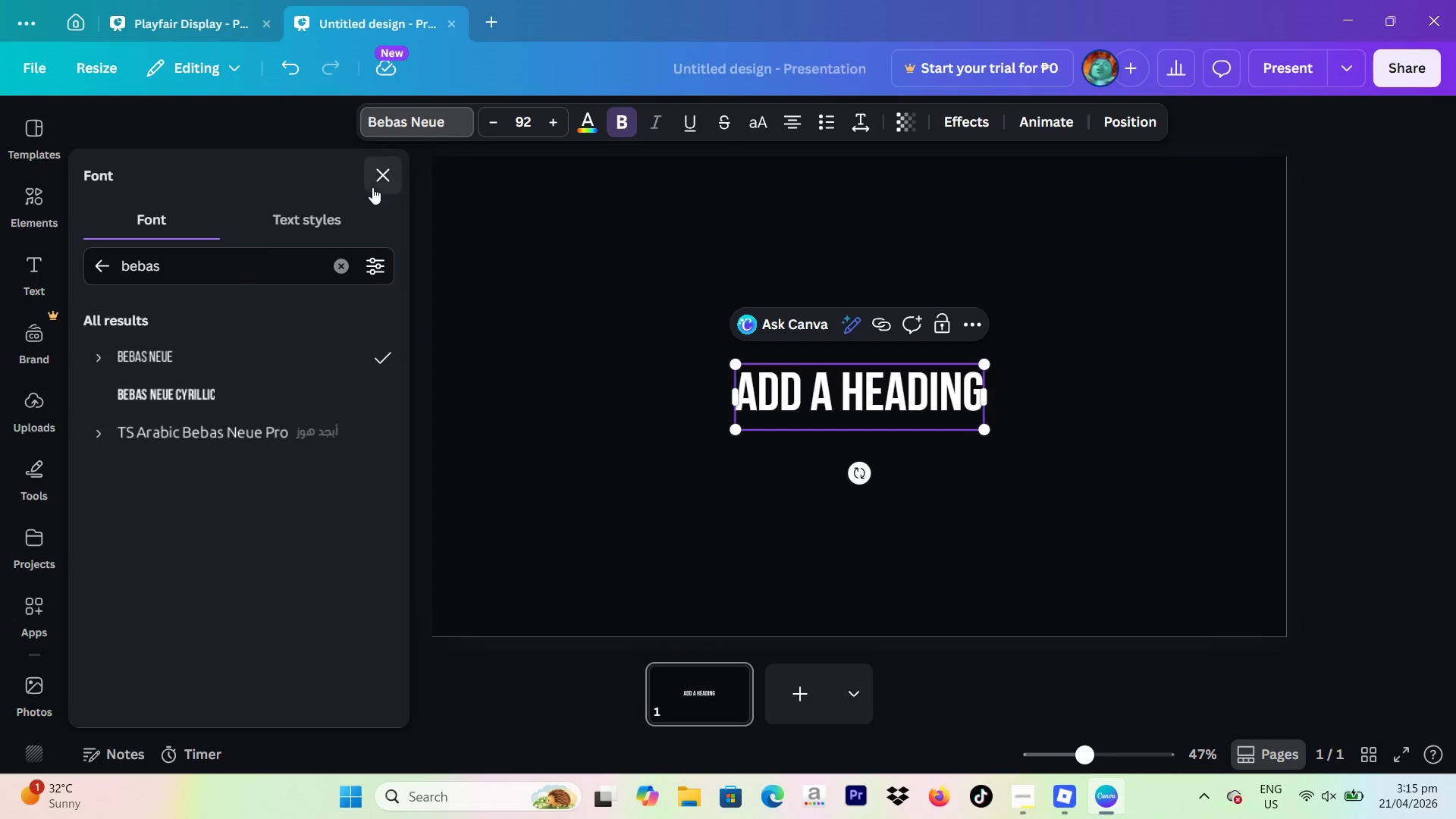 
left_click([373, 185])
 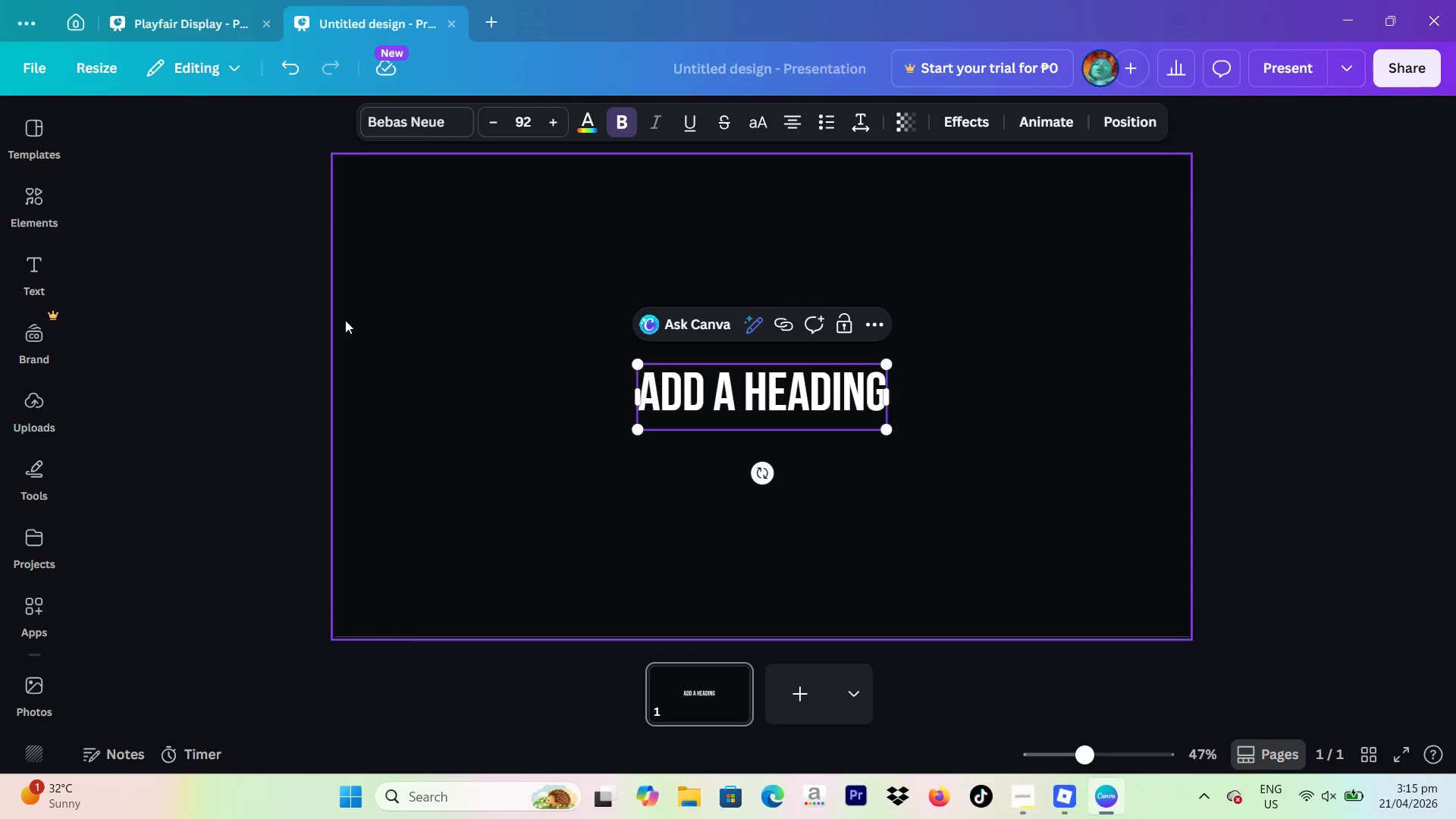 
wait(5.3)
 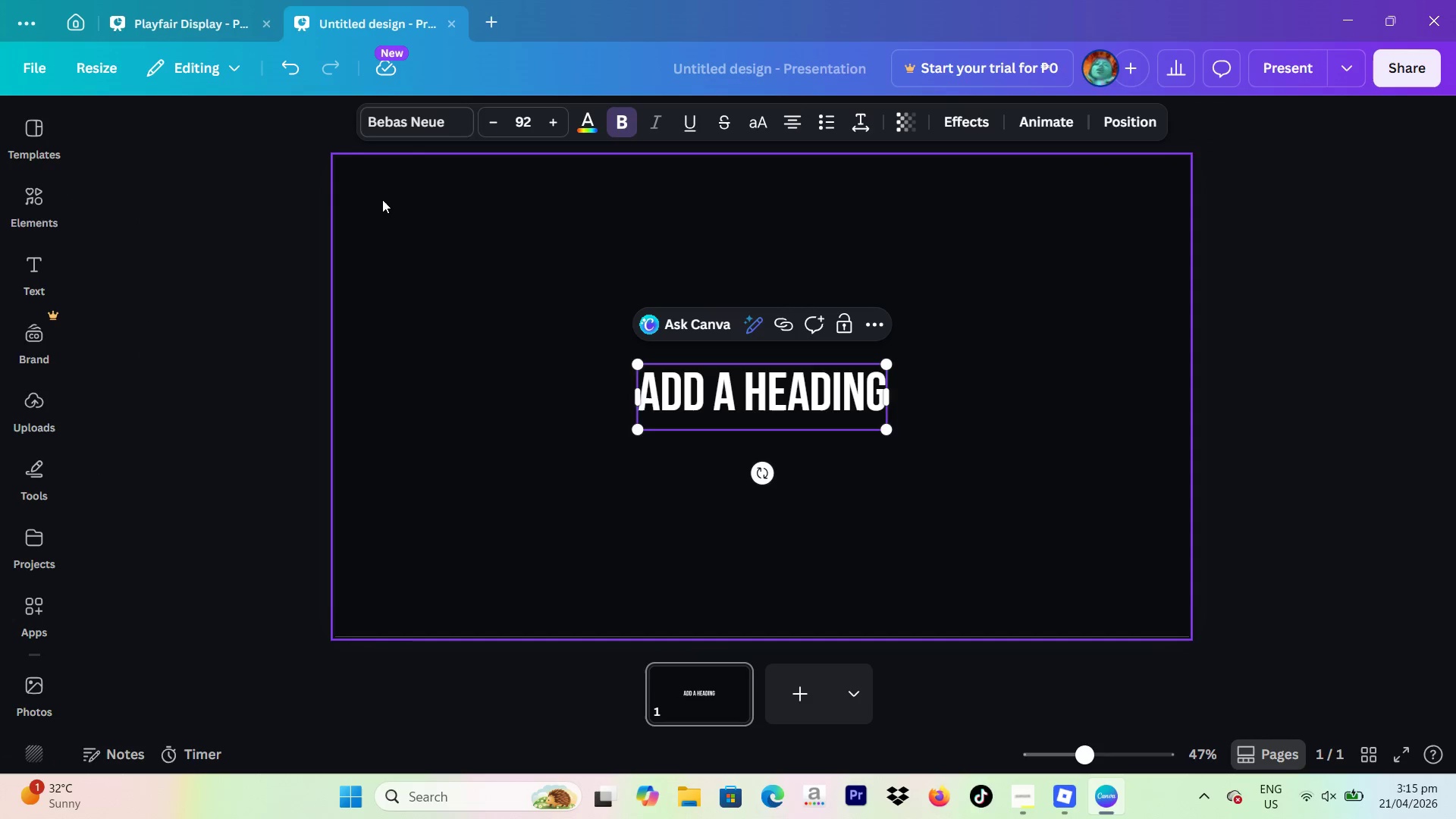 
left_click([46, 279])
 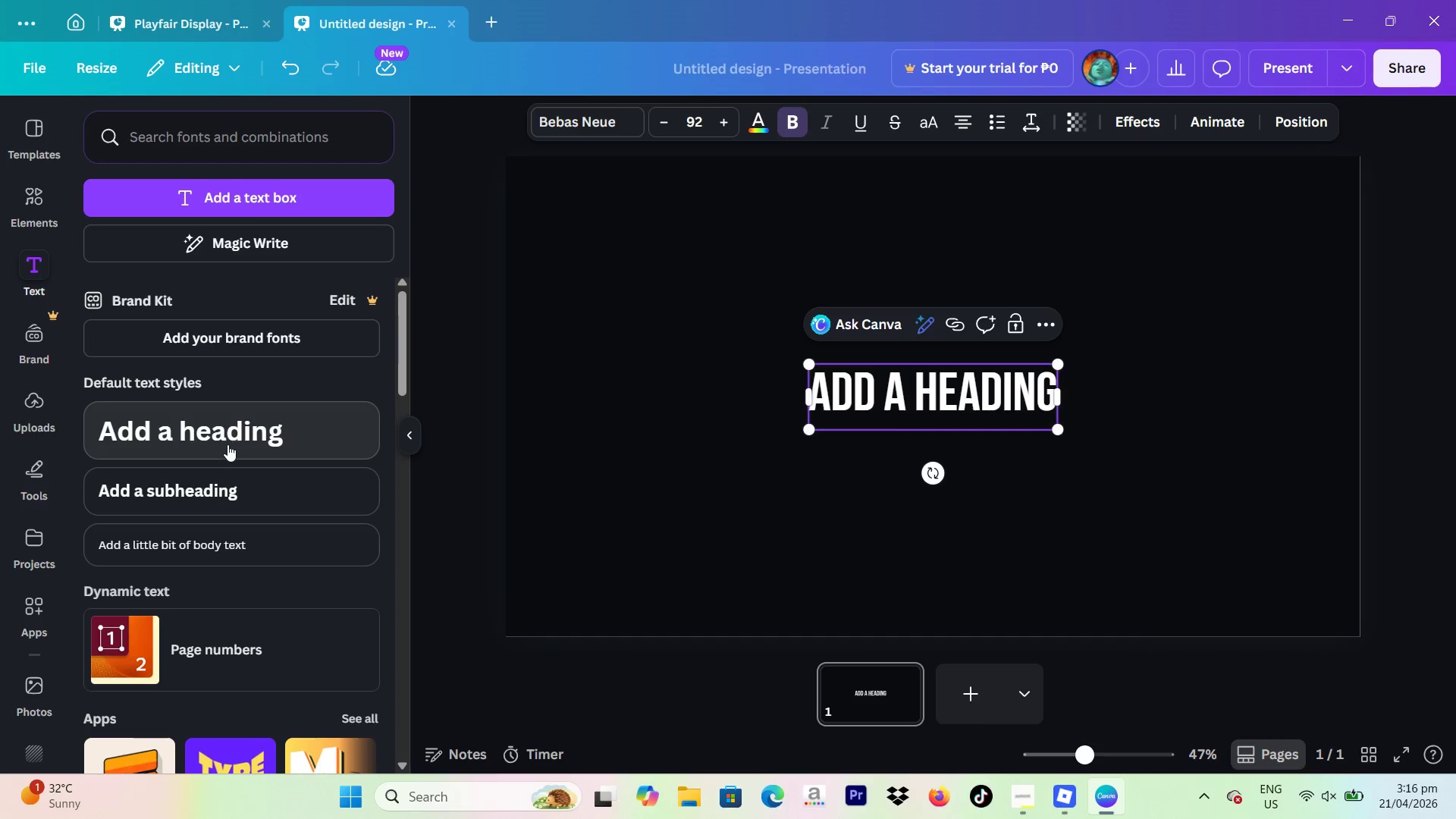 
wait(5.44)
 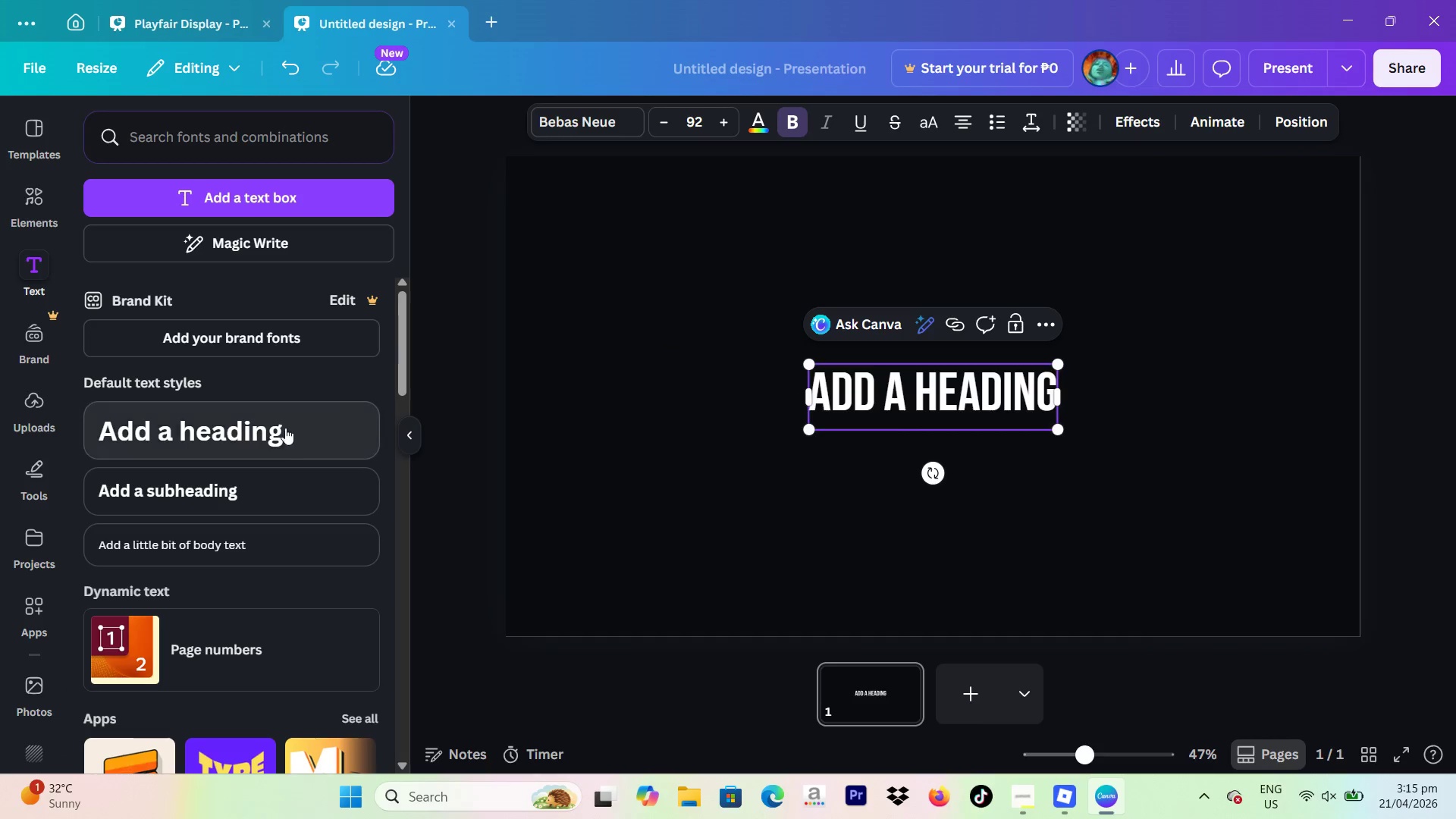 
left_click([222, 482])
 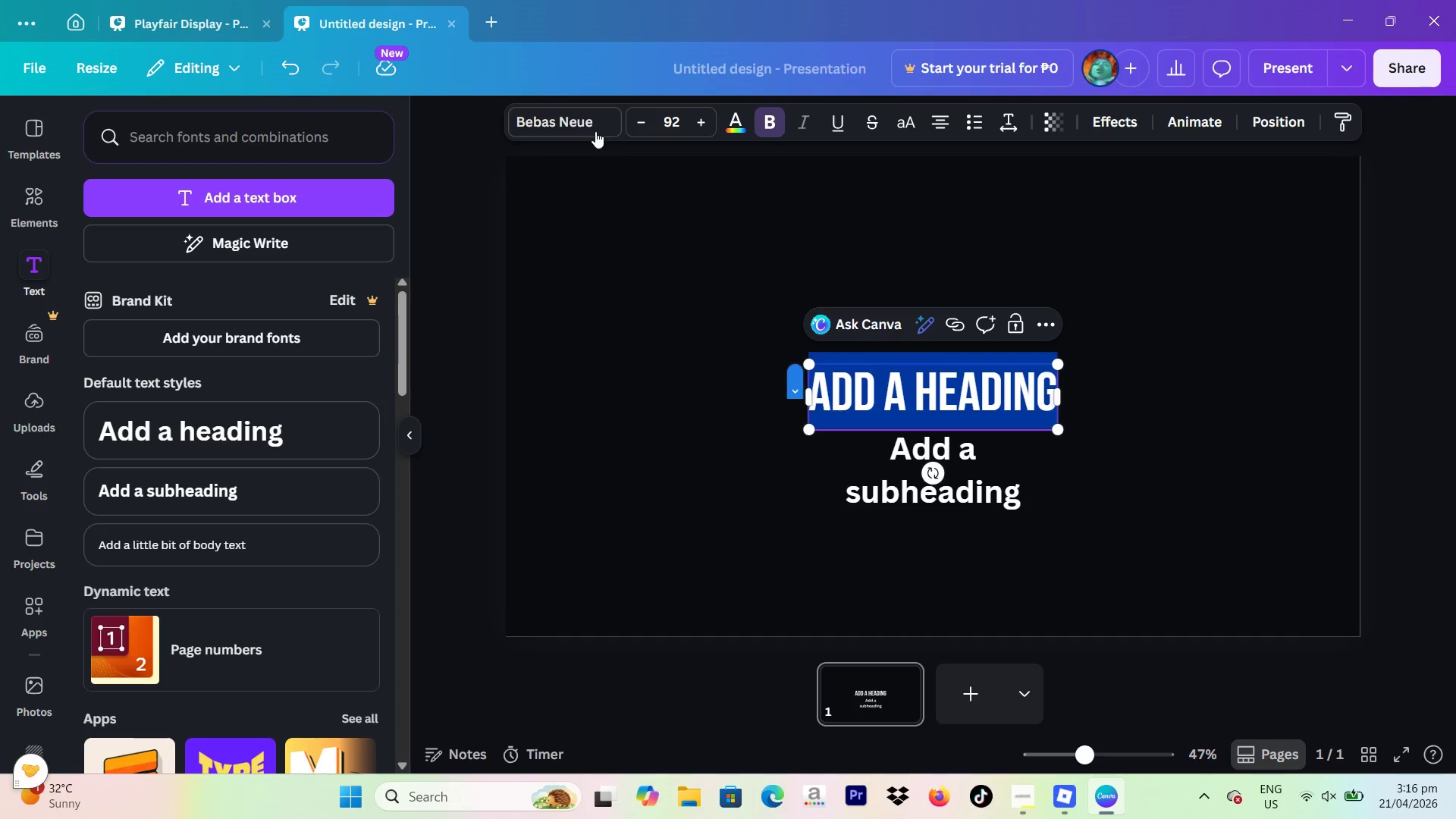 
left_click([589, 127])
 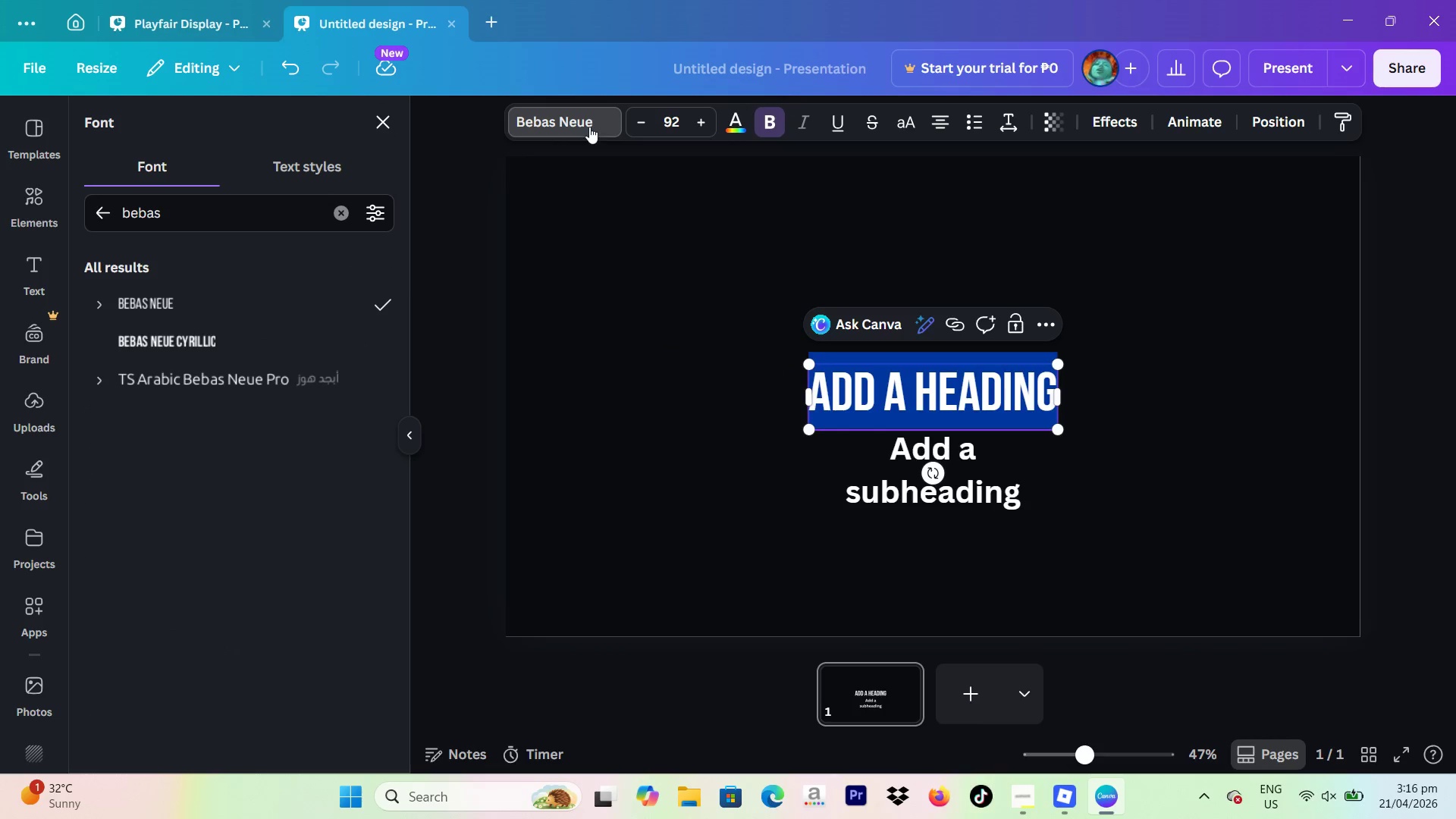 
type(playfair)
 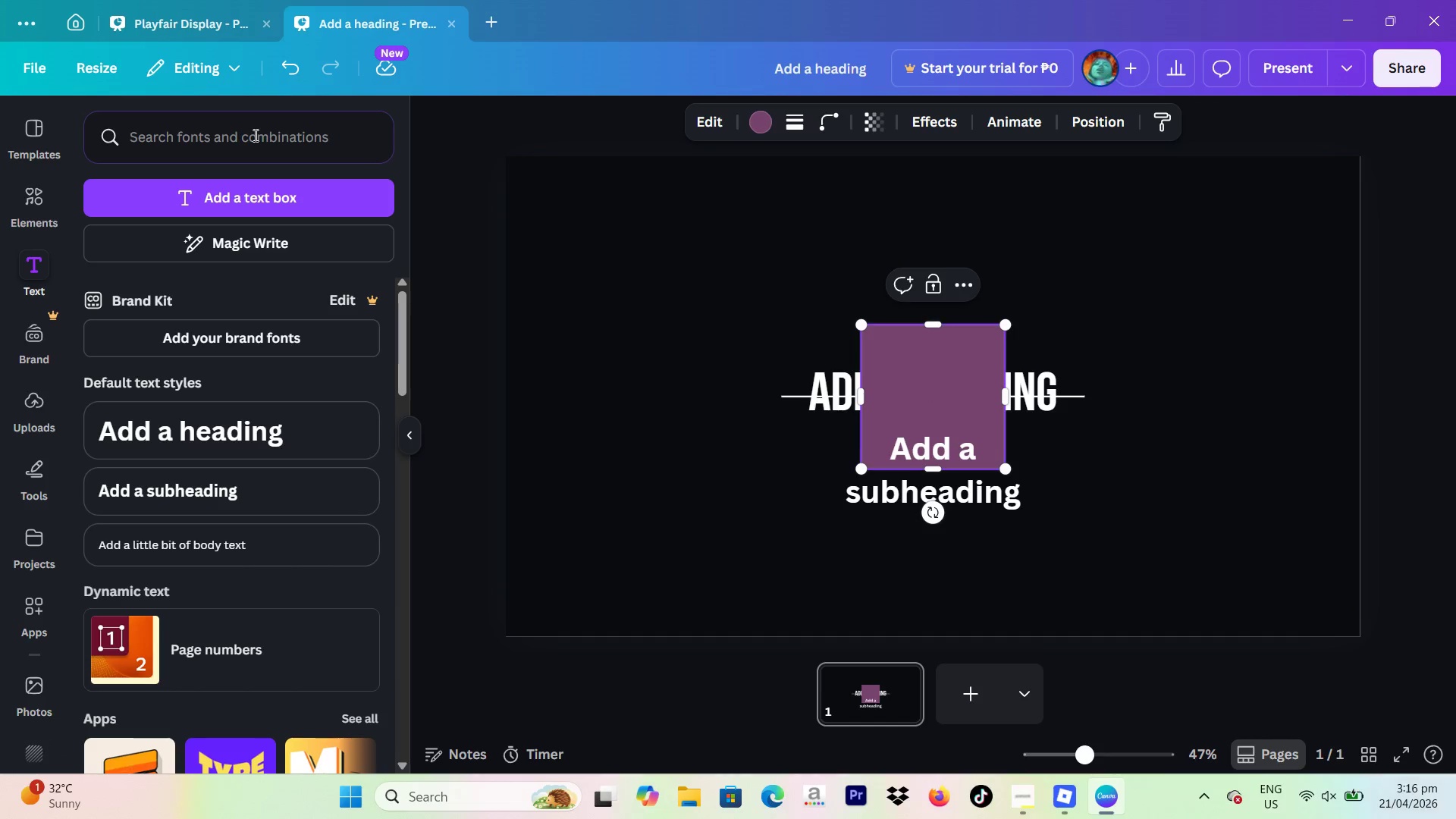 
wait(9.23)
 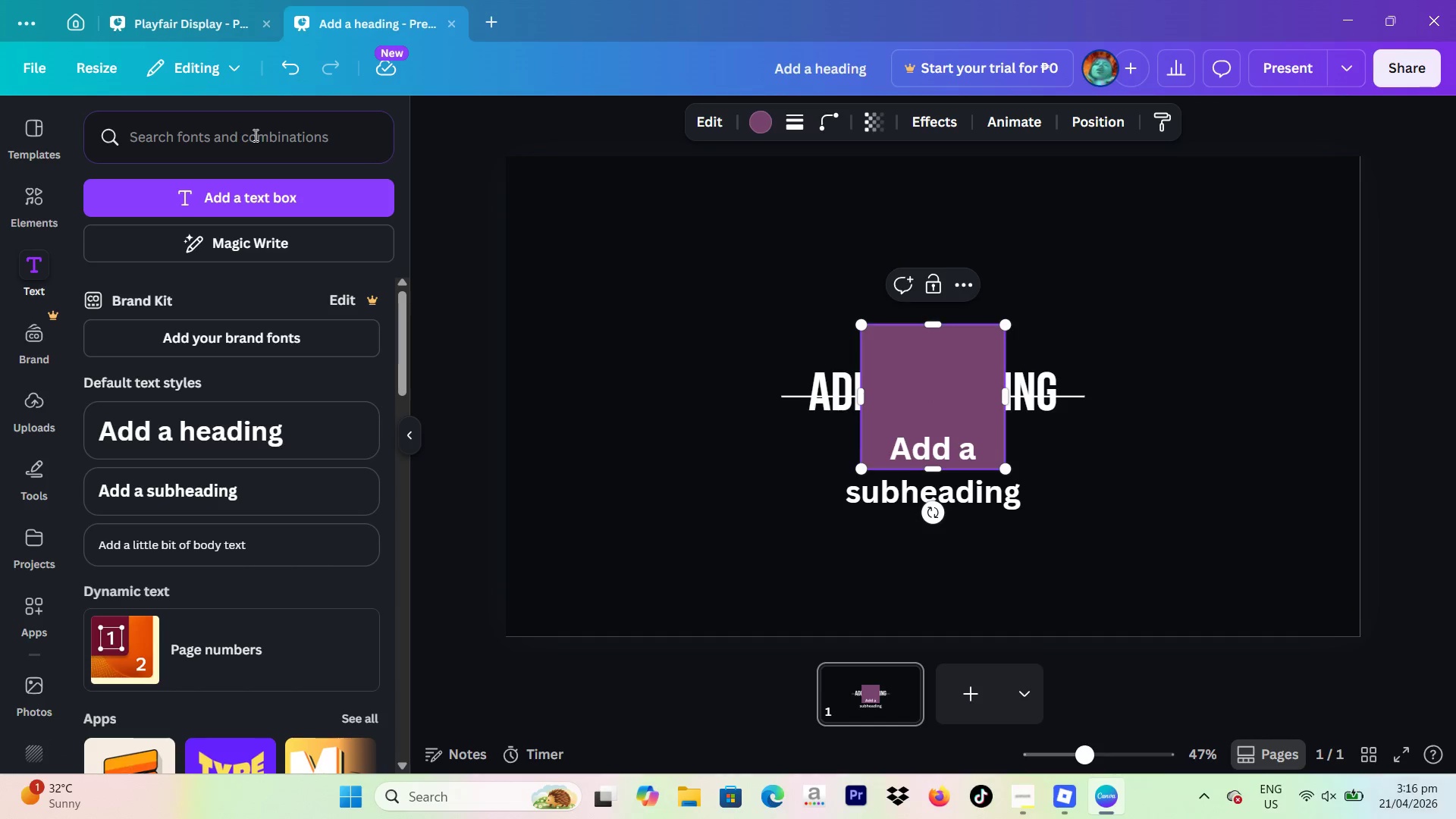 
key(Backspace)
 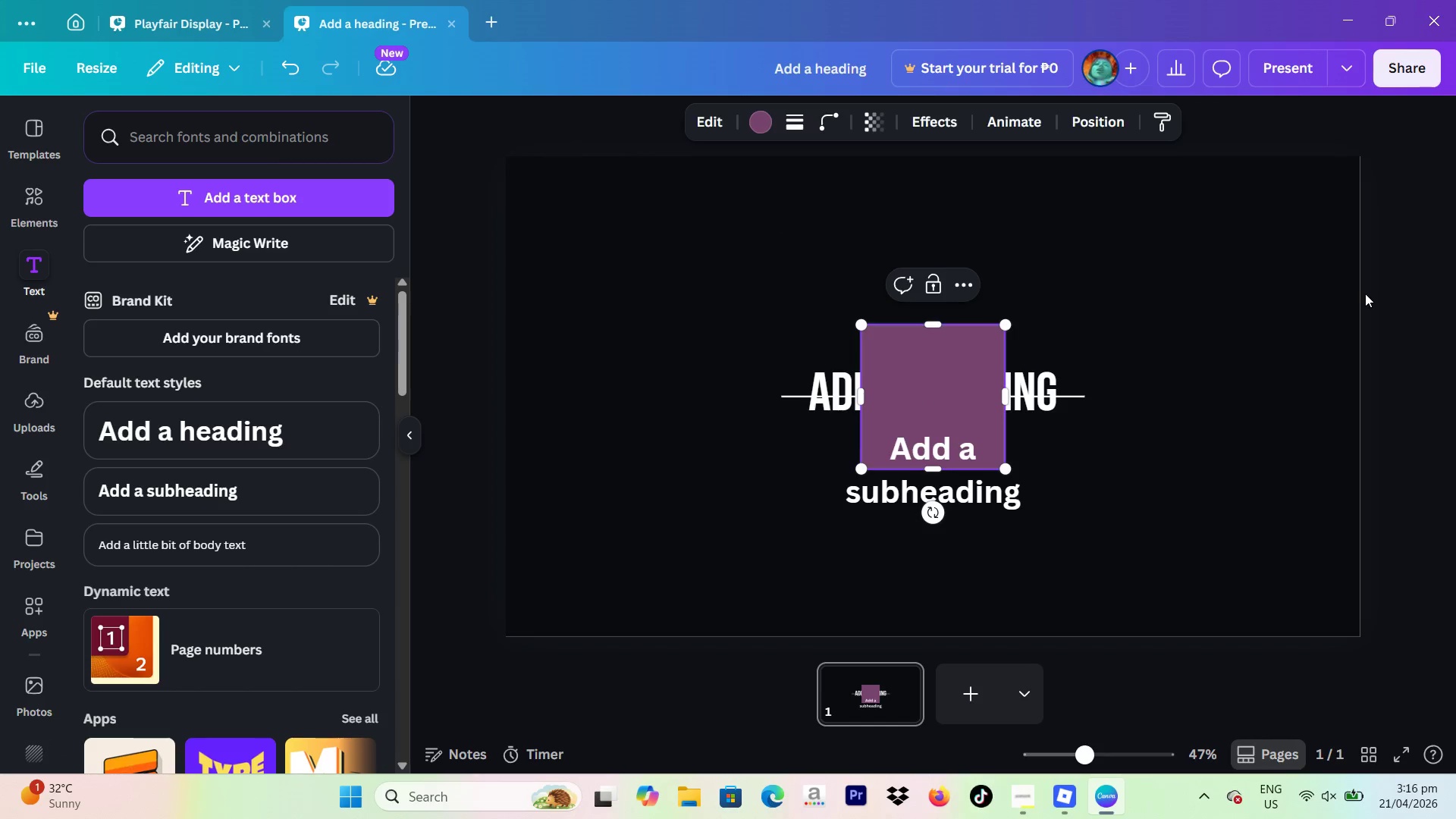 
left_click([1392, 307])
 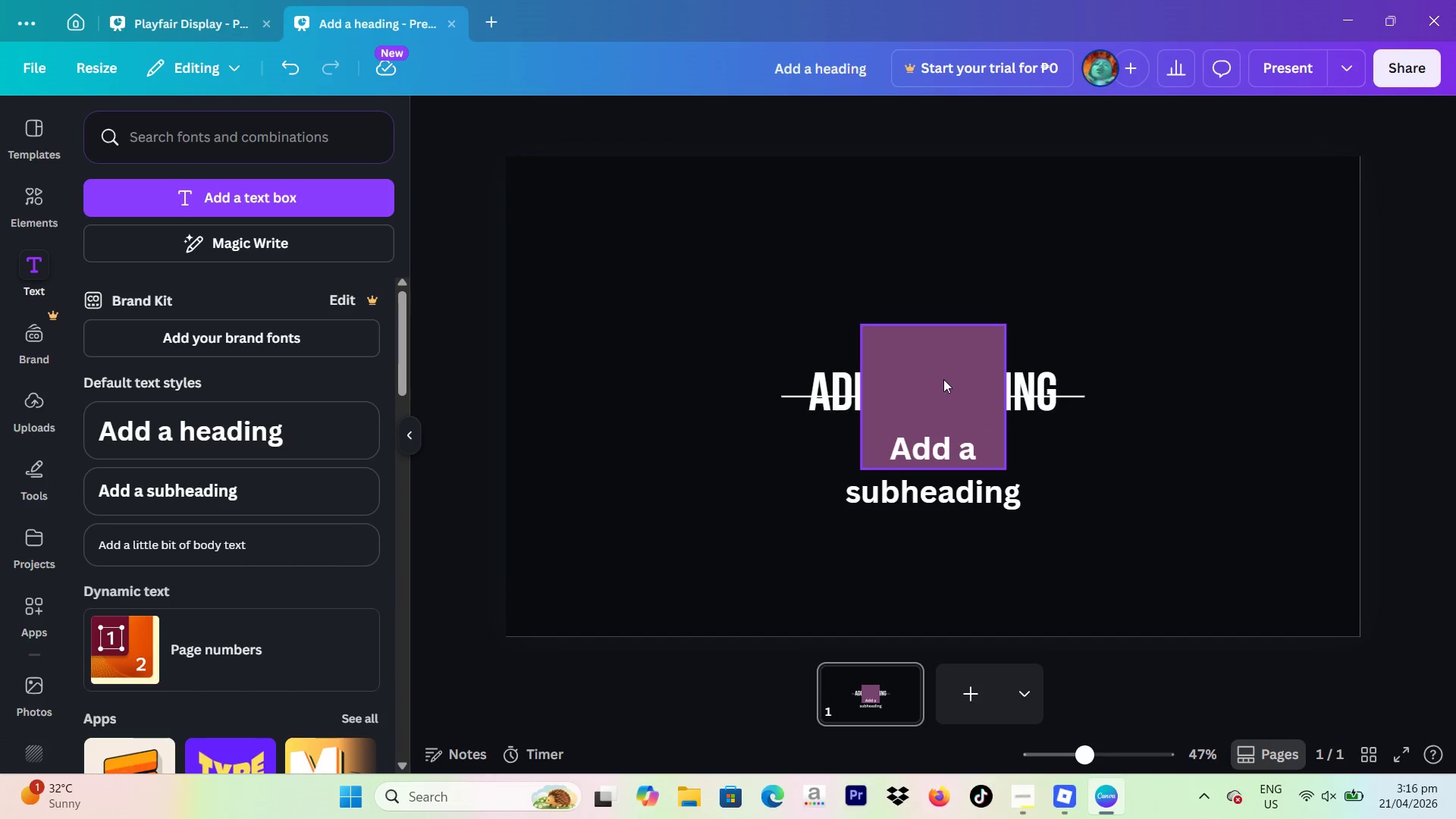 
left_click([944, 376])
 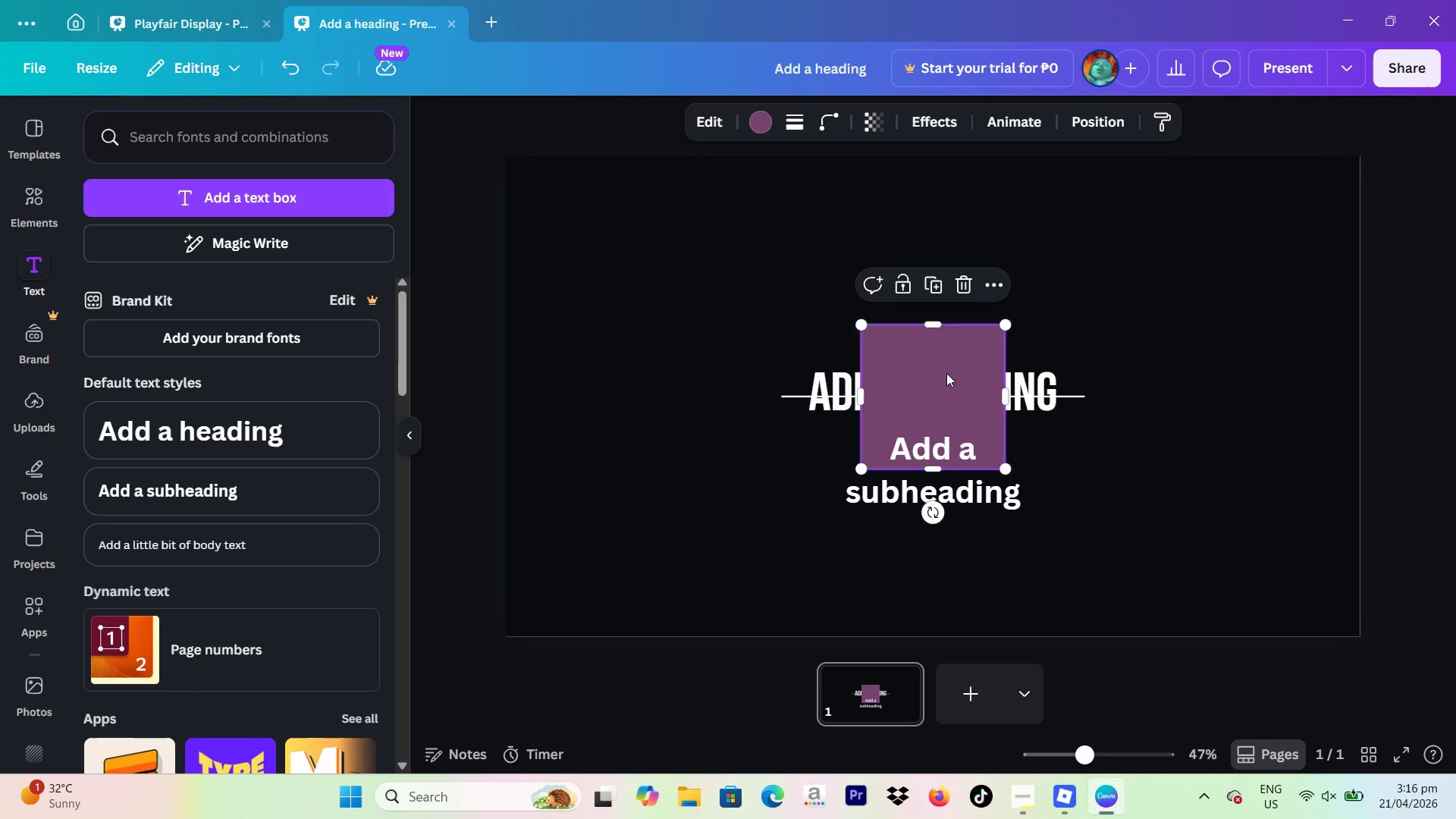 
key(Backspace)
 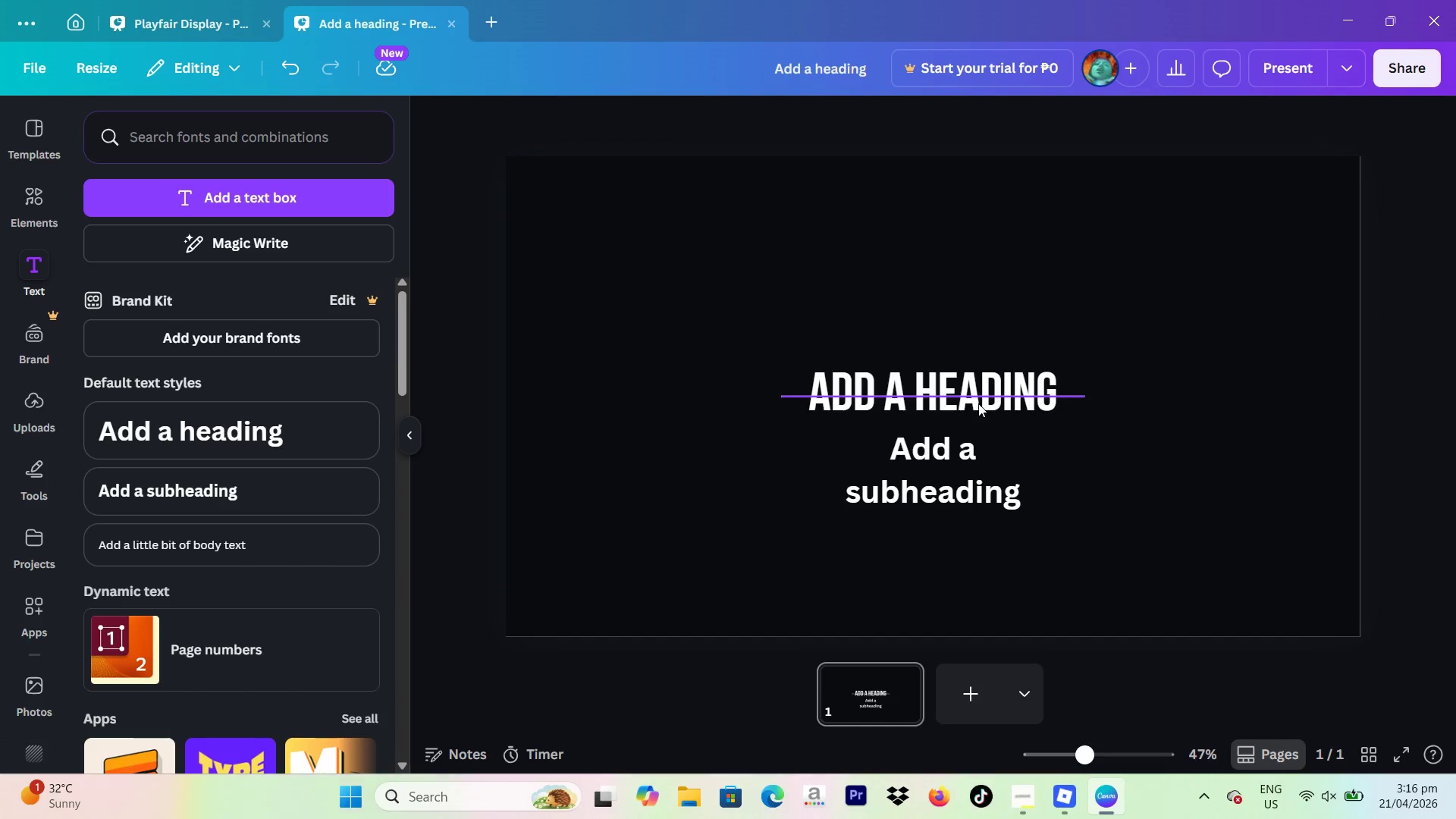 
left_click([950, 466])
 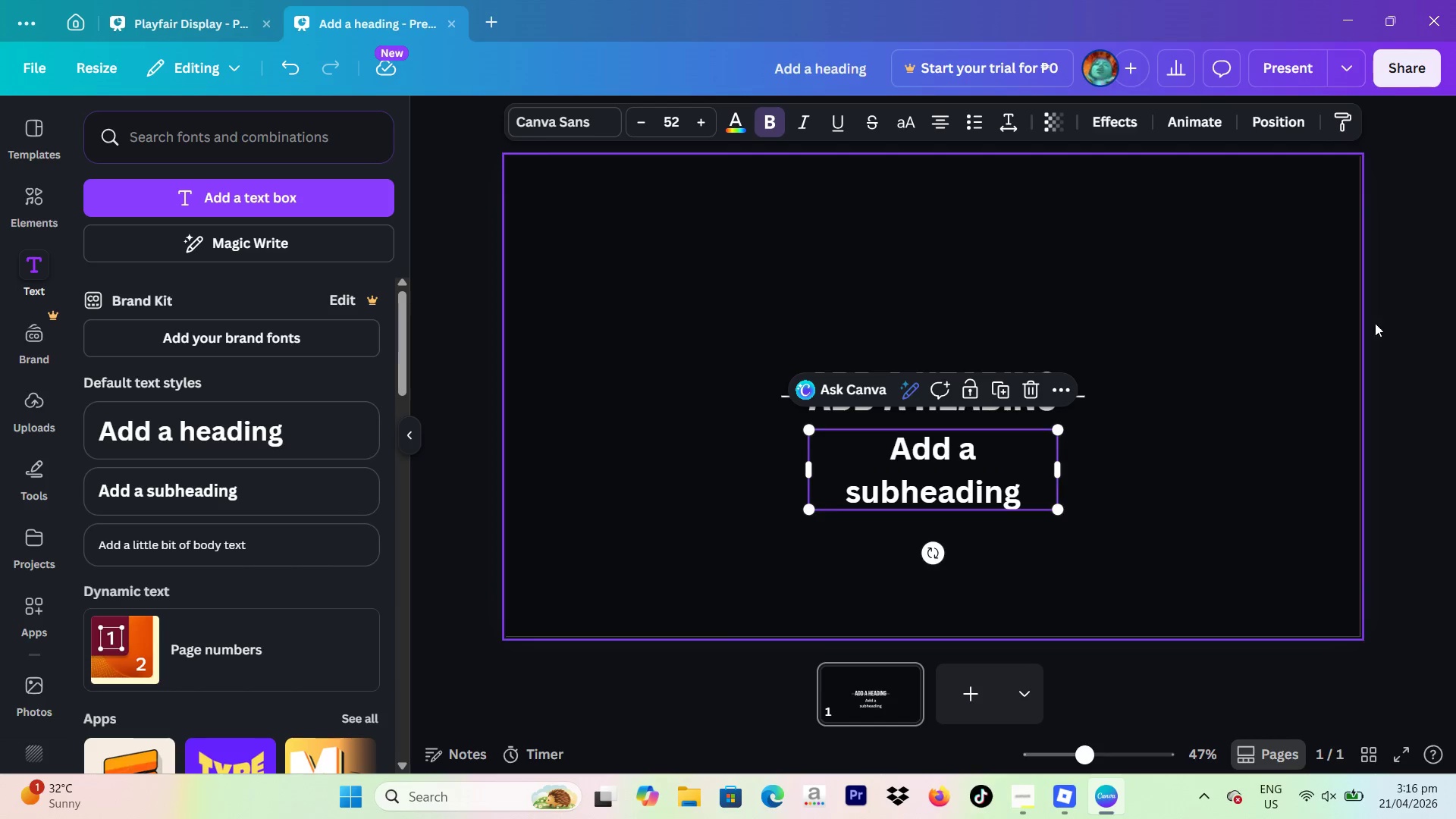 
left_click([1391, 310])
 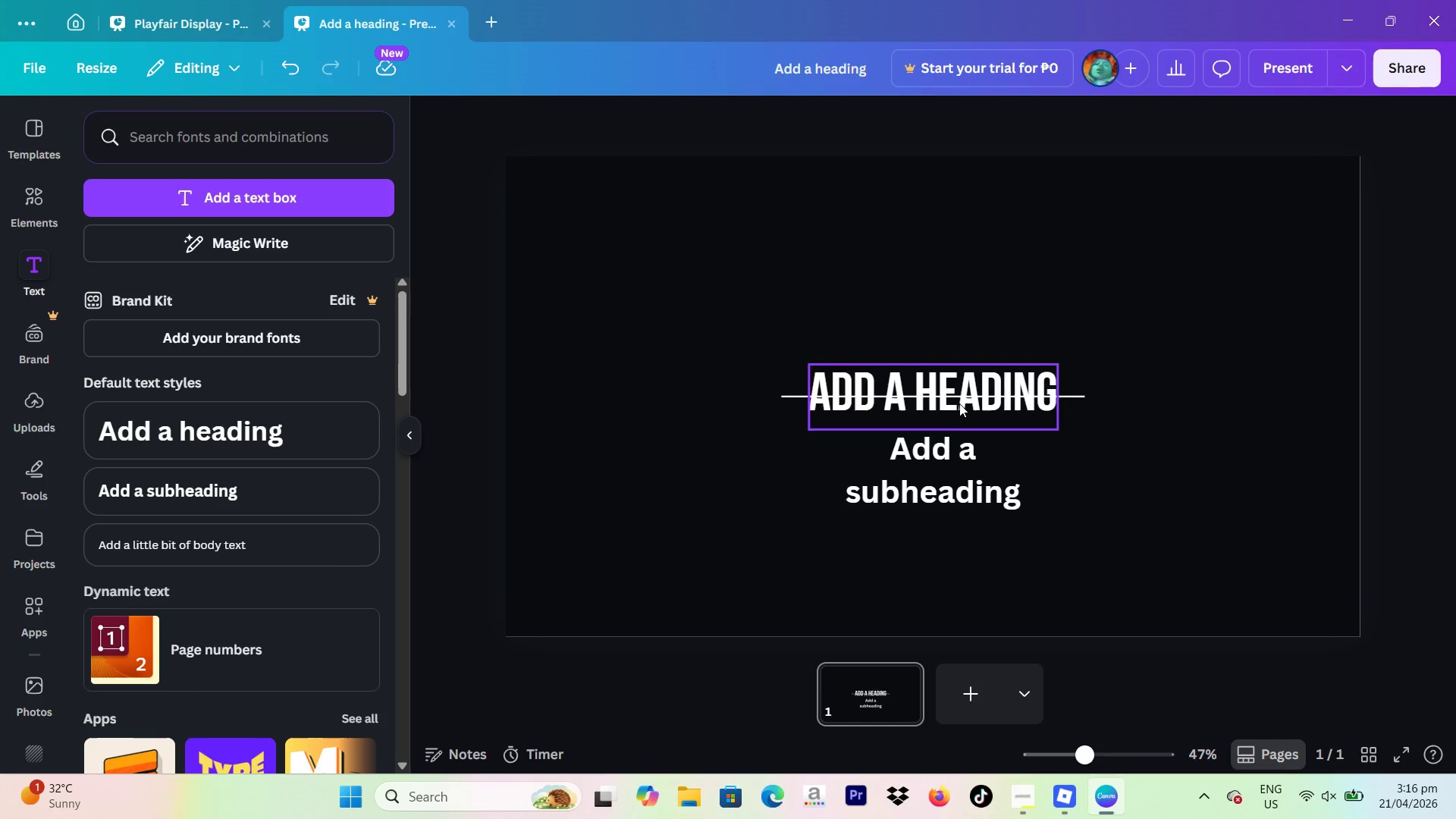 
left_click([959, 403])
 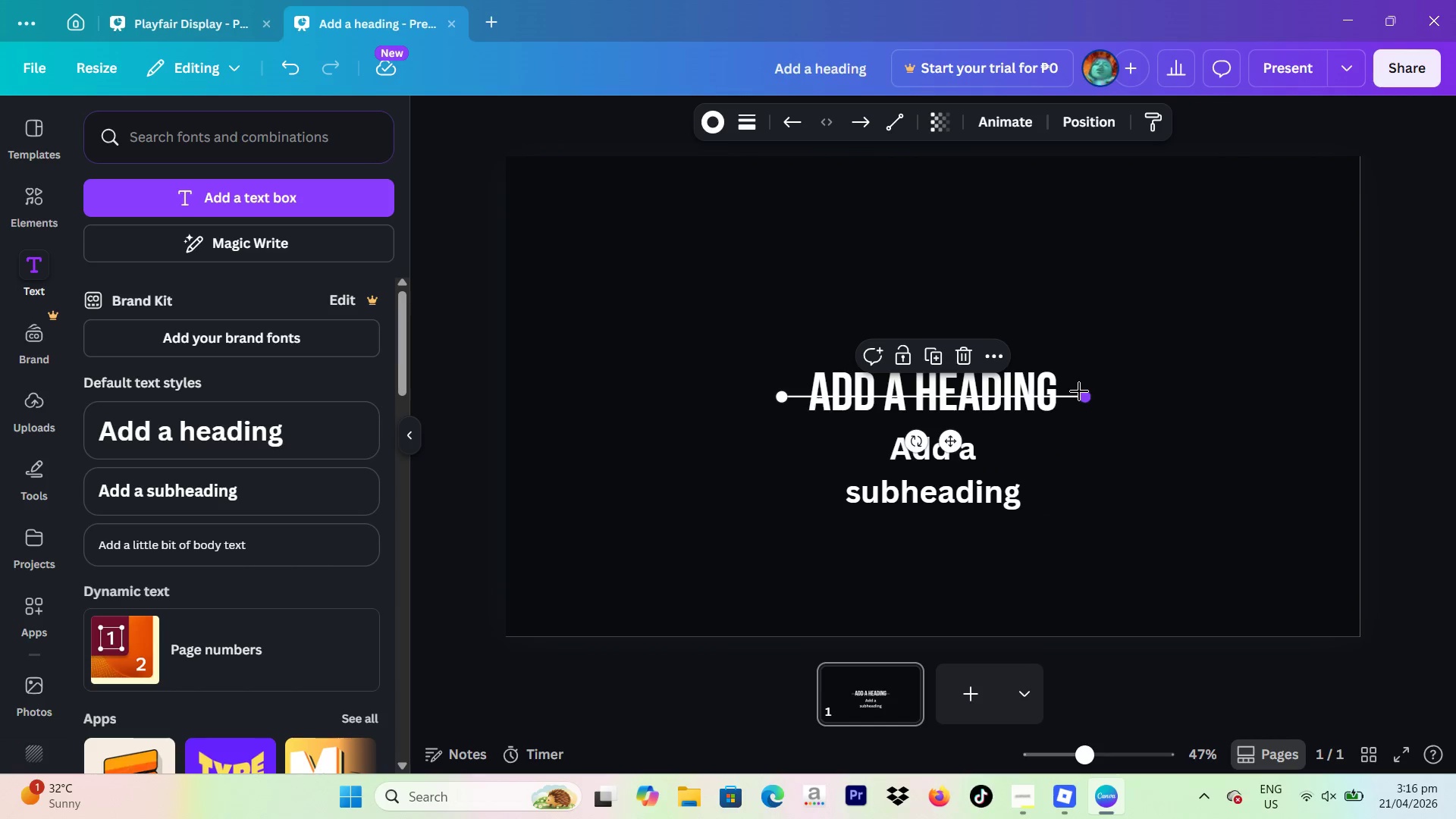 
key(Backspace)
 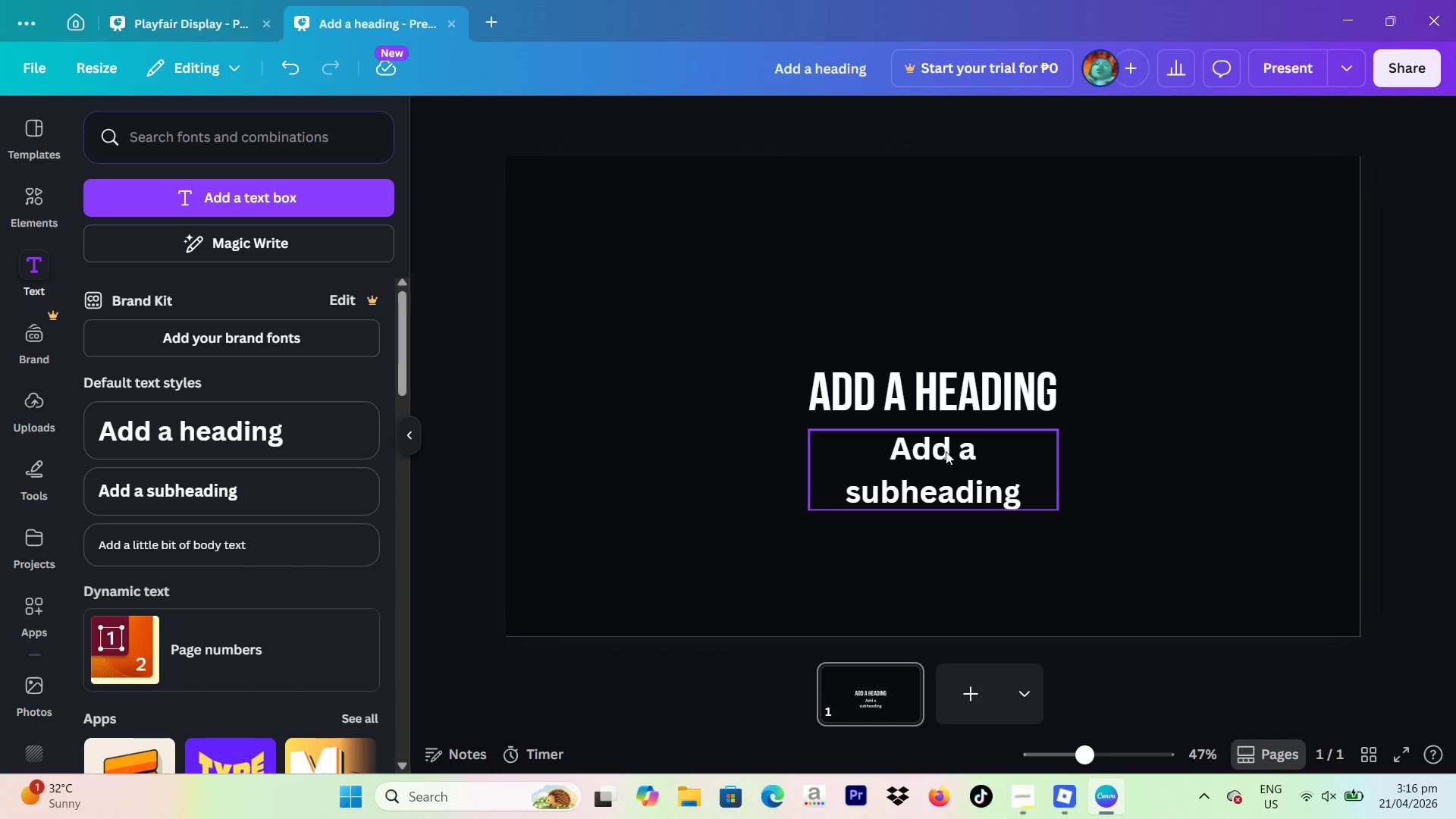 
left_click([946, 451])
 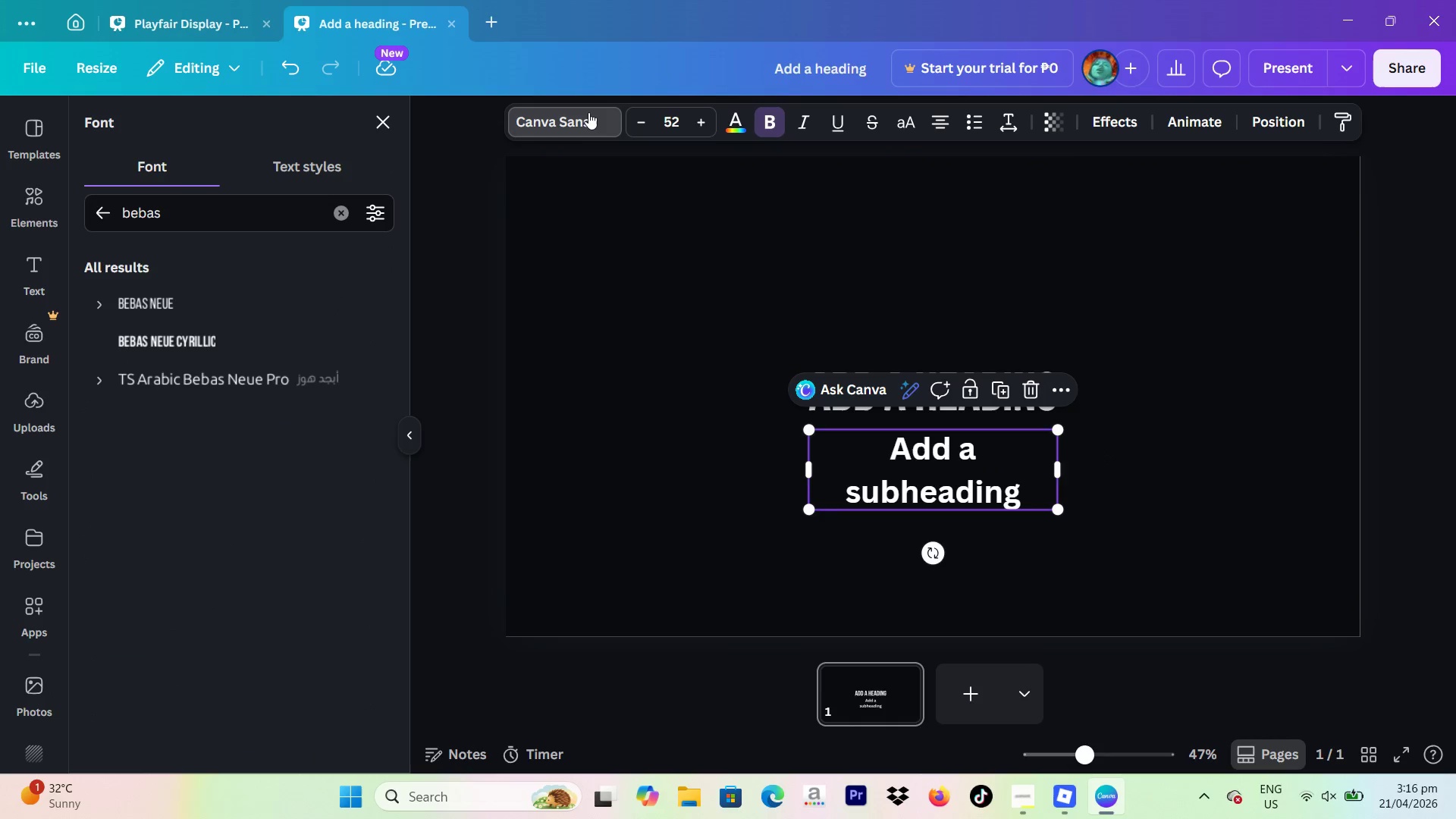 
key(P)
 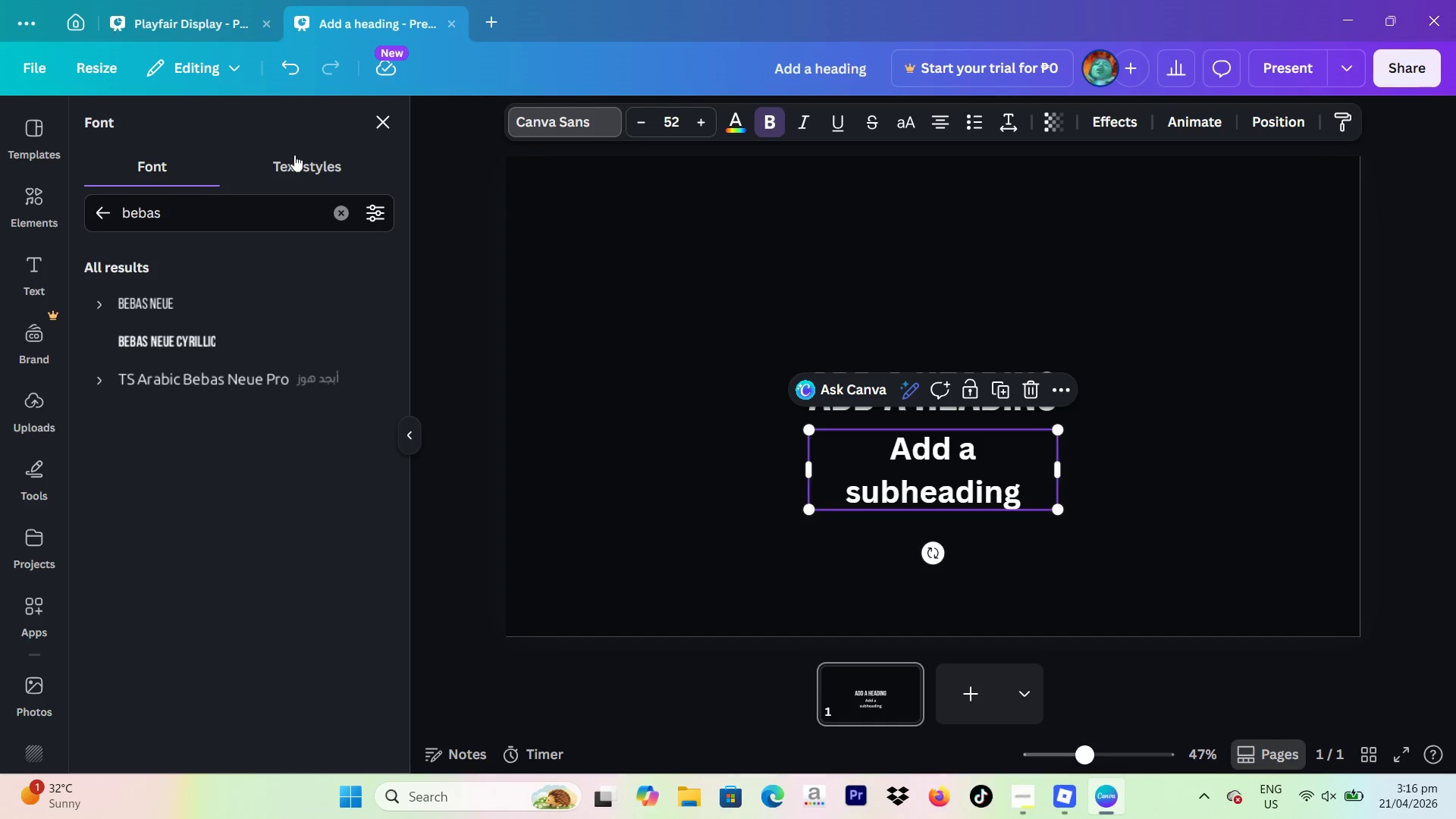 
left_click_drag(start_coordinate=[249, 213], to_coordinate=[106, 240])
 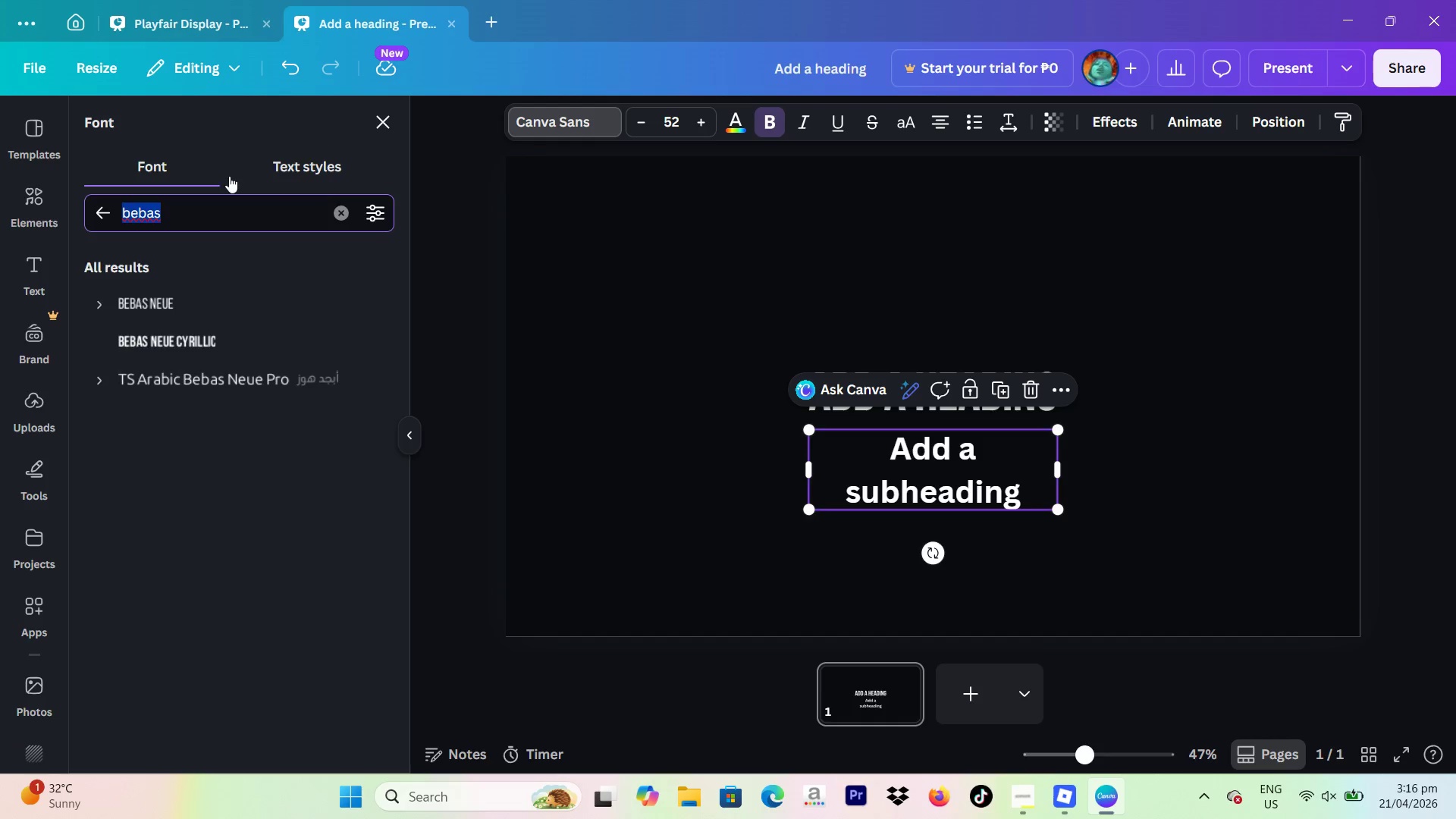 
type(playfair)
 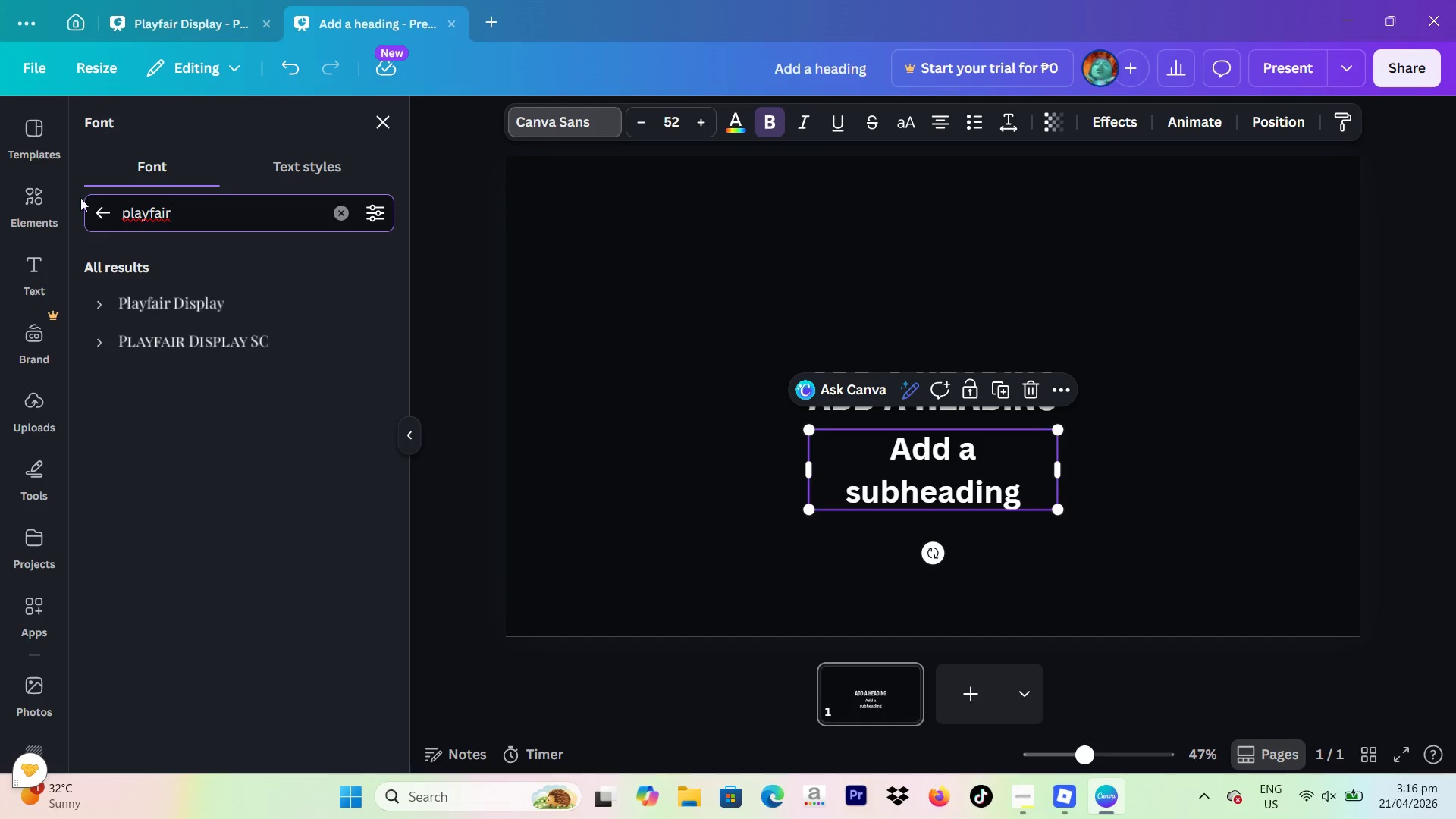 
left_click([212, 299])
 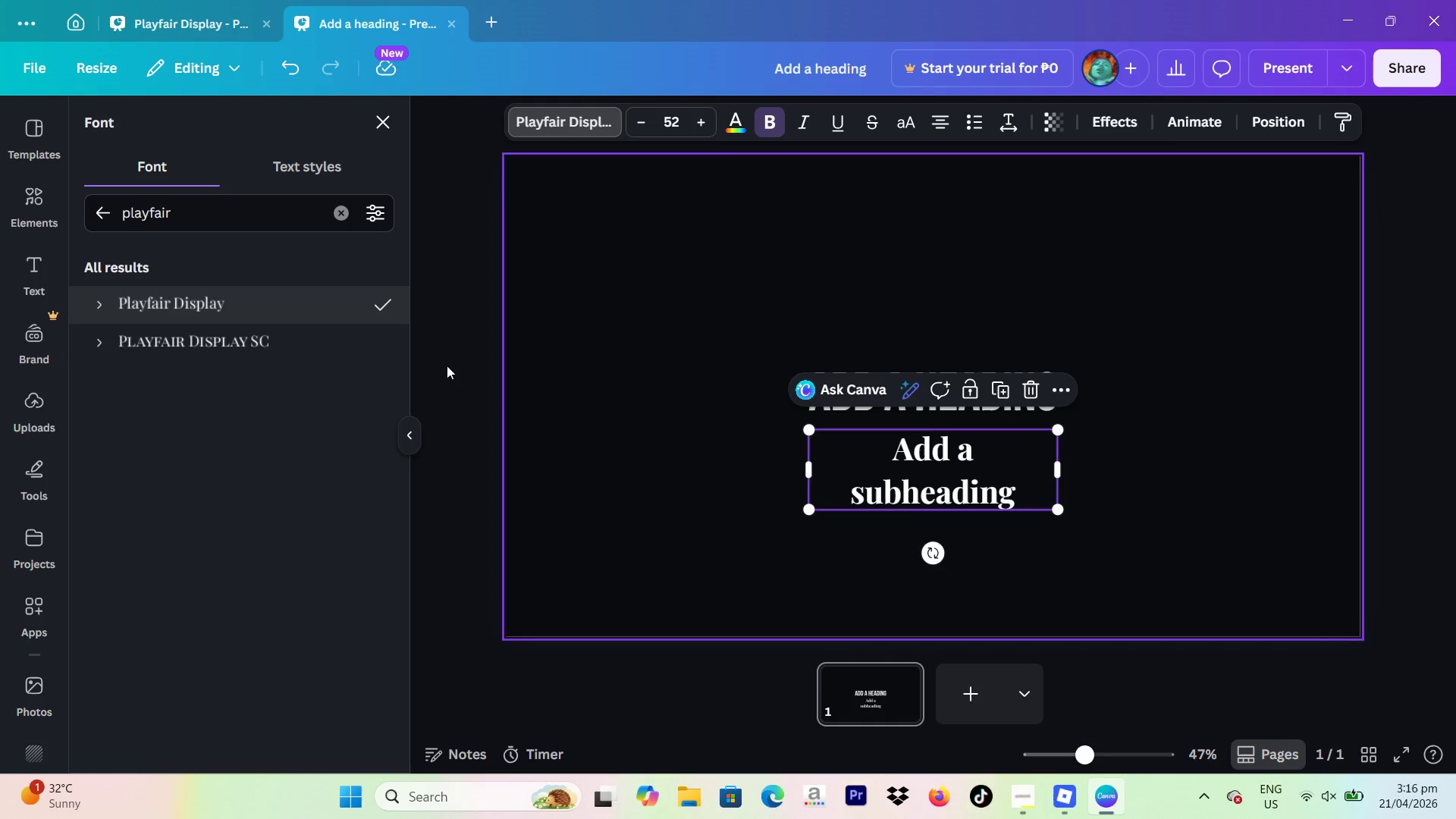 
left_click([382, 122])
 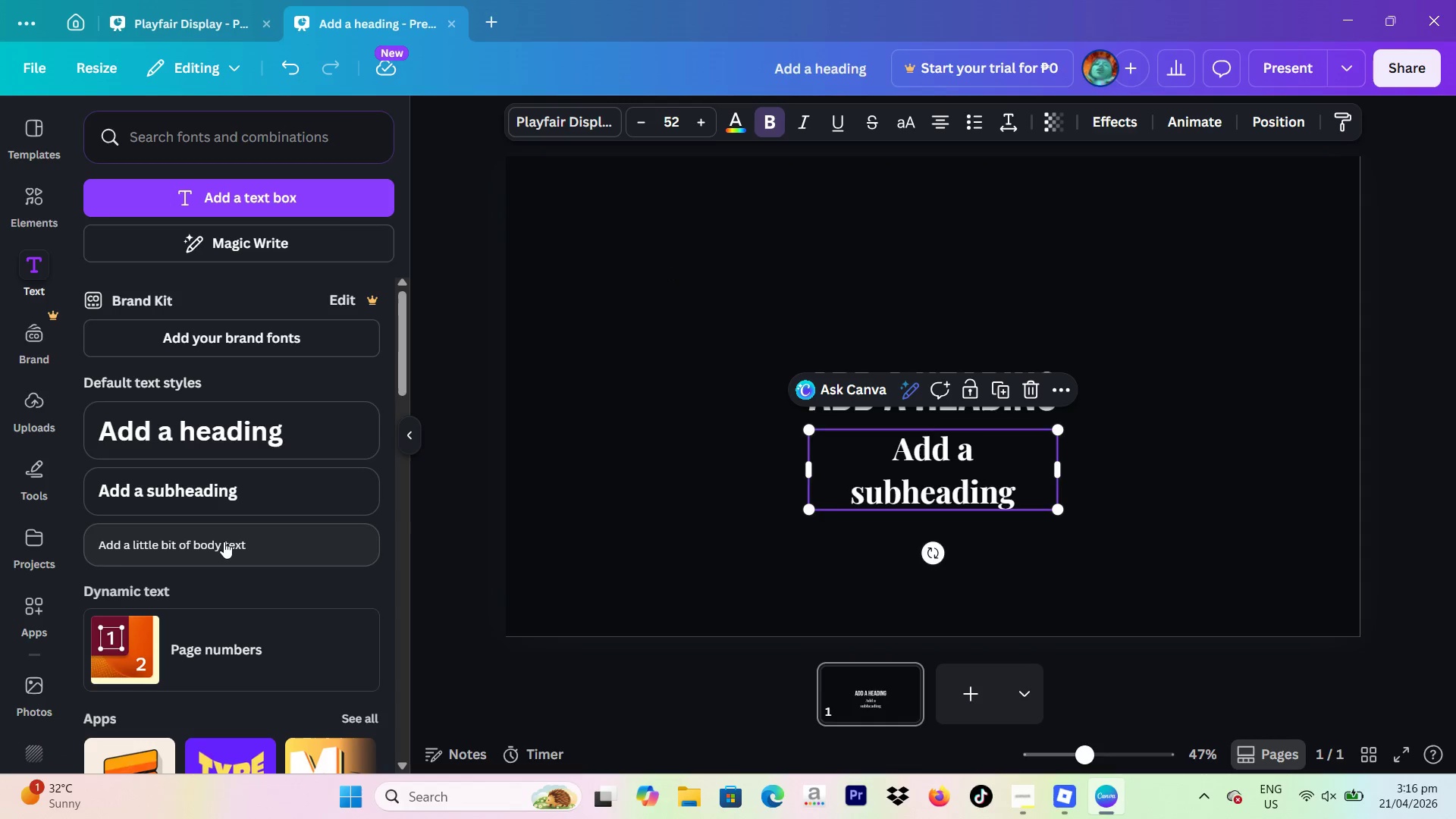 
left_click([224, 541])
 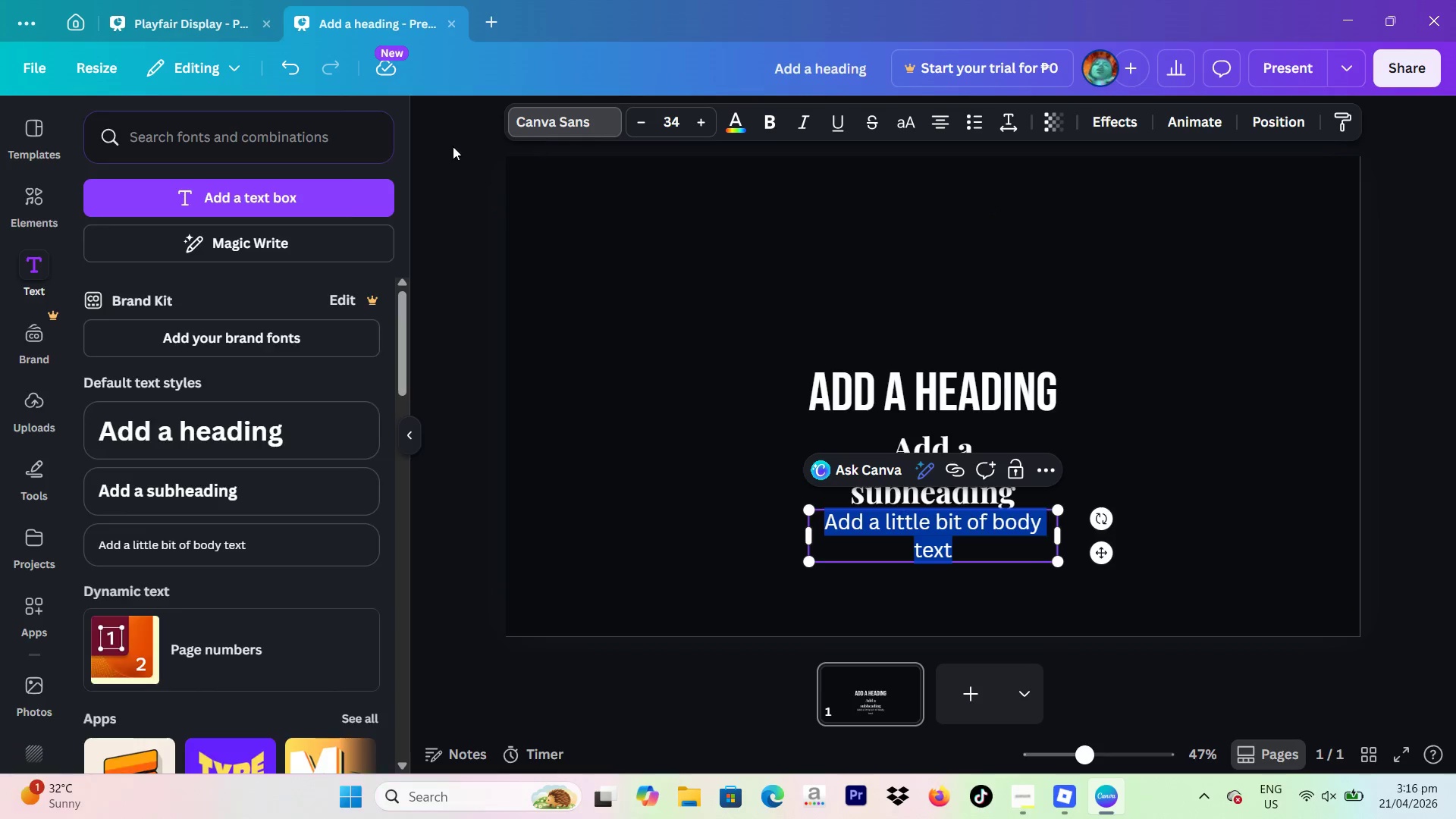 
left_click_drag(start_coordinate=[250, 219], to_coordinate=[42, 263])
 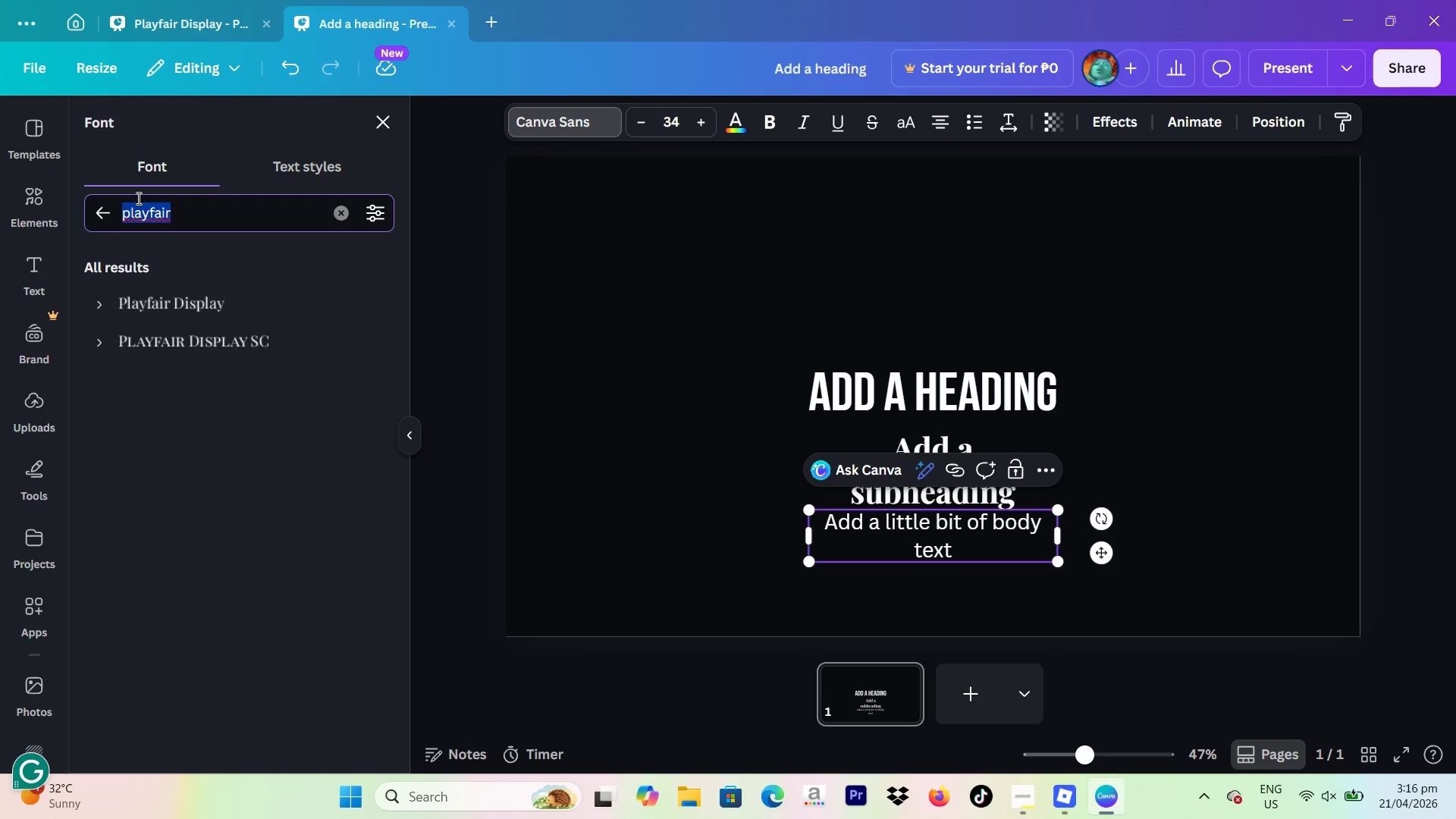 
type(montse)
 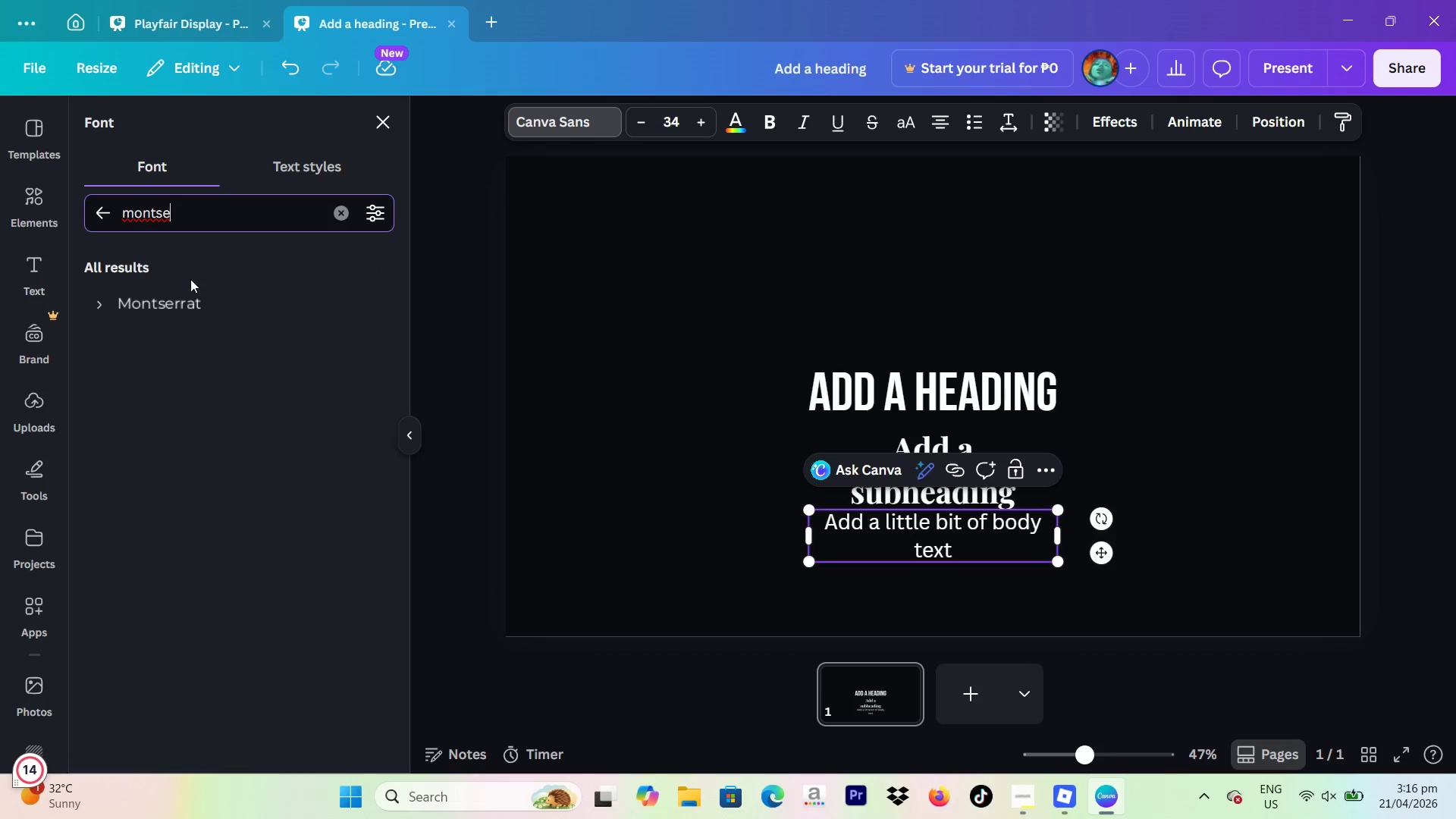 
left_click([198, 297])
 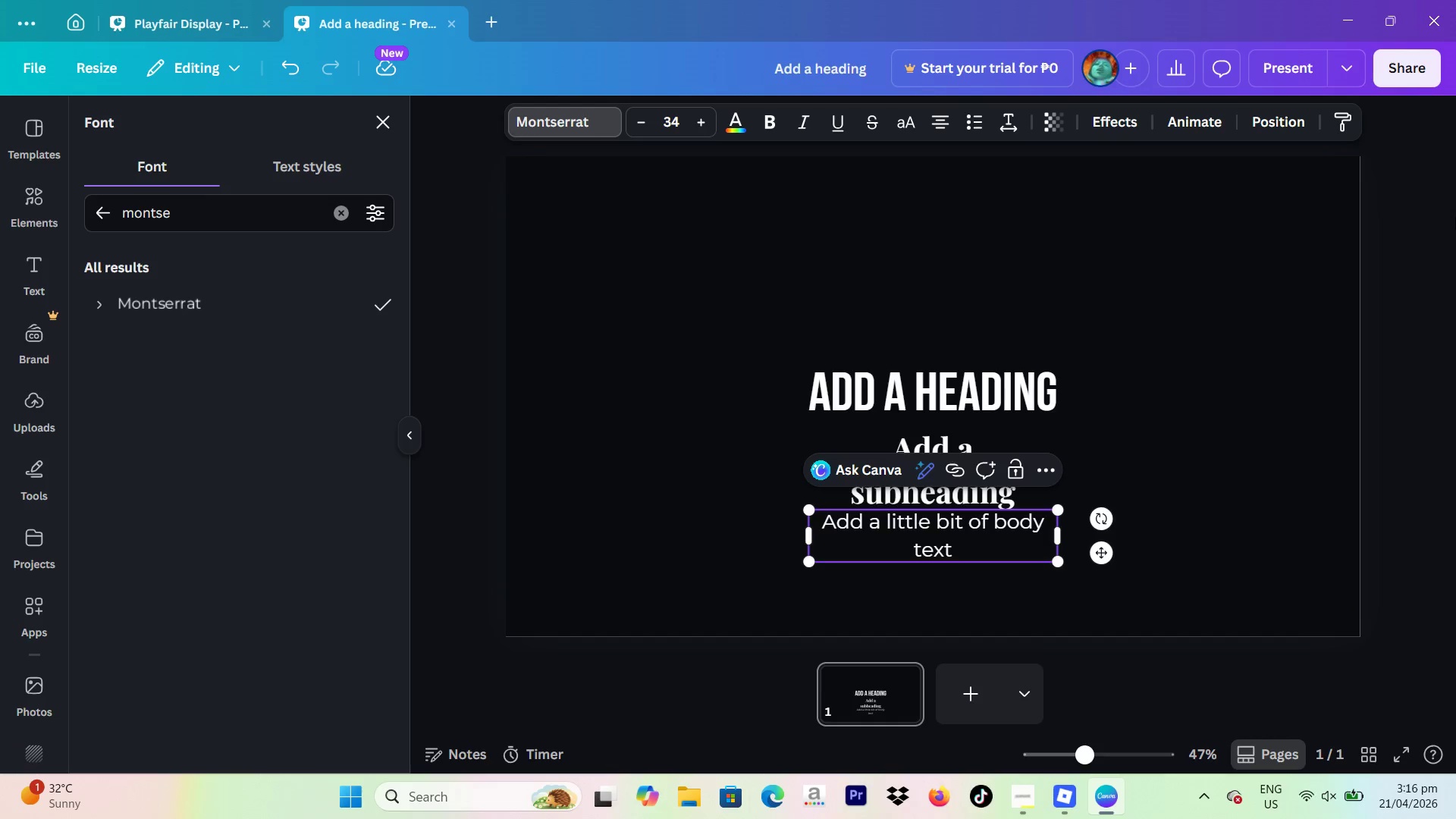 
wait(7.34)
 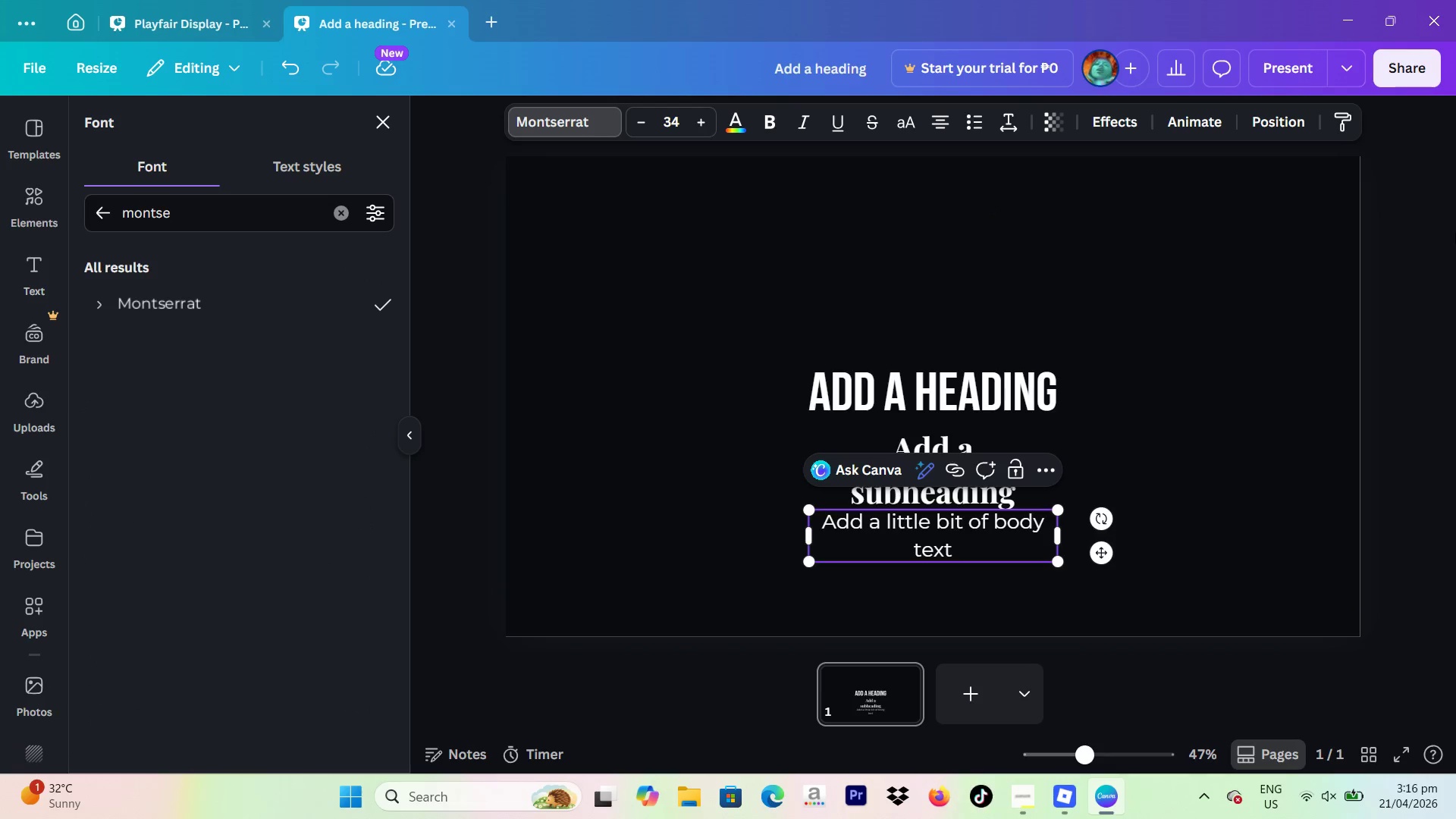 
left_click([1396, 336])
 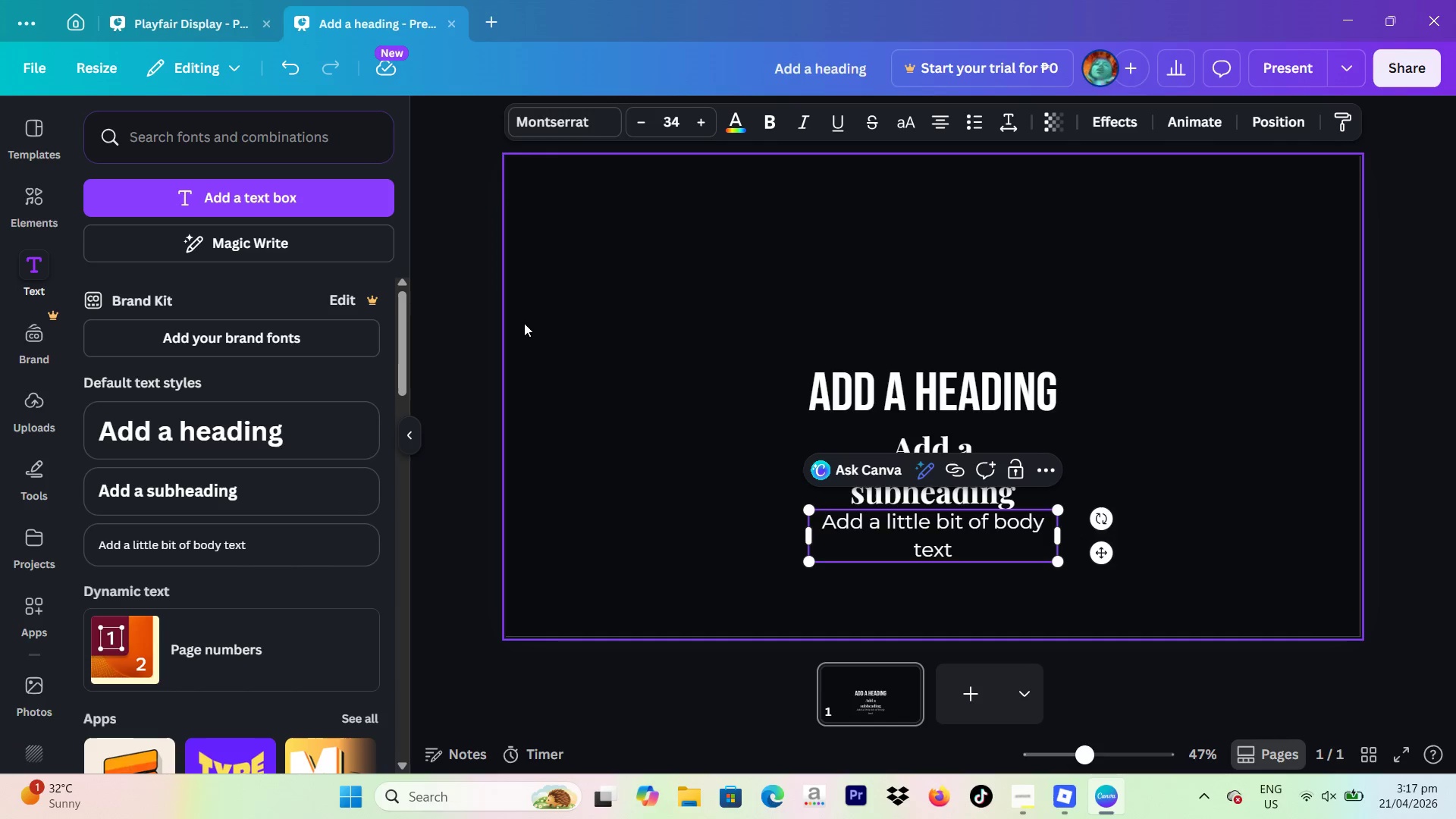 
wait(21.05)
 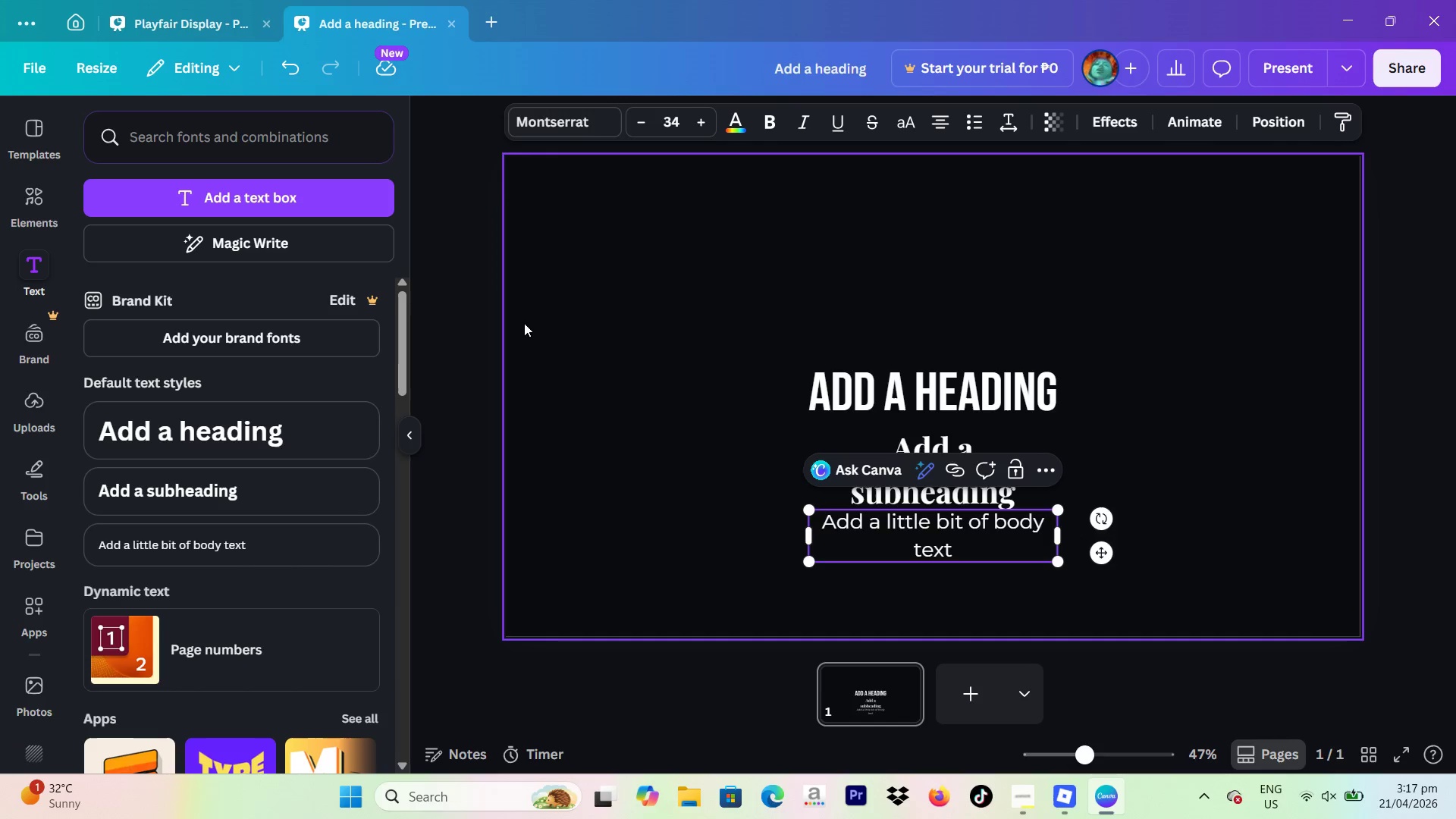 
left_click([32, 207])
 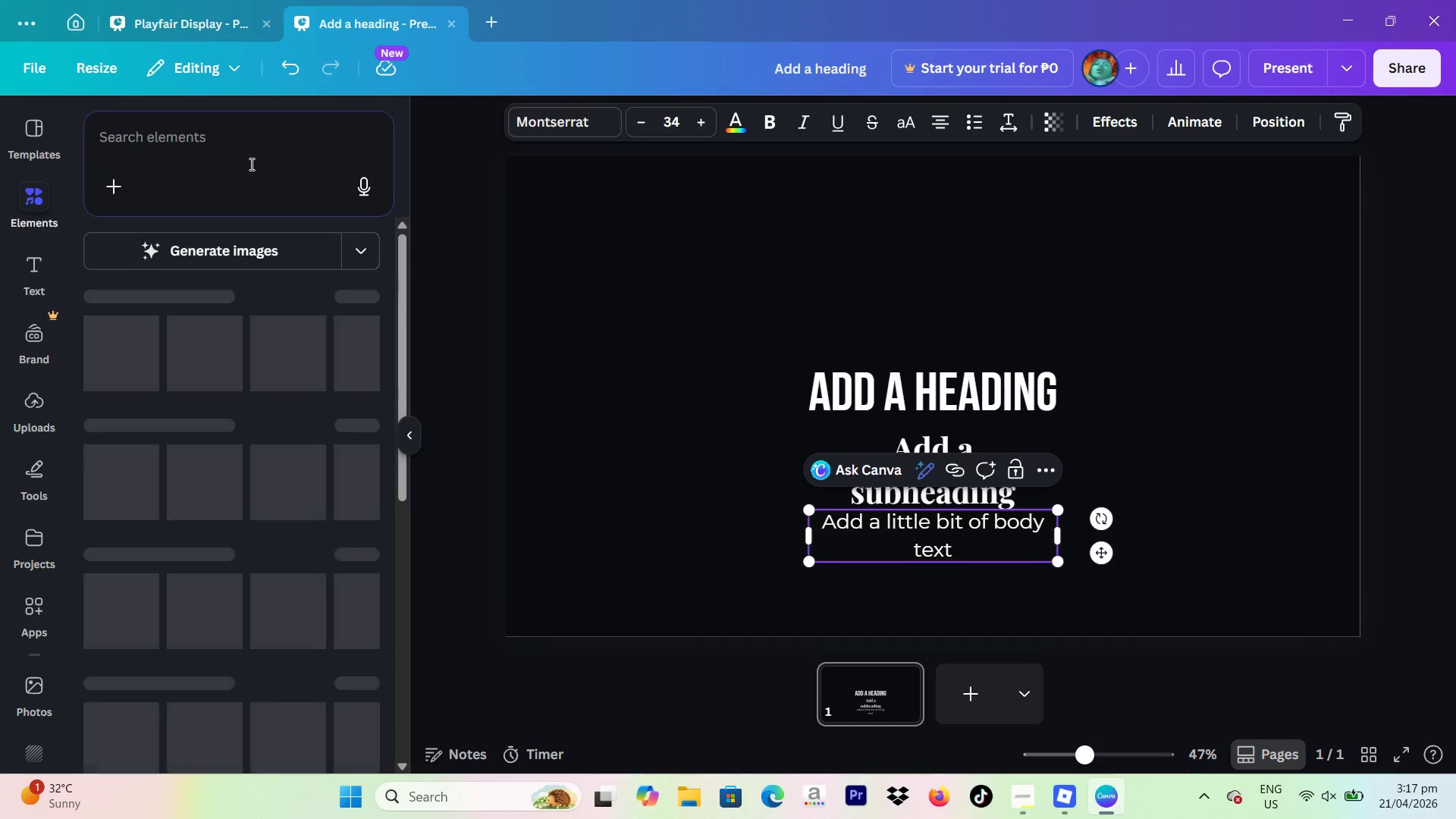 
left_click([250, 164])
 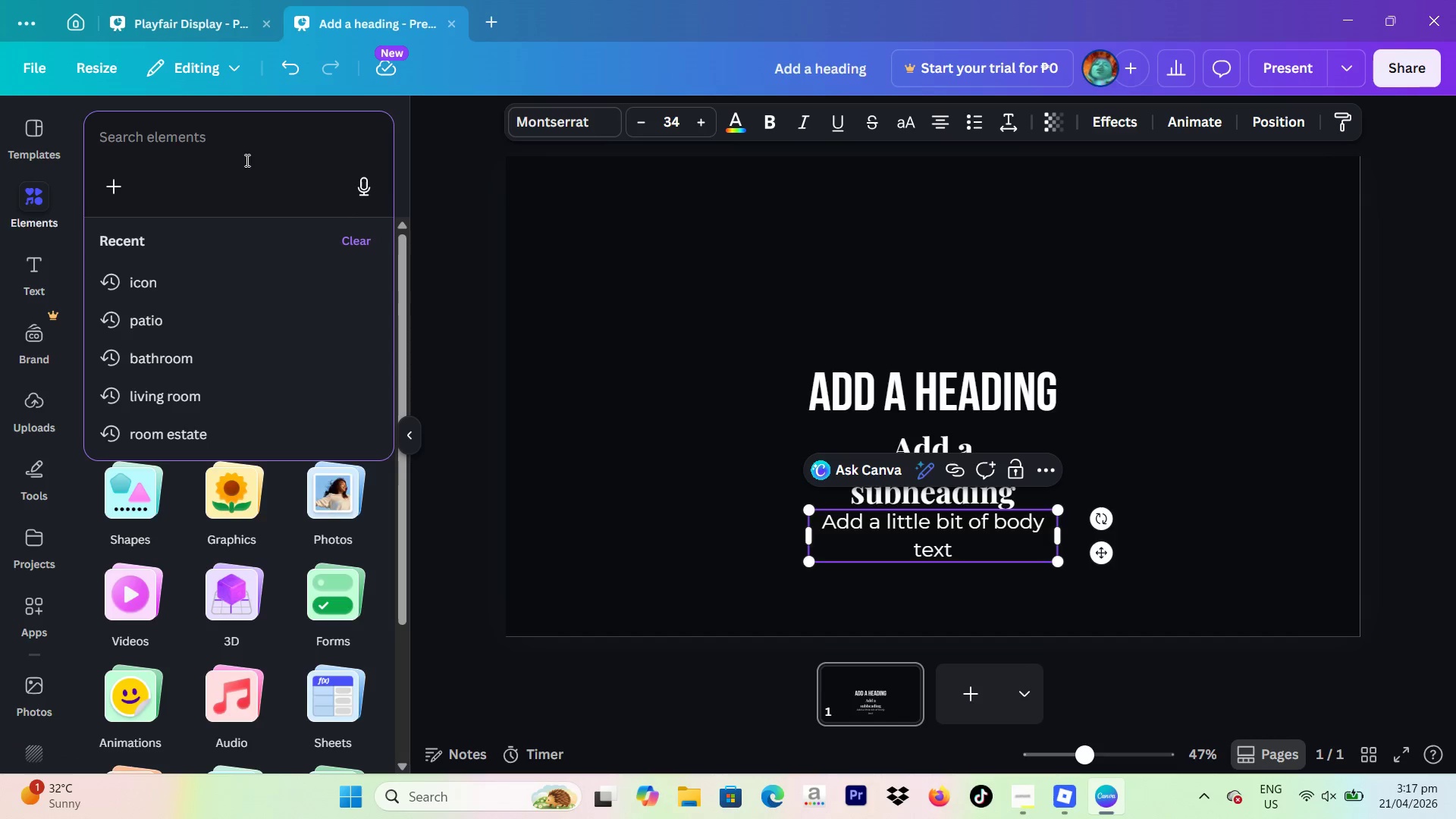 
type(macaroon)
 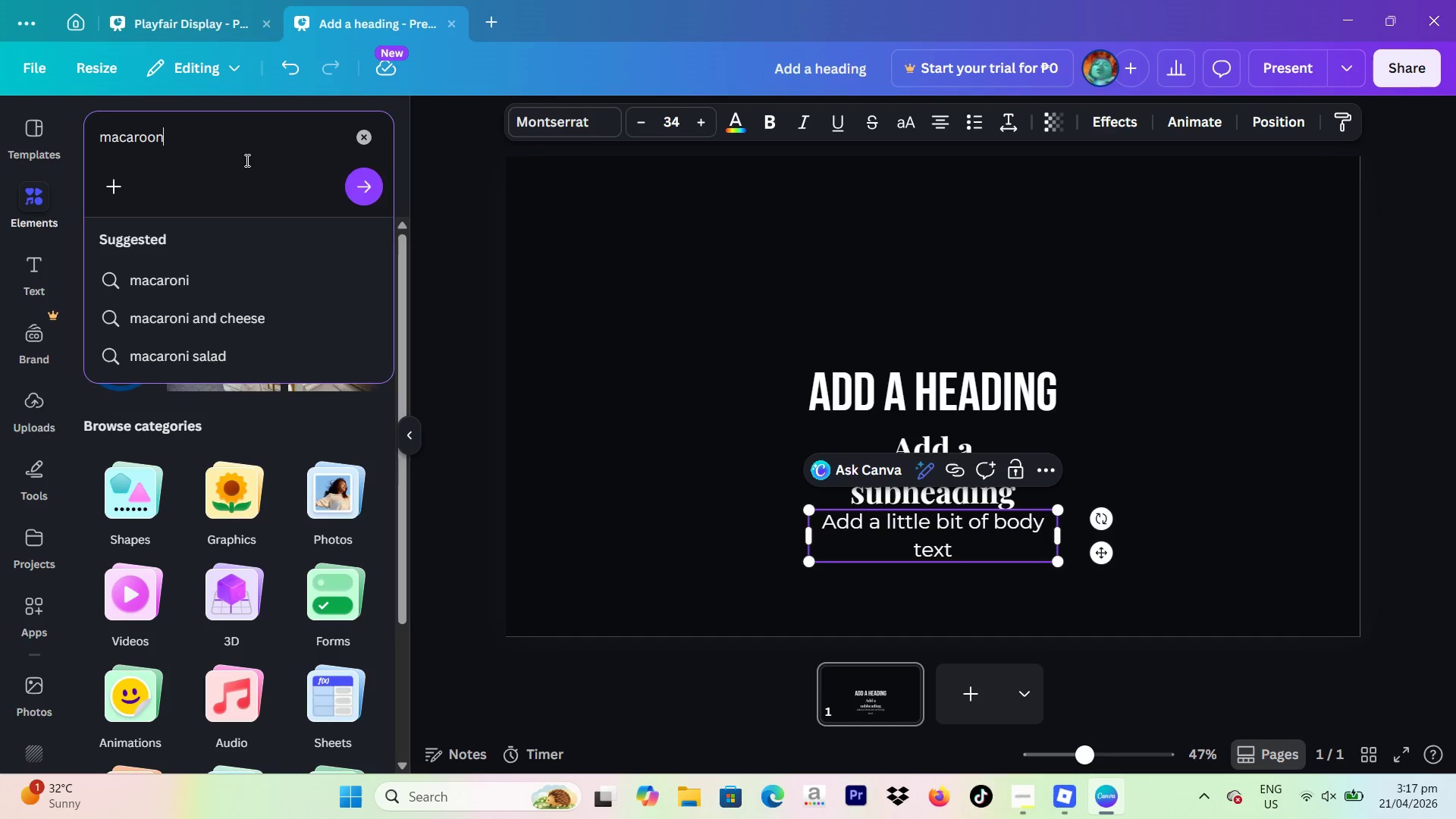 
key(Enter)
 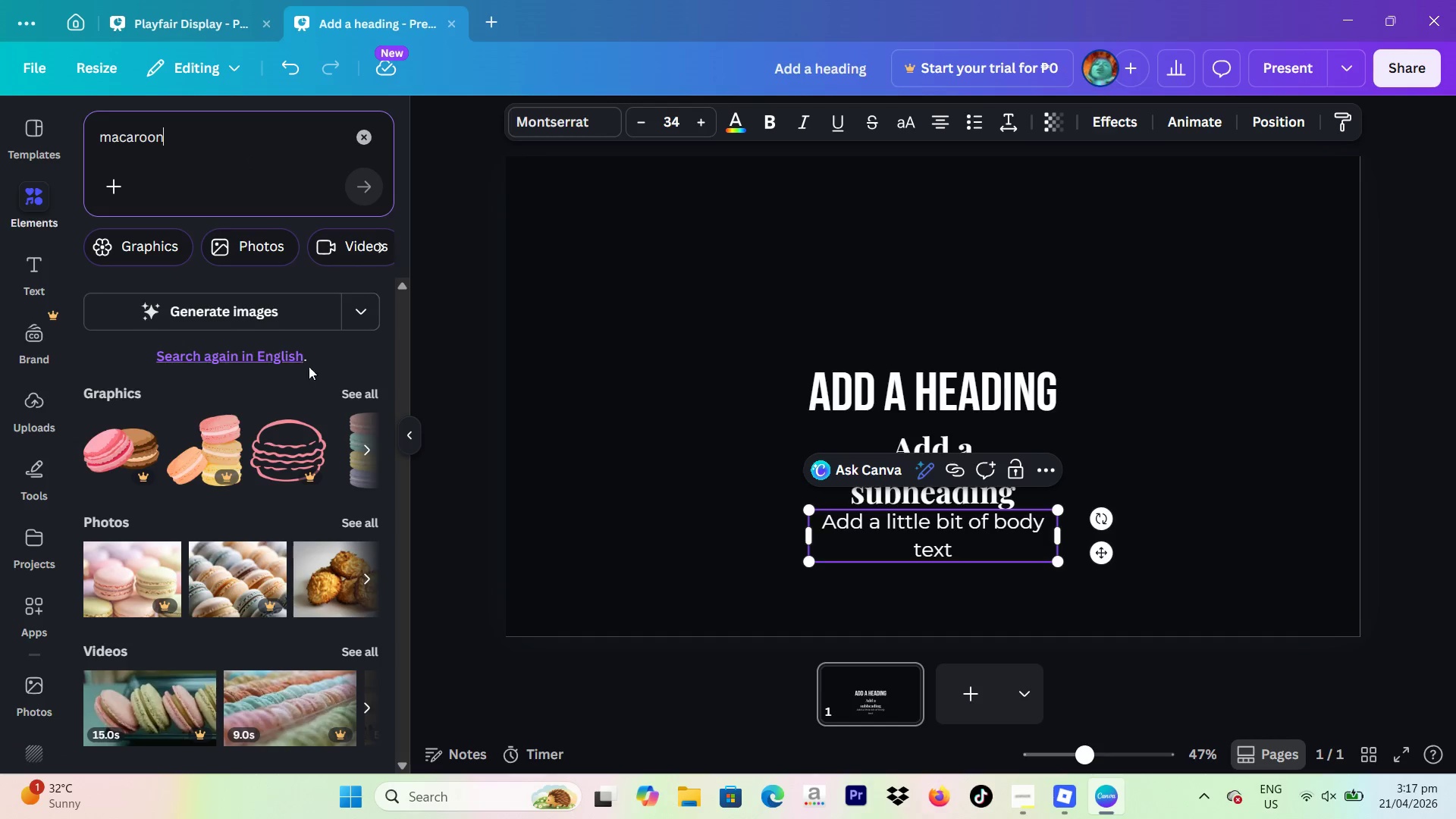 
left_click([357, 392])
 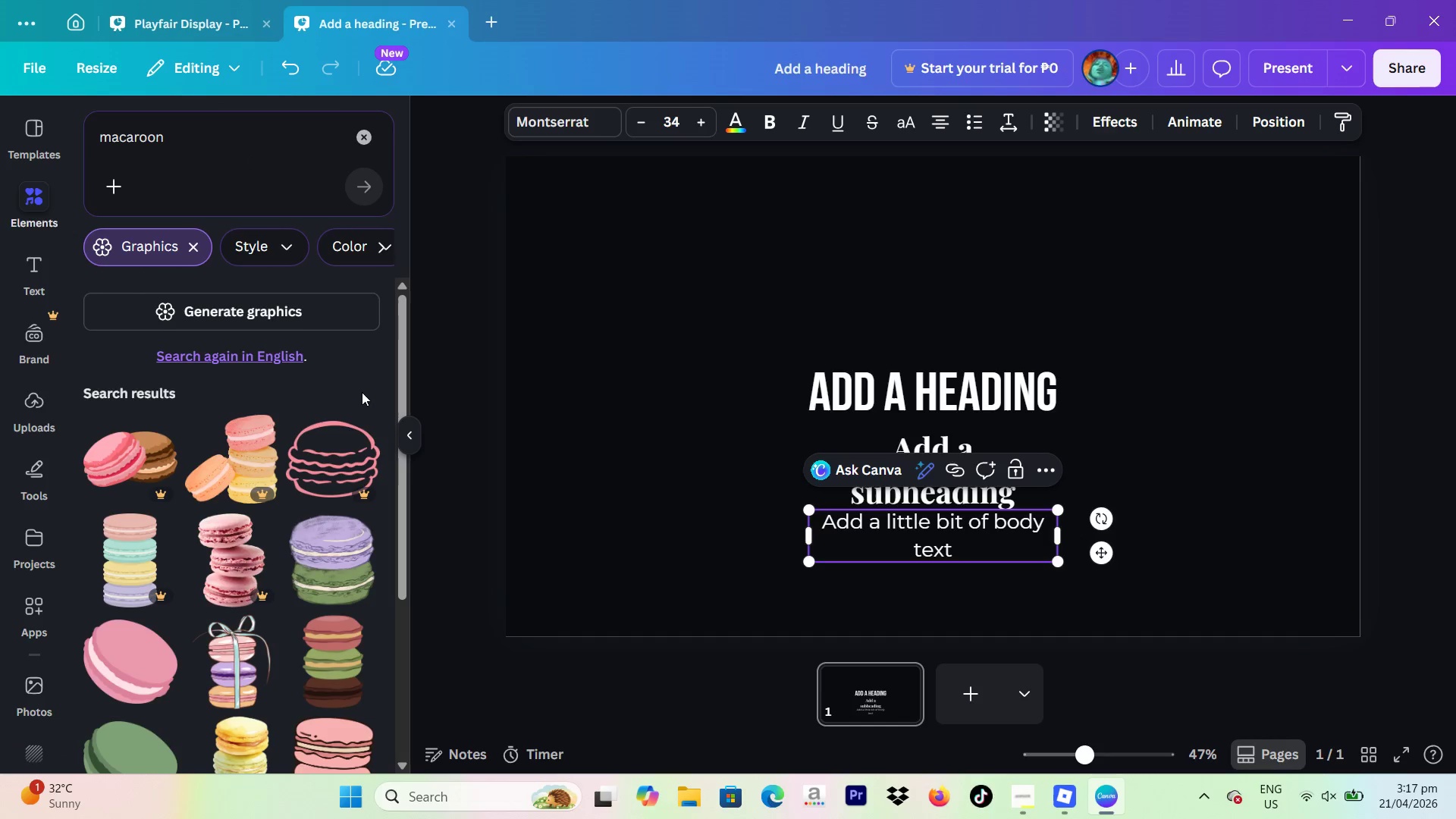 
scroll: coordinate [359, 392], scroll_direction: down, amount: 4.0
 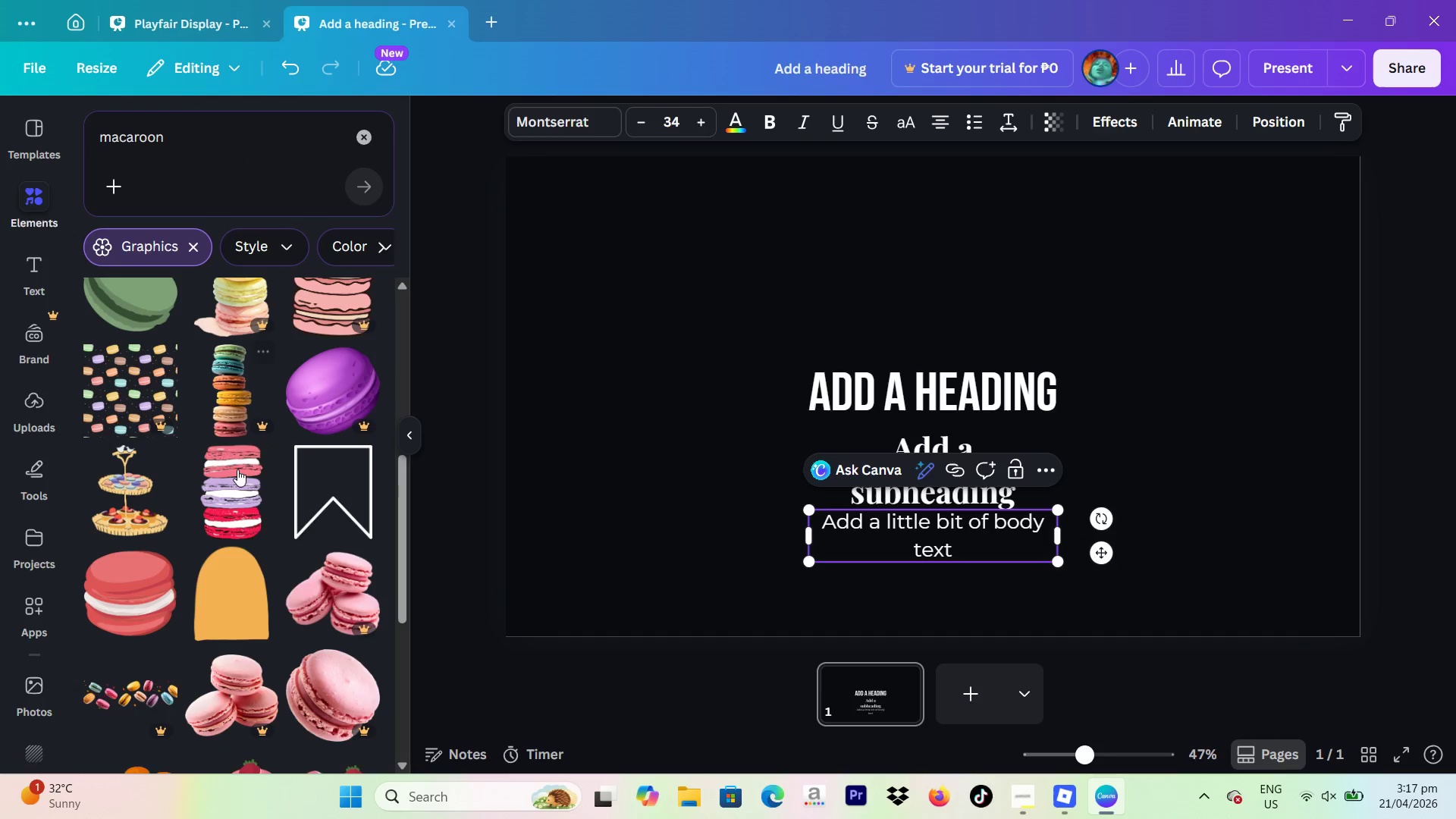 
left_click([240, 482])
 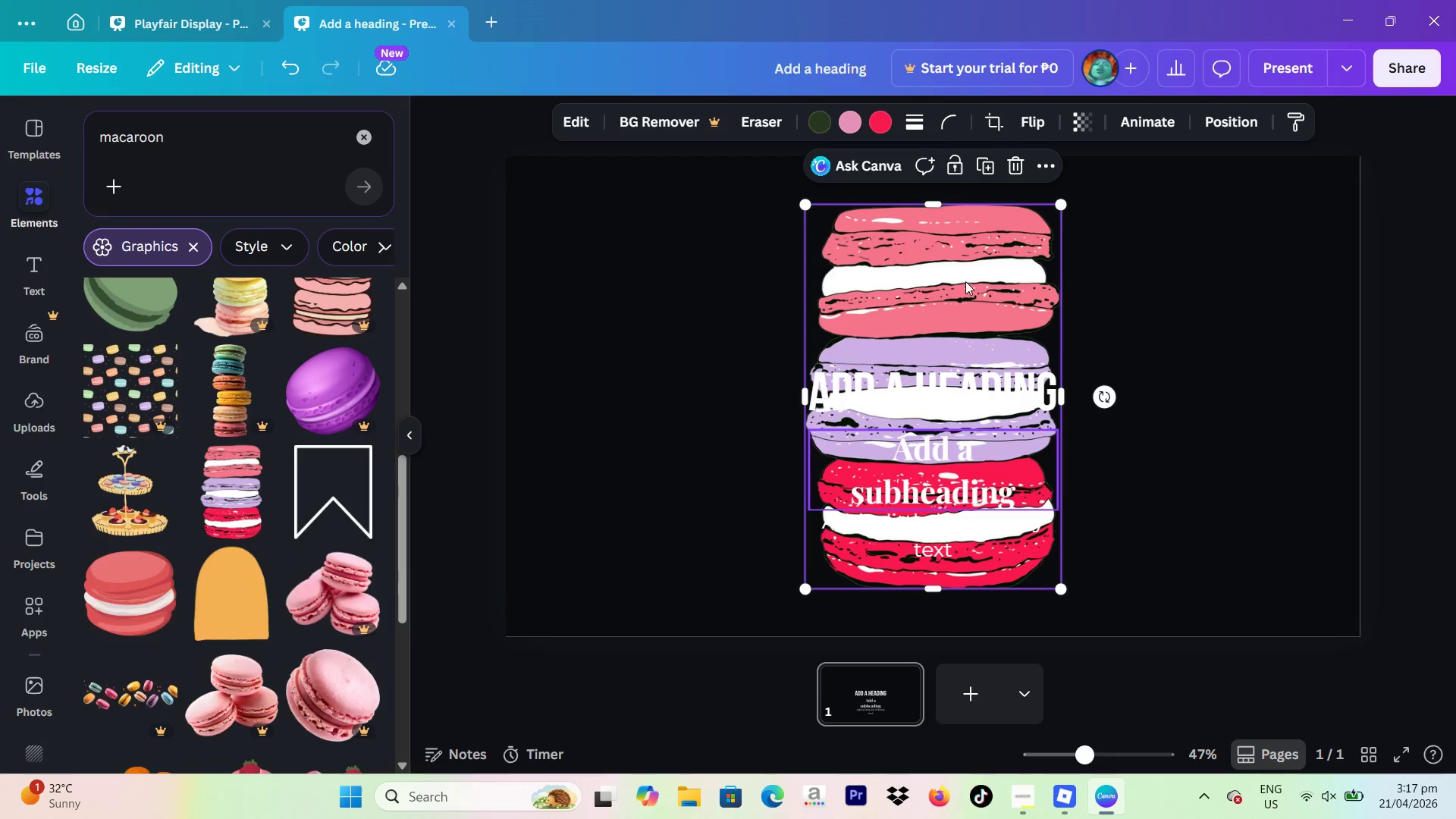 
left_click_drag(start_coordinate=[968, 273], to_coordinate=[748, 290])
 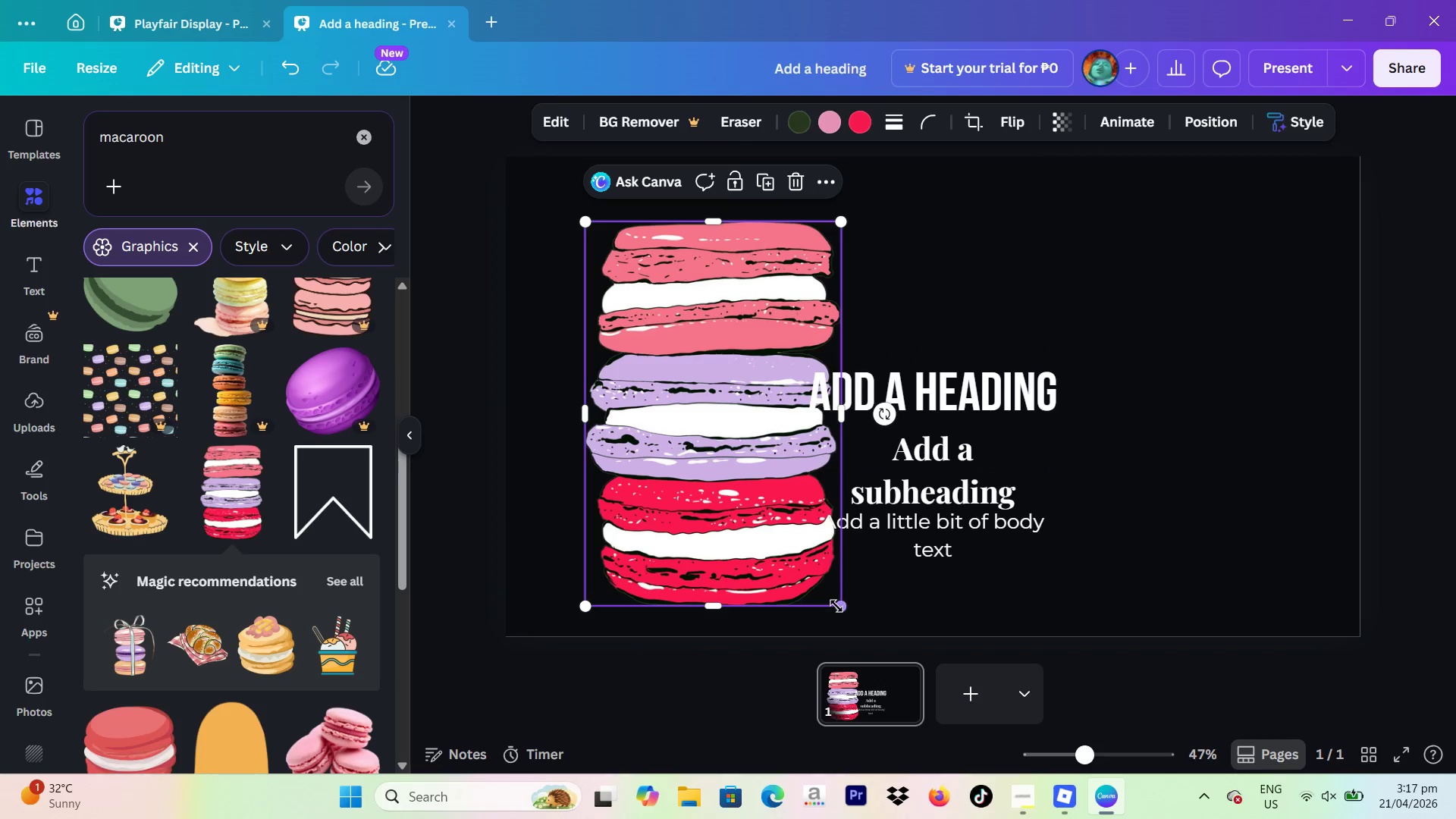 
left_click_drag(start_coordinate=[836, 606], to_coordinate=[764, 519])
 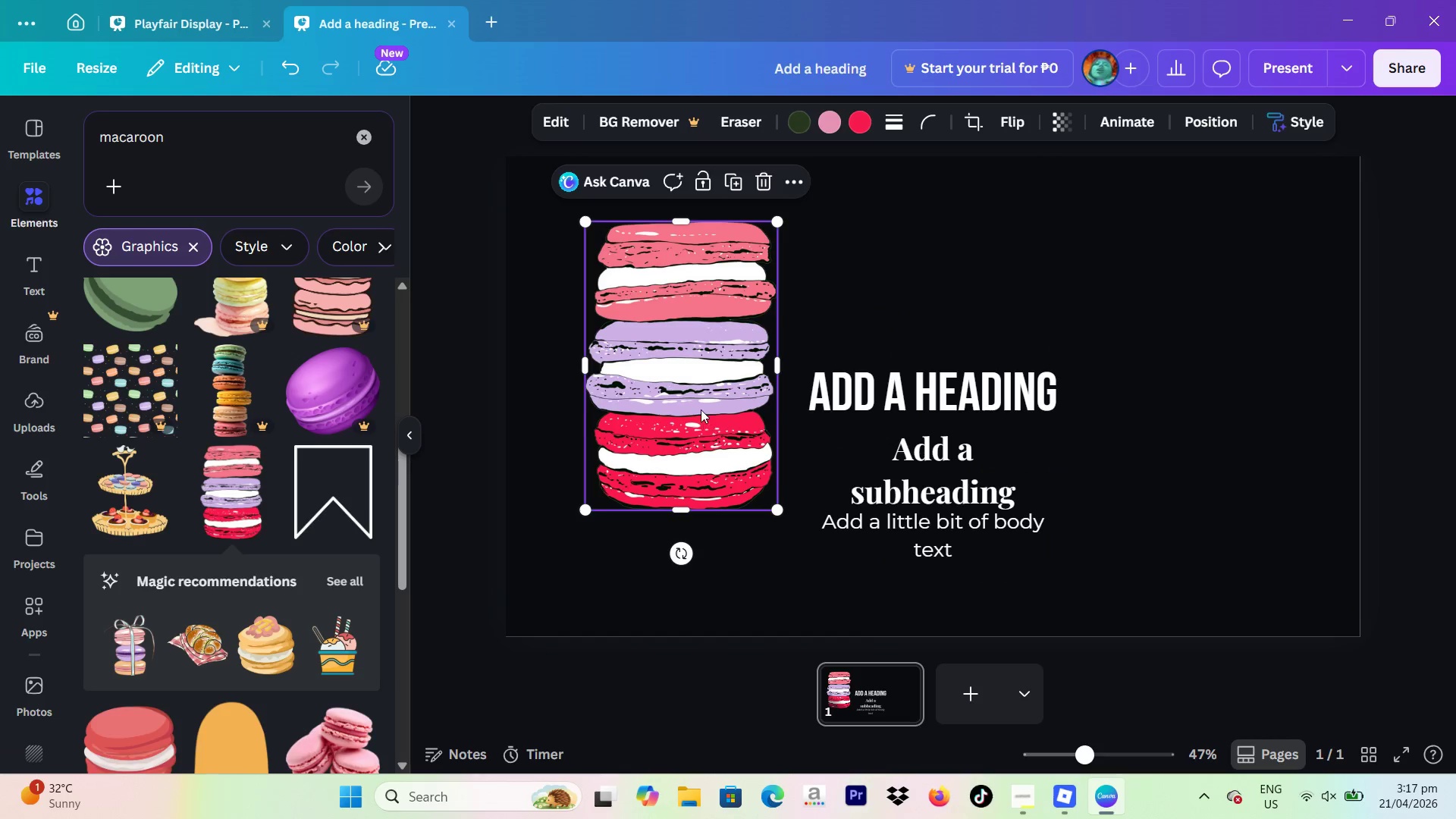 
left_click_drag(start_coordinate=[701, 410], to_coordinate=[728, 477])
 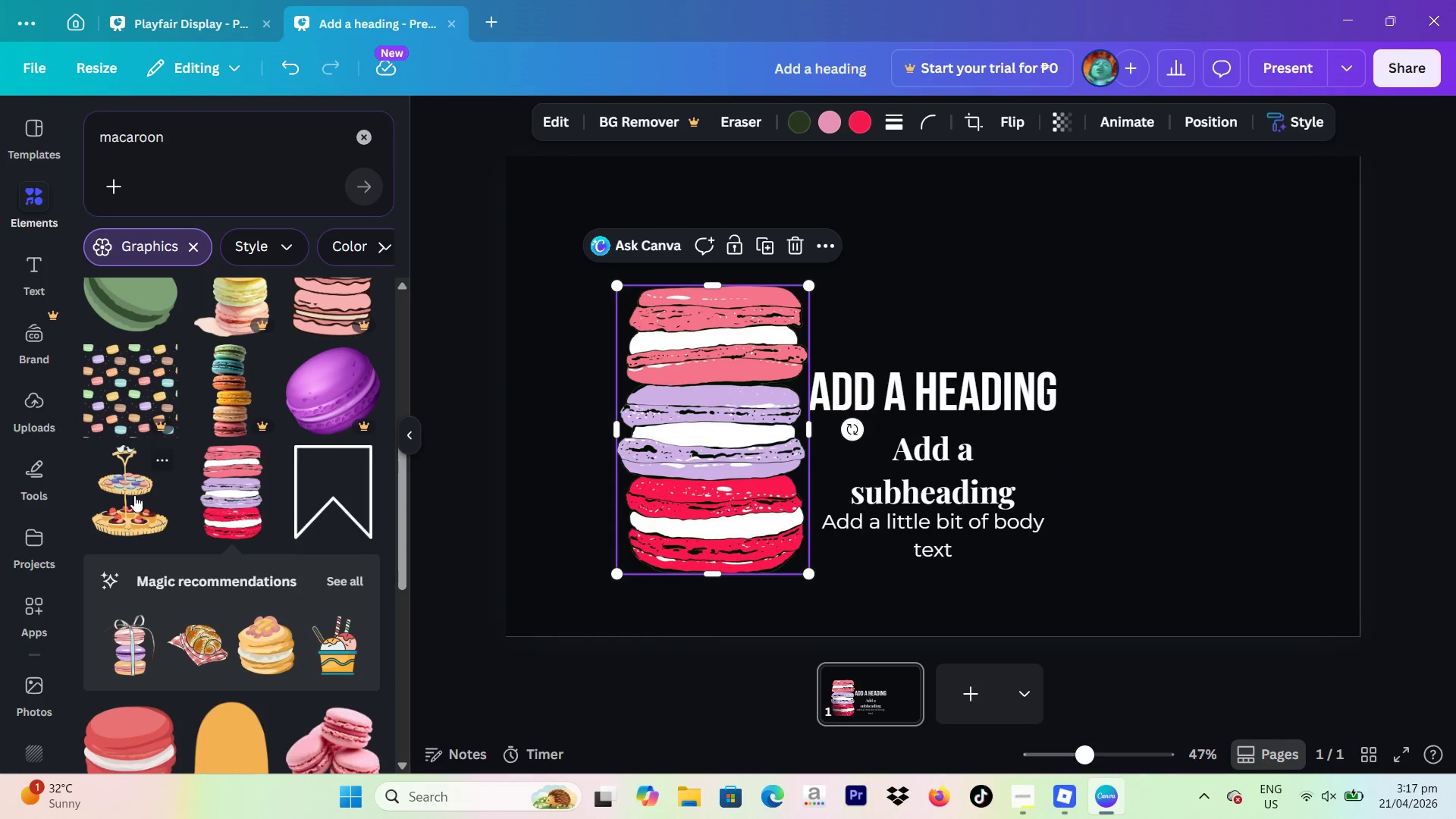 
scroll: coordinate [218, 471], scroll_direction: down, amount: 8.0
 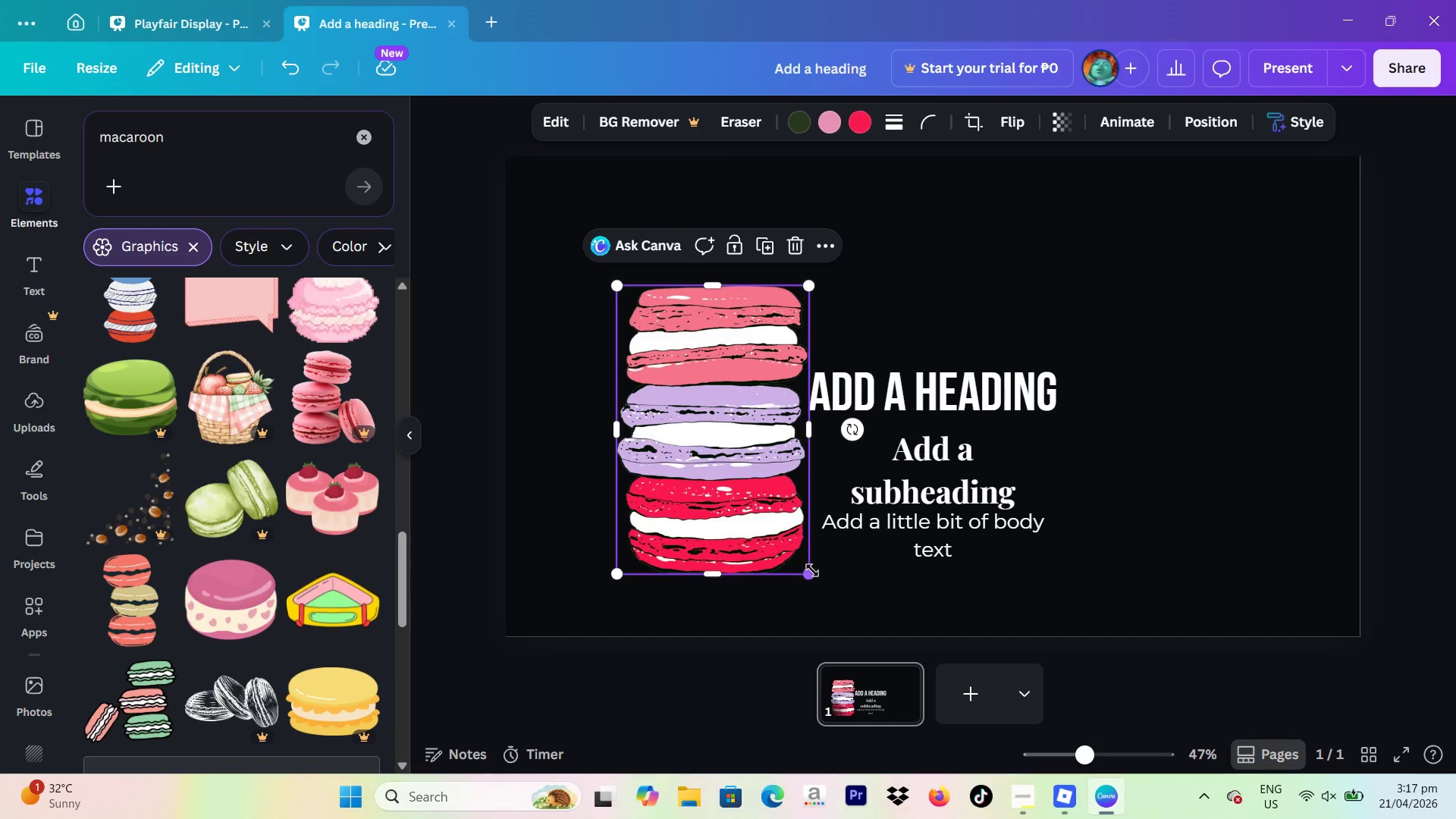 
left_click_drag(start_coordinate=[809, 570], to_coordinate=[774, 516])
 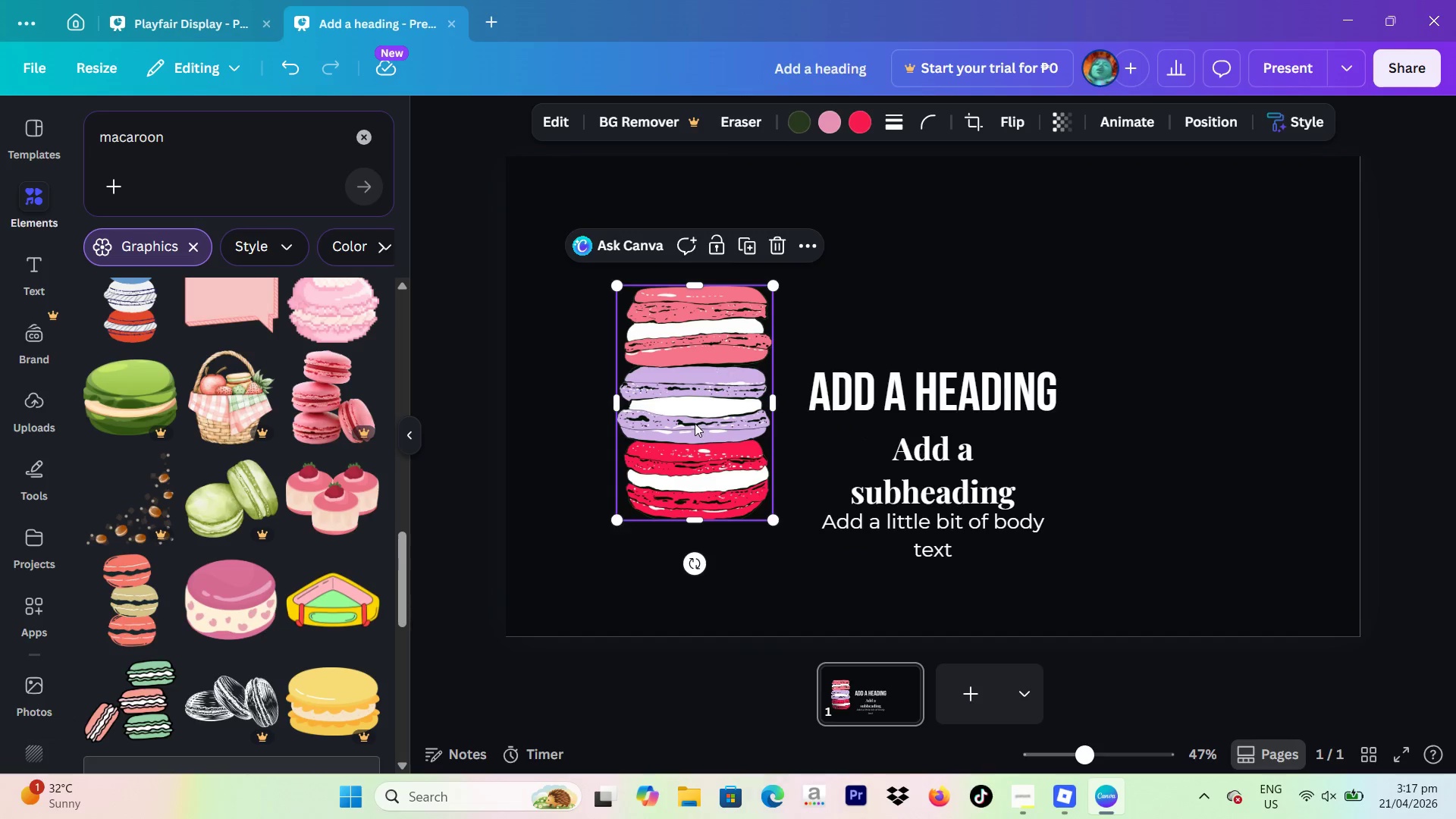 
left_click_drag(start_coordinate=[695, 423], to_coordinate=[728, 412])
 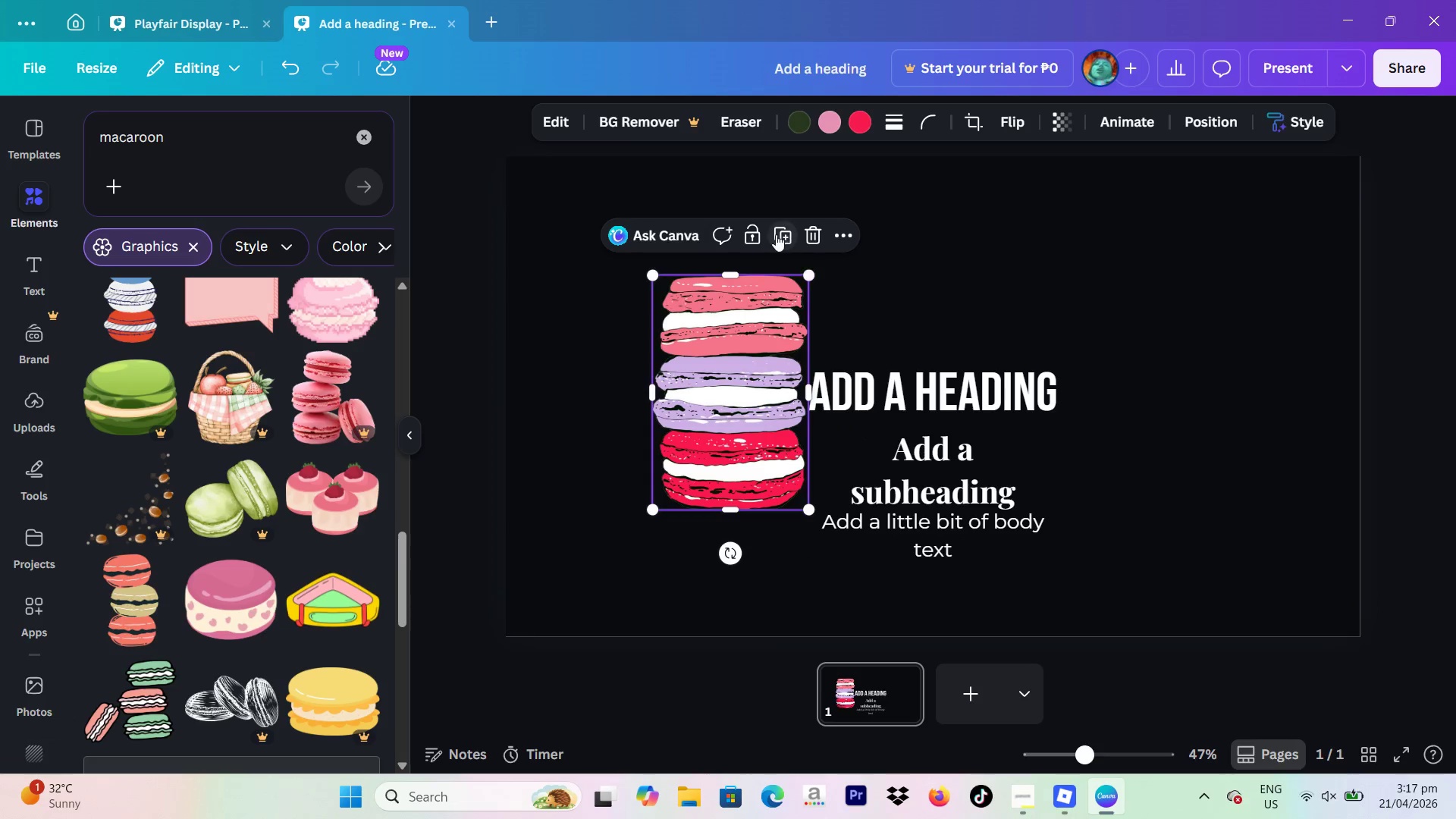 
left_click_drag(start_coordinate=[775, 234], to_coordinate=[773, 239])
 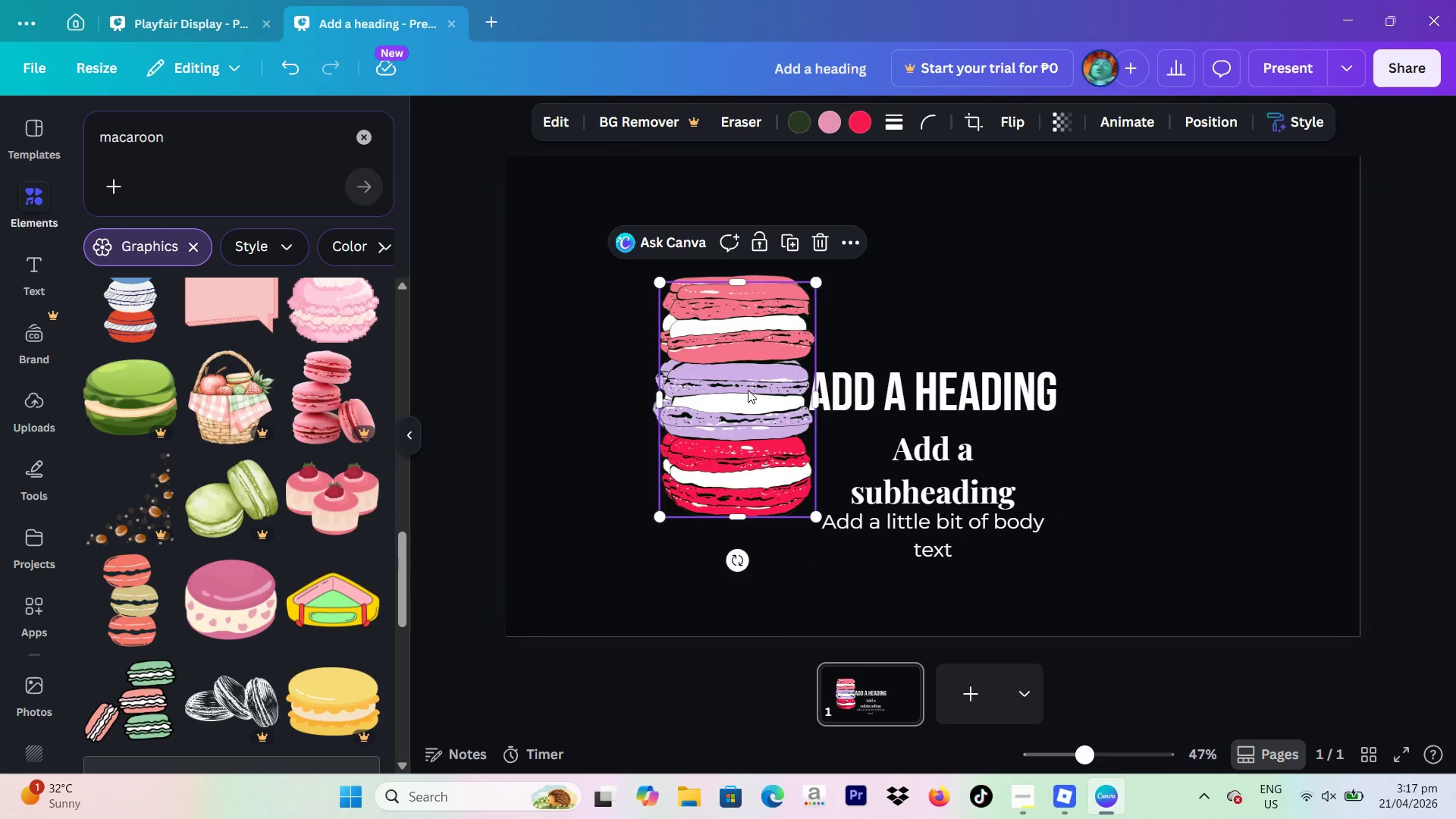 
left_click_drag(start_coordinate=[745, 391], to_coordinate=[918, 337])
 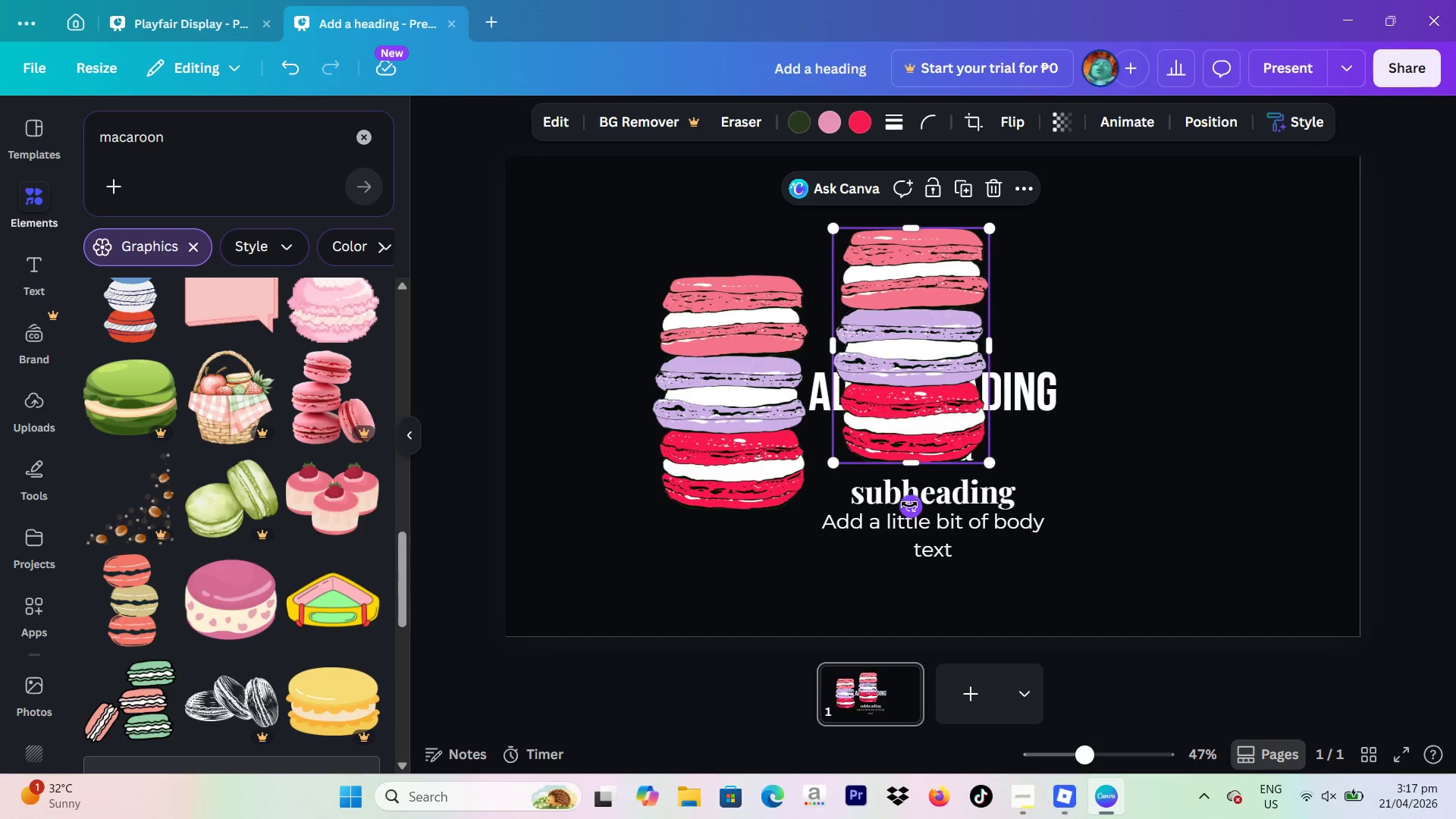 
left_click_drag(start_coordinate=[911, 505], to_coordinate=[886, 73])
 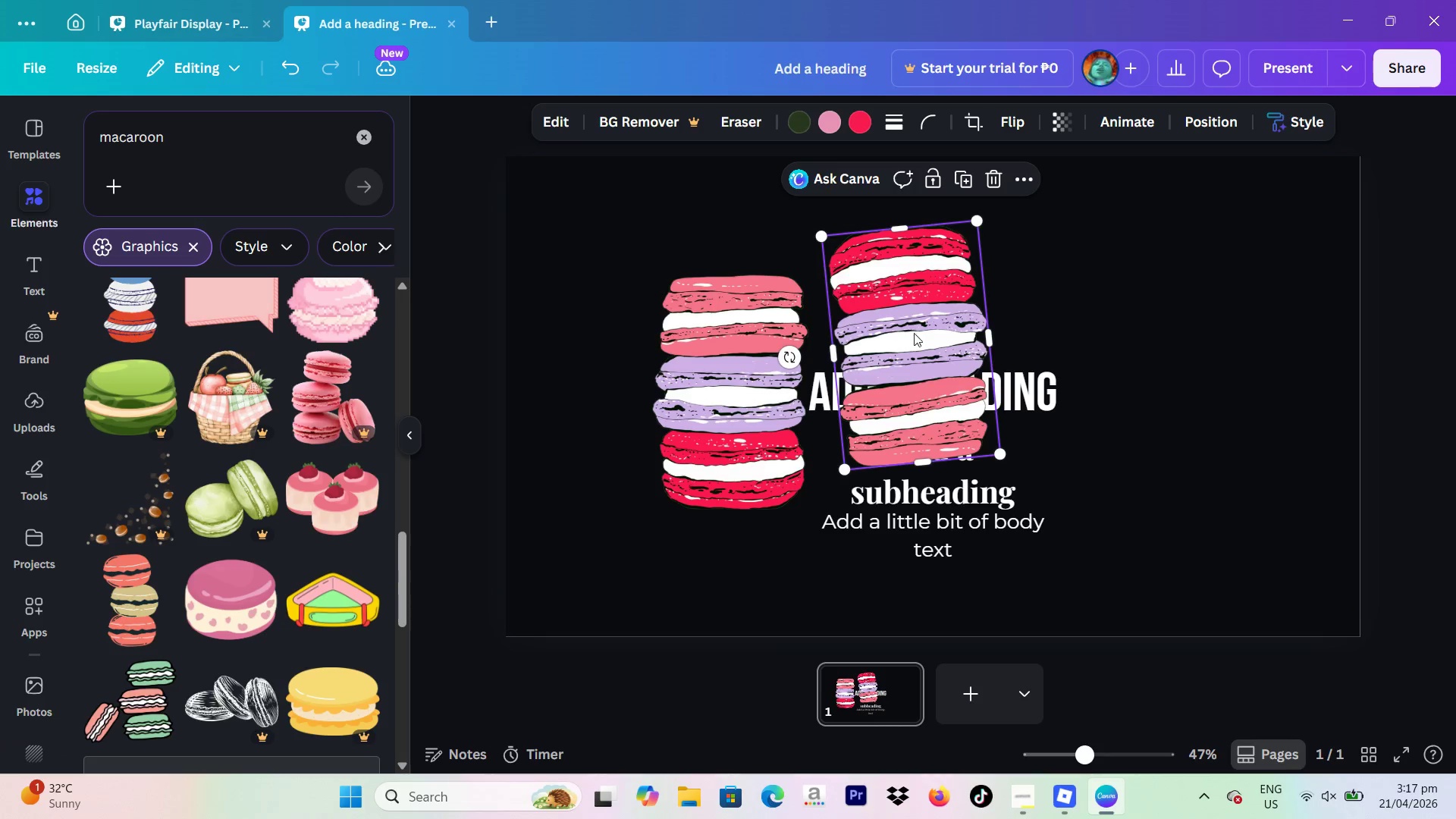 
left_click_drag(start_coordinate=[914, 336], to_coordinate=[751, 611])
 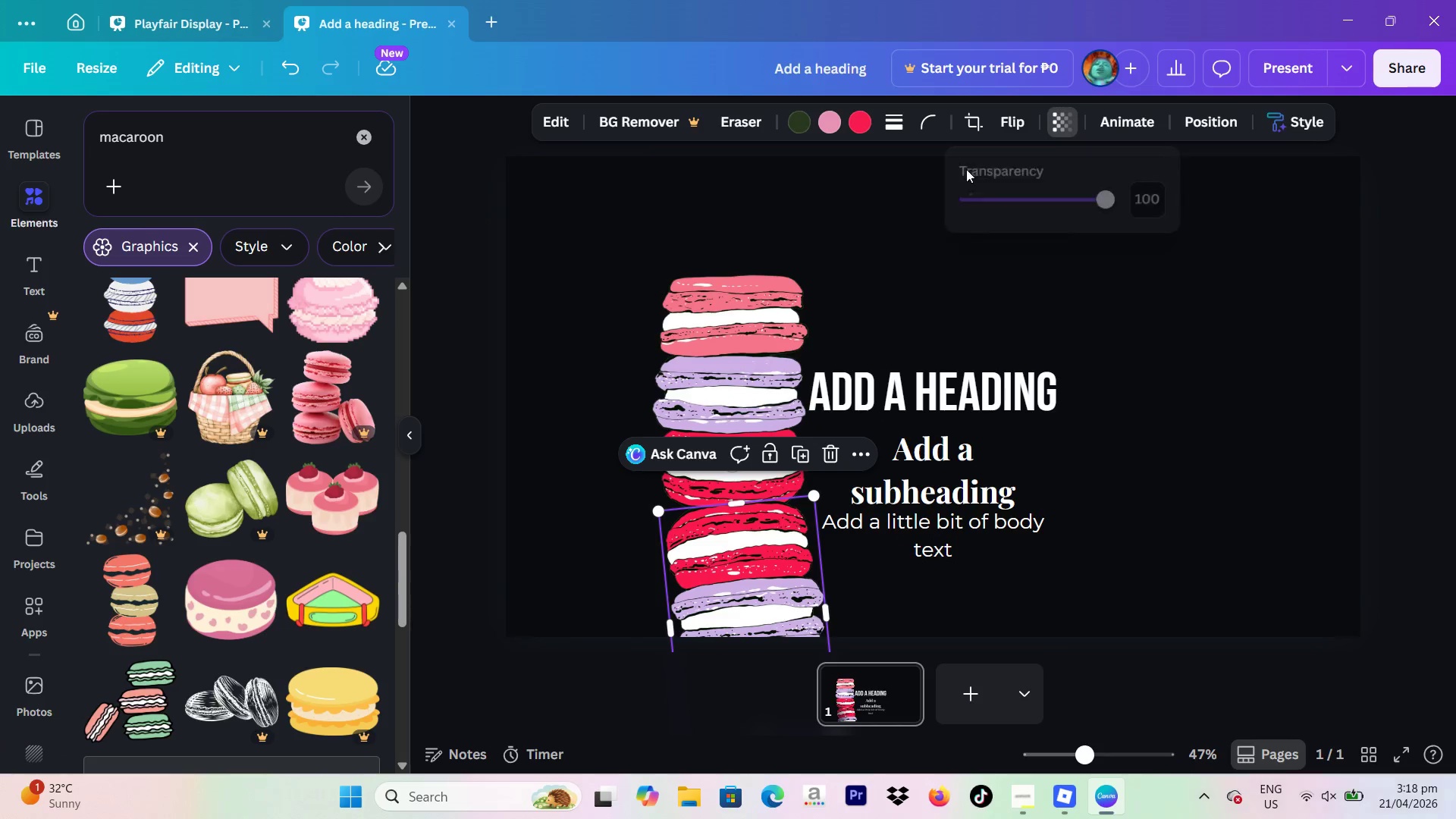 
left_click_drag(start_coordinate=[1031, 209], to_coordinate=[977, 220])
 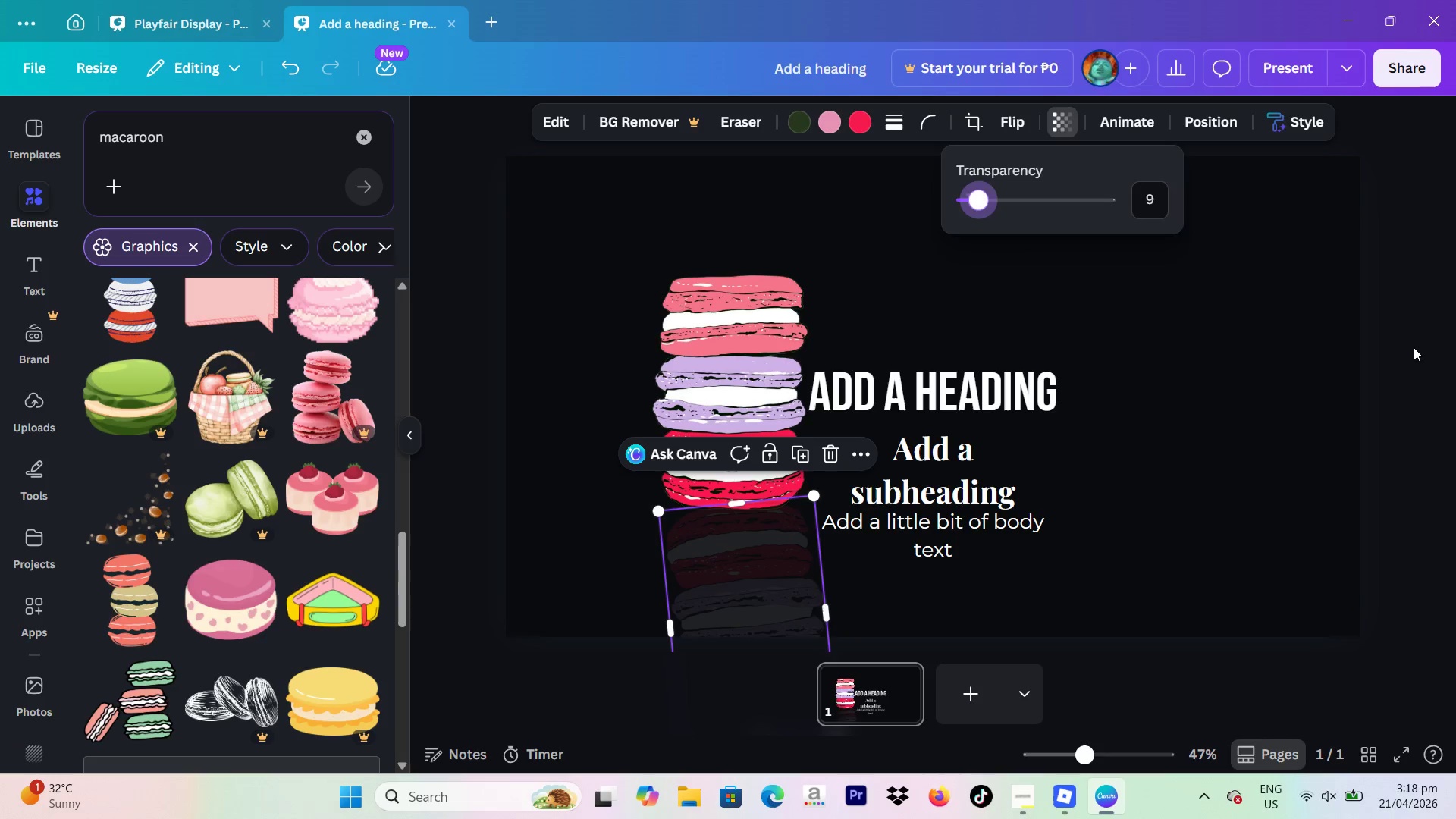 
left_click([1414, 347])
 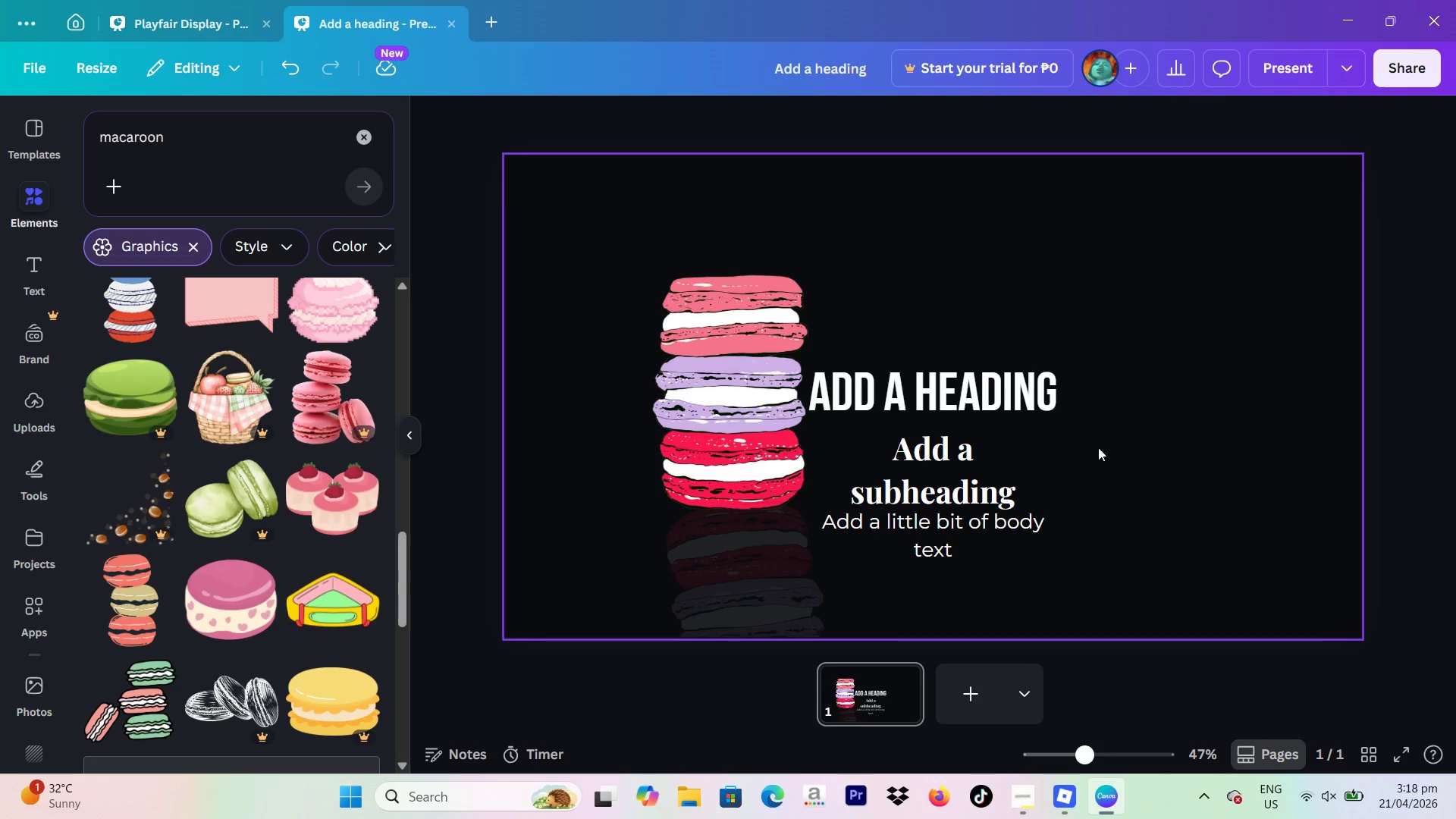 
left_click([802, 580])
 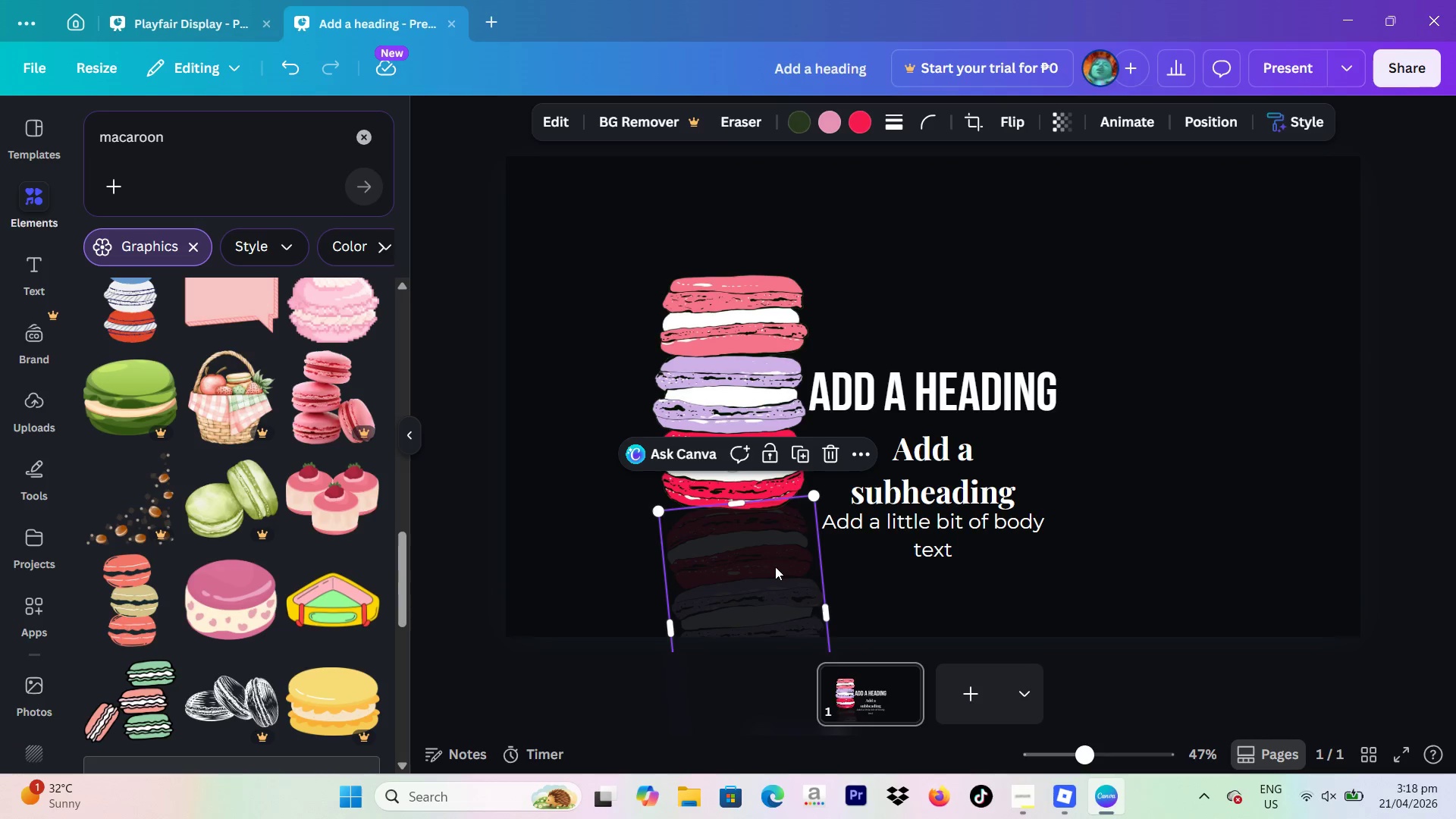 
left_click_drag(start_coordinate=[728, 579], to_coordinate=[1059, 350])
 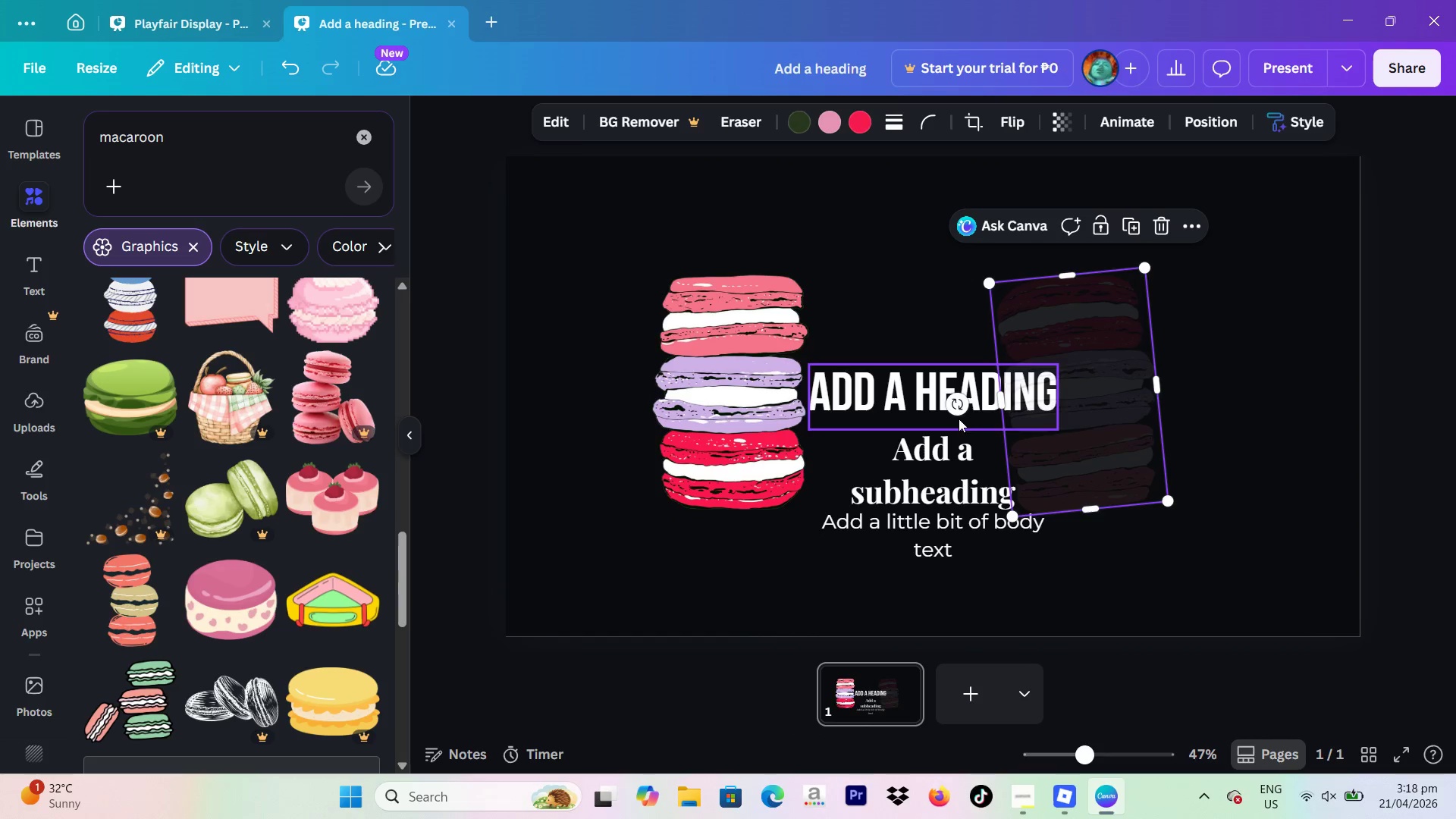 
left_click_drag(start_coordinate=[952, 407], to_coordinate=[952, 391])
 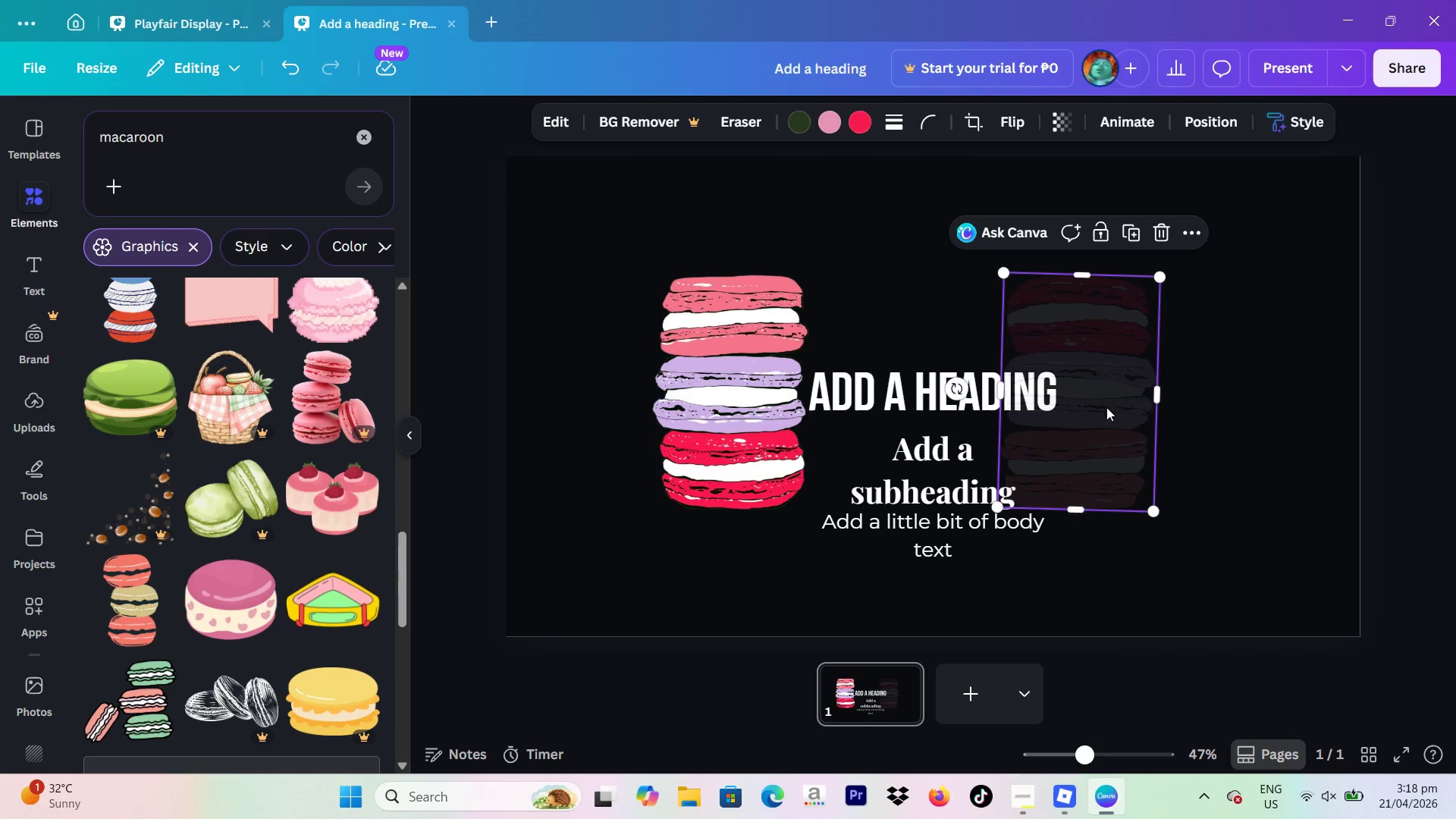 
left_click_drag(start_coordinate=[1106, 408], to_coordinate=[1222, 416])
 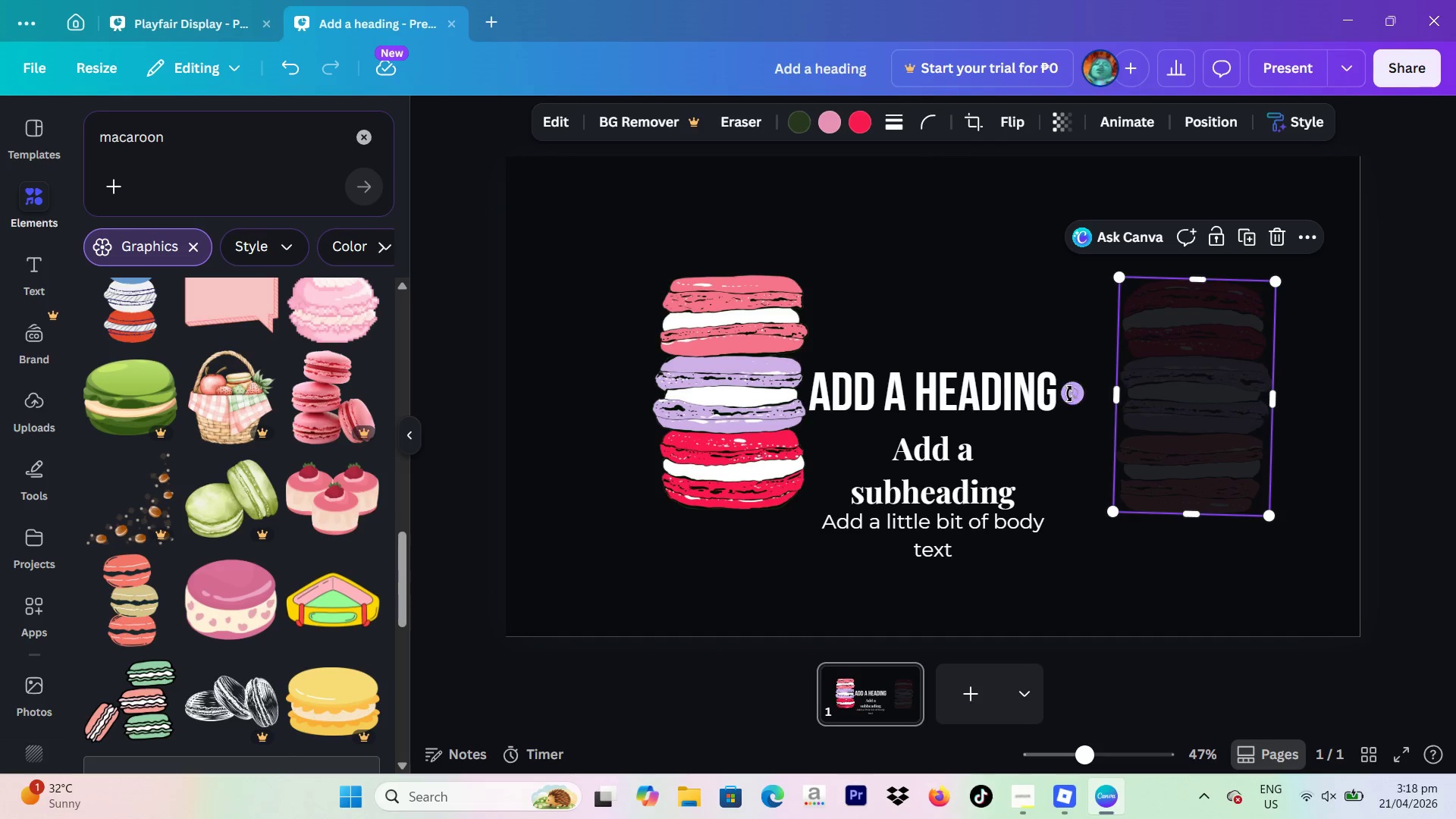 
left_click_drag(start_coordinate=[1069, 394], to_coordinate=[1065, 401])
 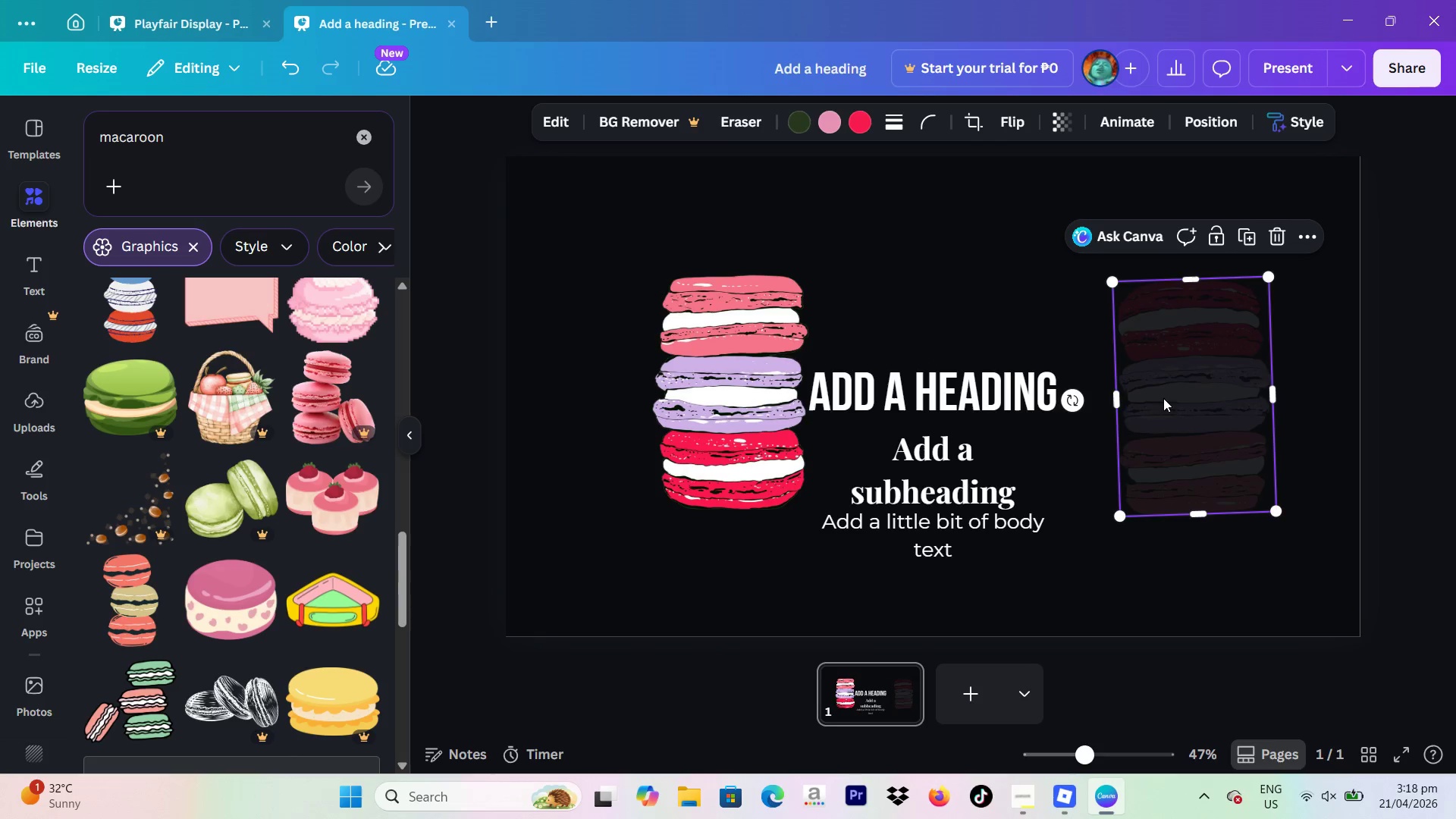 
left_click_drag(start_coordinate=[1163, 398], to_coordinate=[708, 623])
 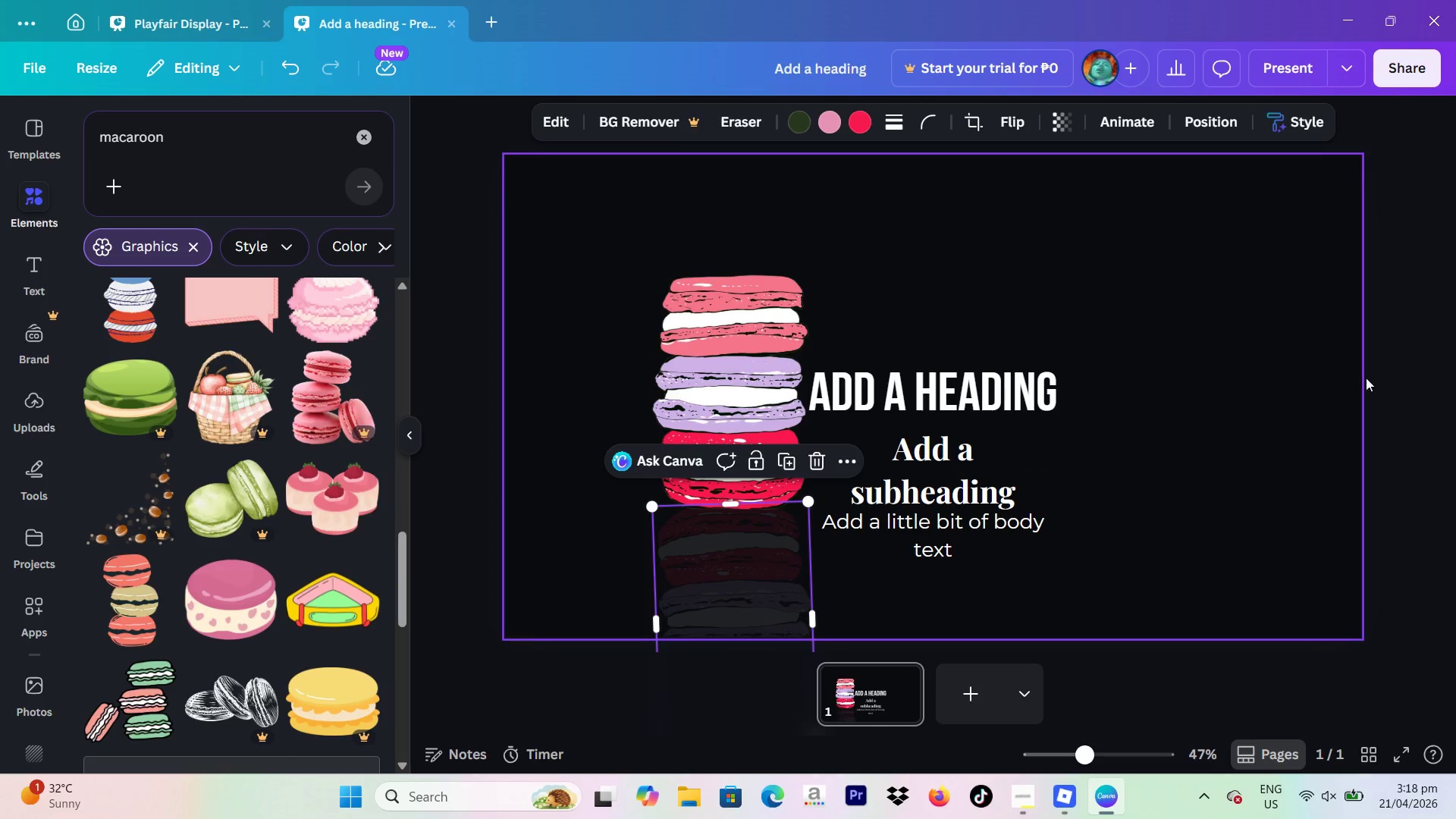 
left_click([1381, 375])
 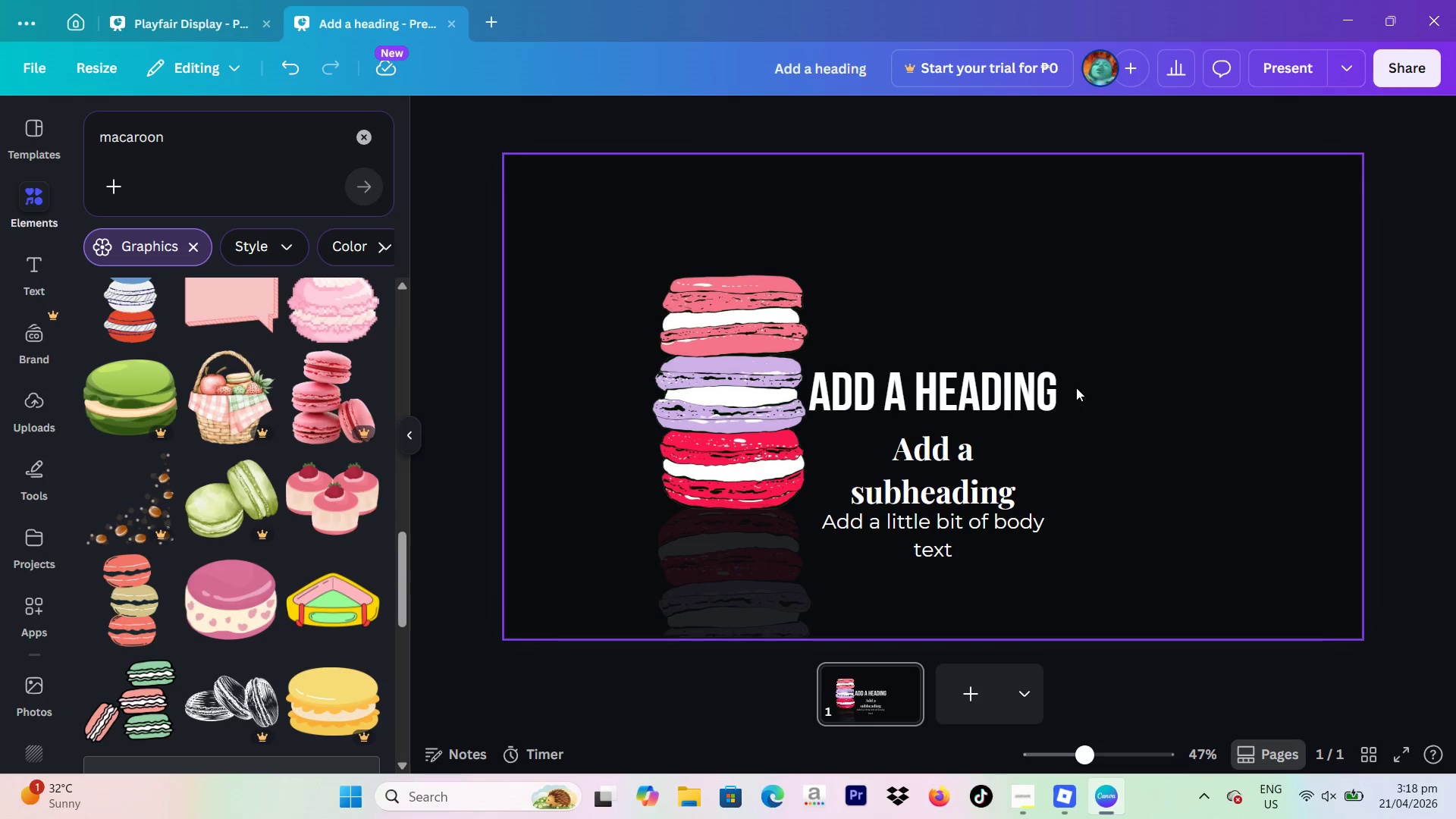 
wait(11.59)
 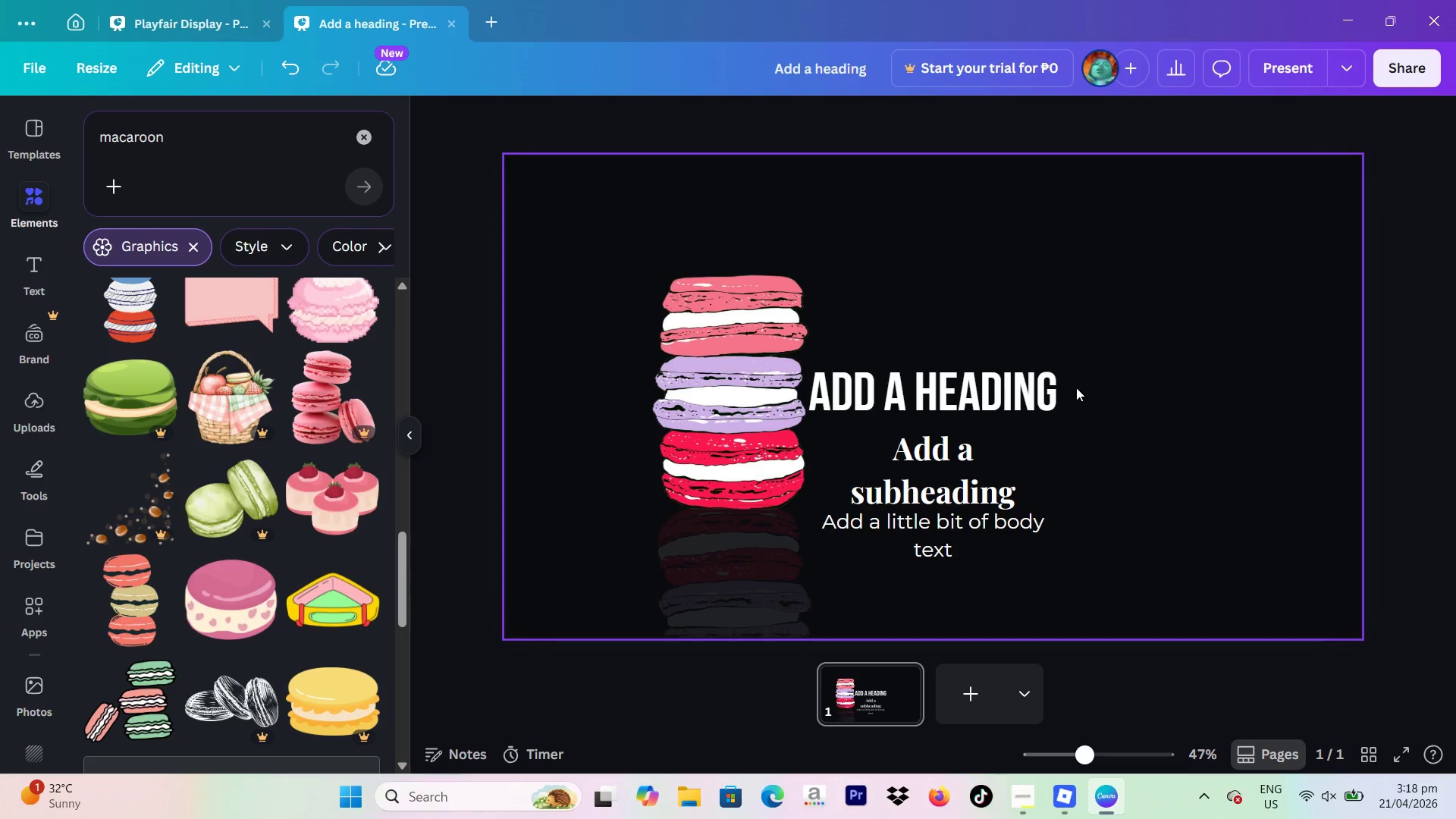 
left_click([779, 346])
 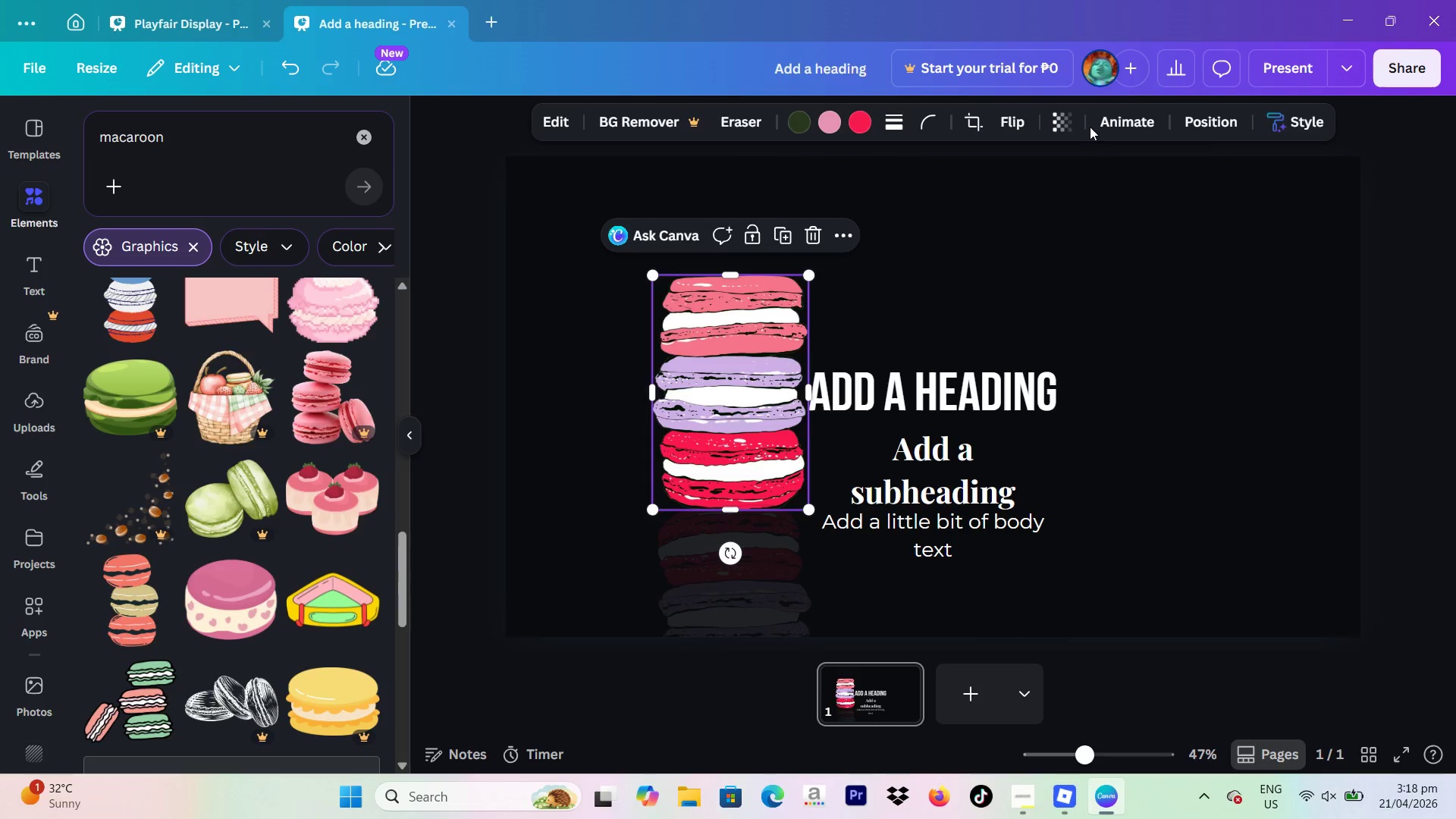 
left_click([1057, 124])
 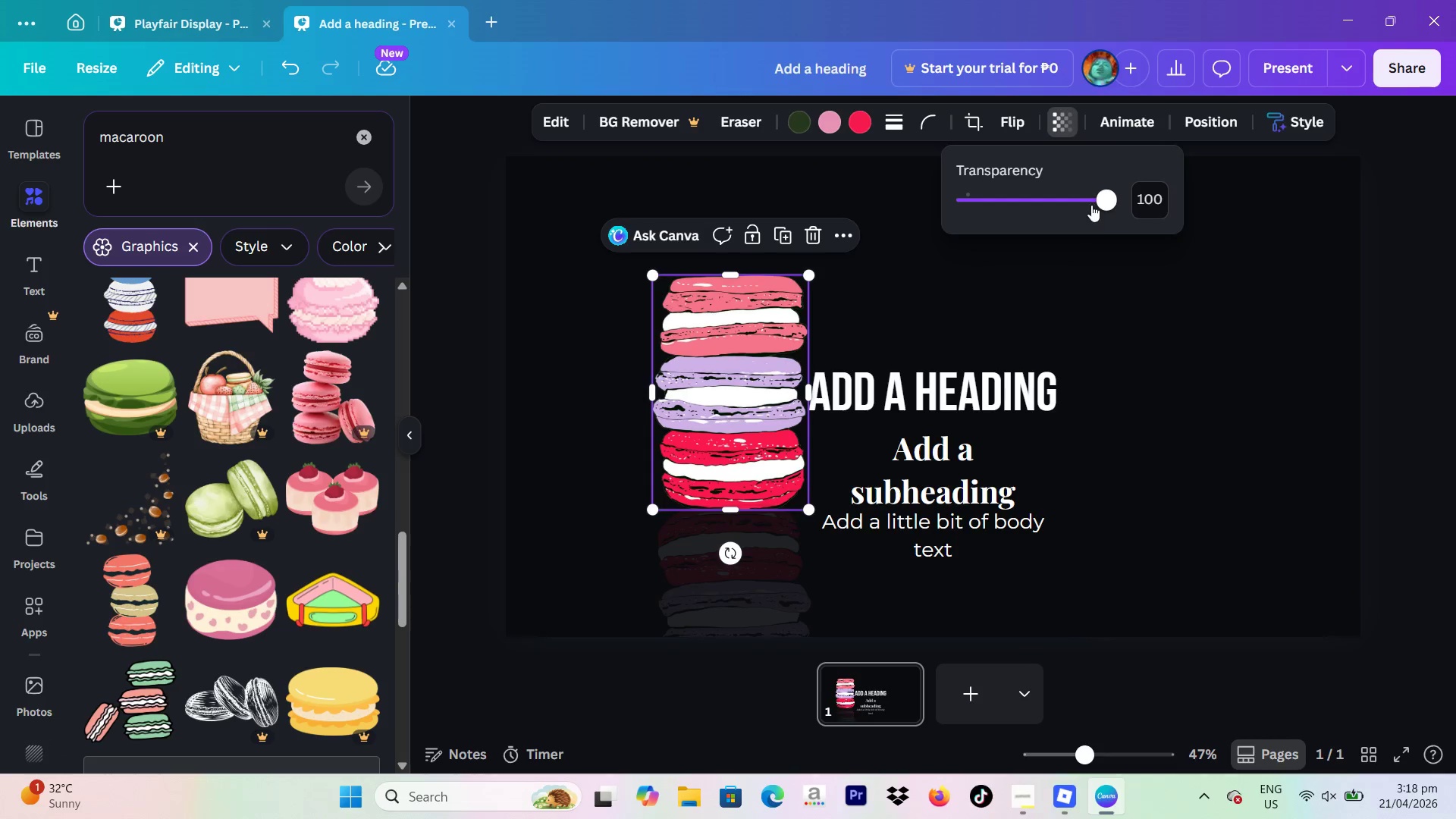 
left_click_drag(start_coordinate=[1095, 201], to_coordinate=[1079, 208])
 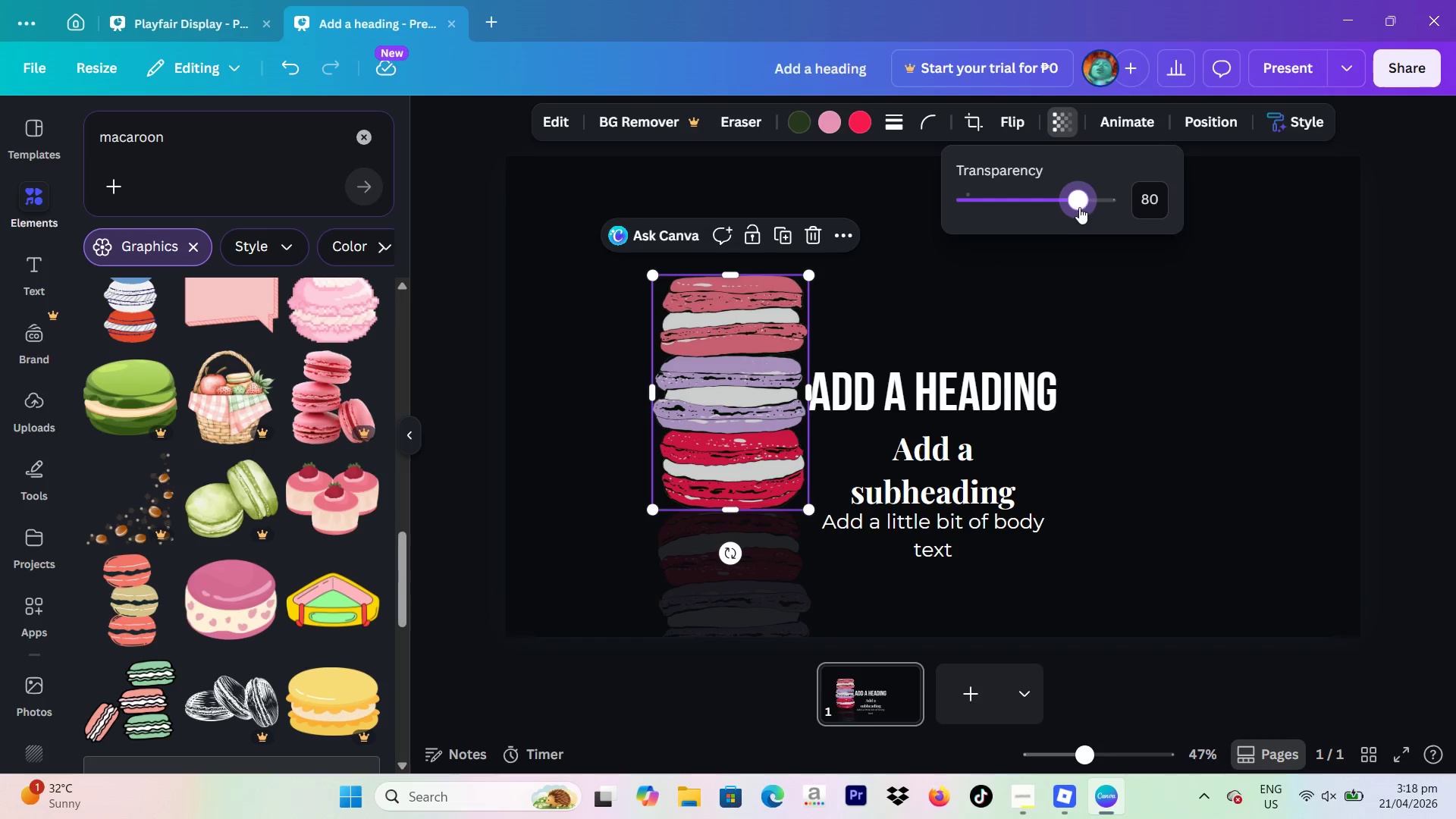 
left_click_drag(start_coordinate=[1080, 206], to_coordinate=[1145, 208])
 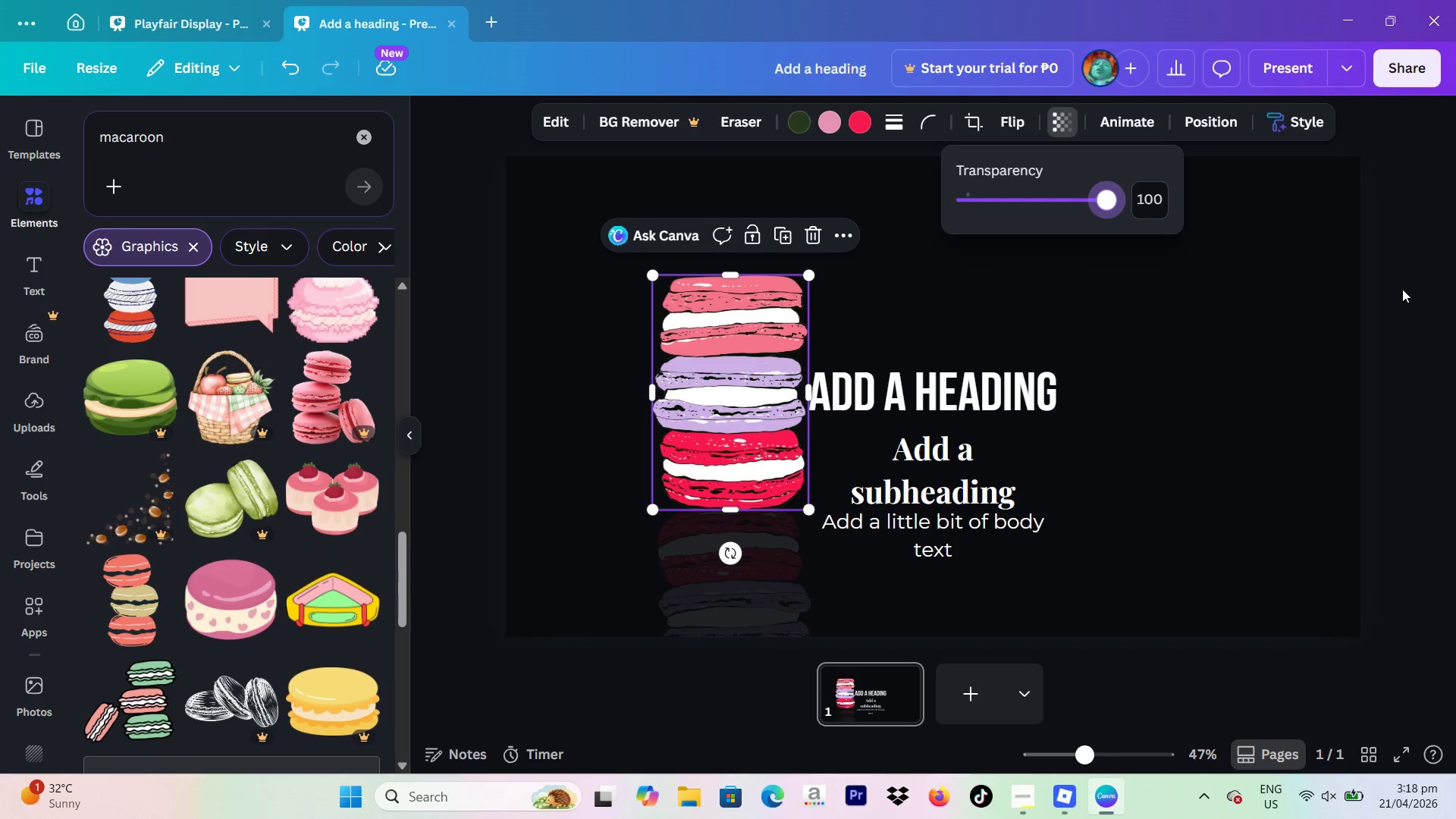 
left_click([1403, 289])
 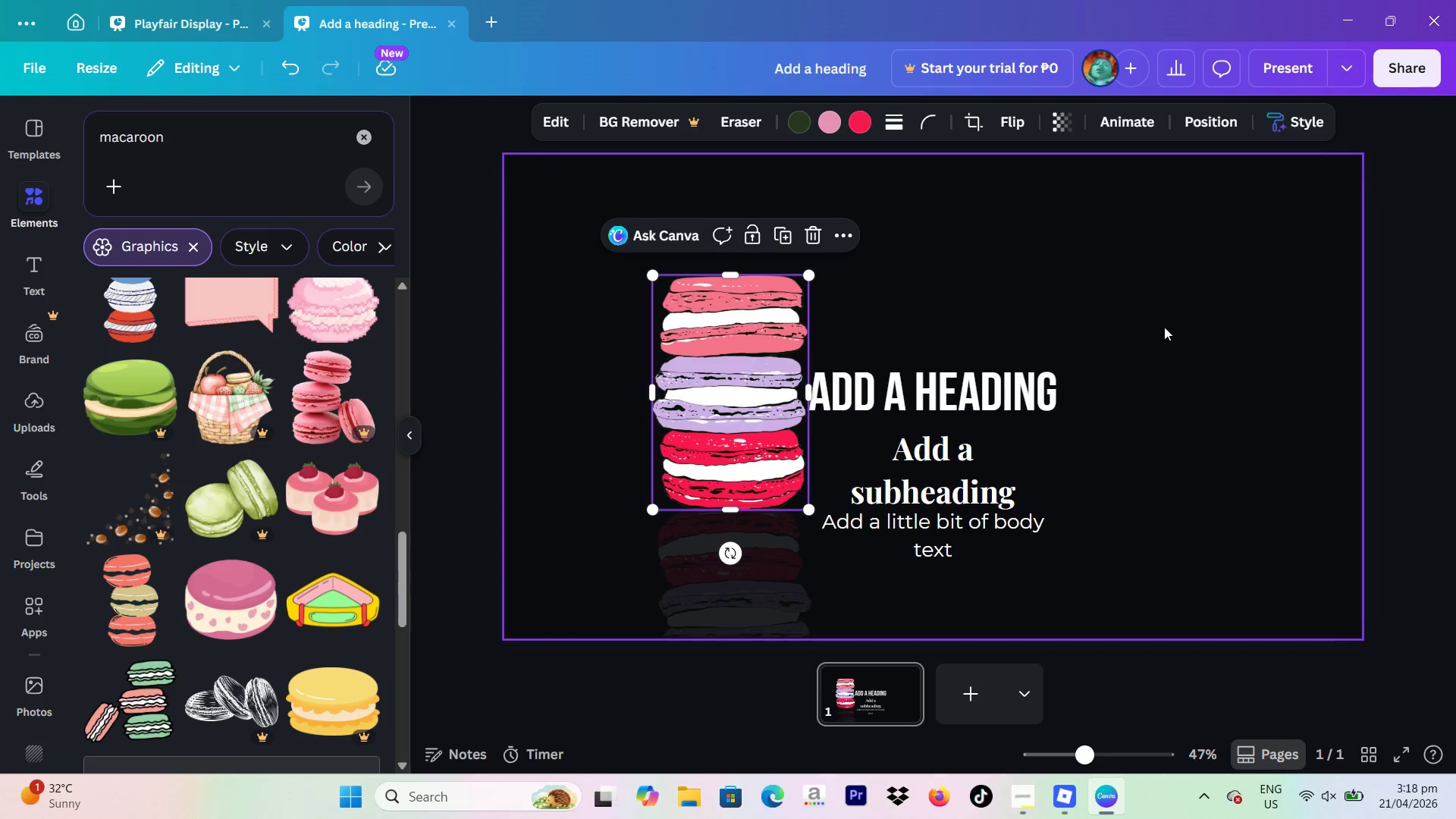 
wait(7.31)
 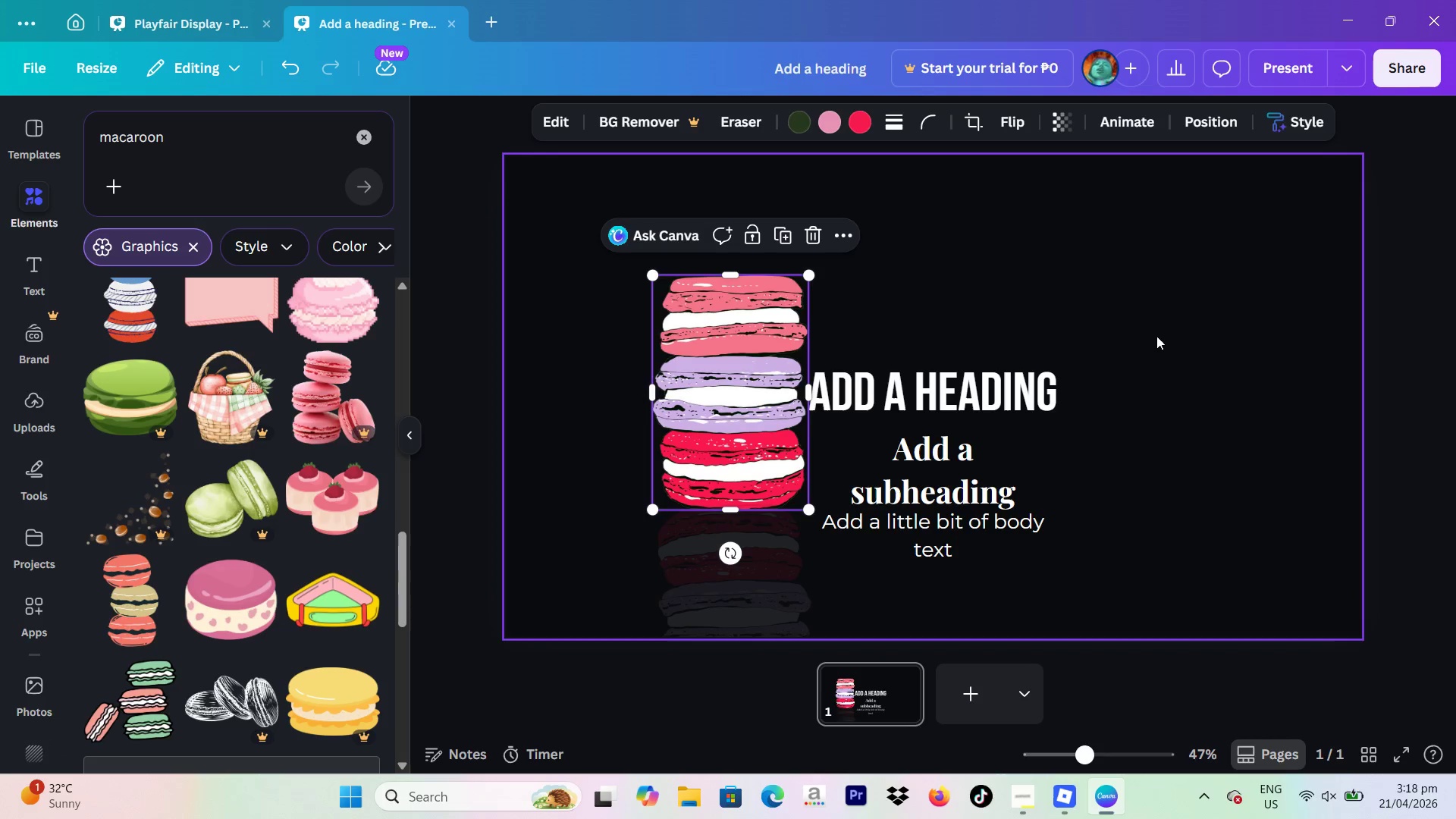 
left_click([1021, 396])
 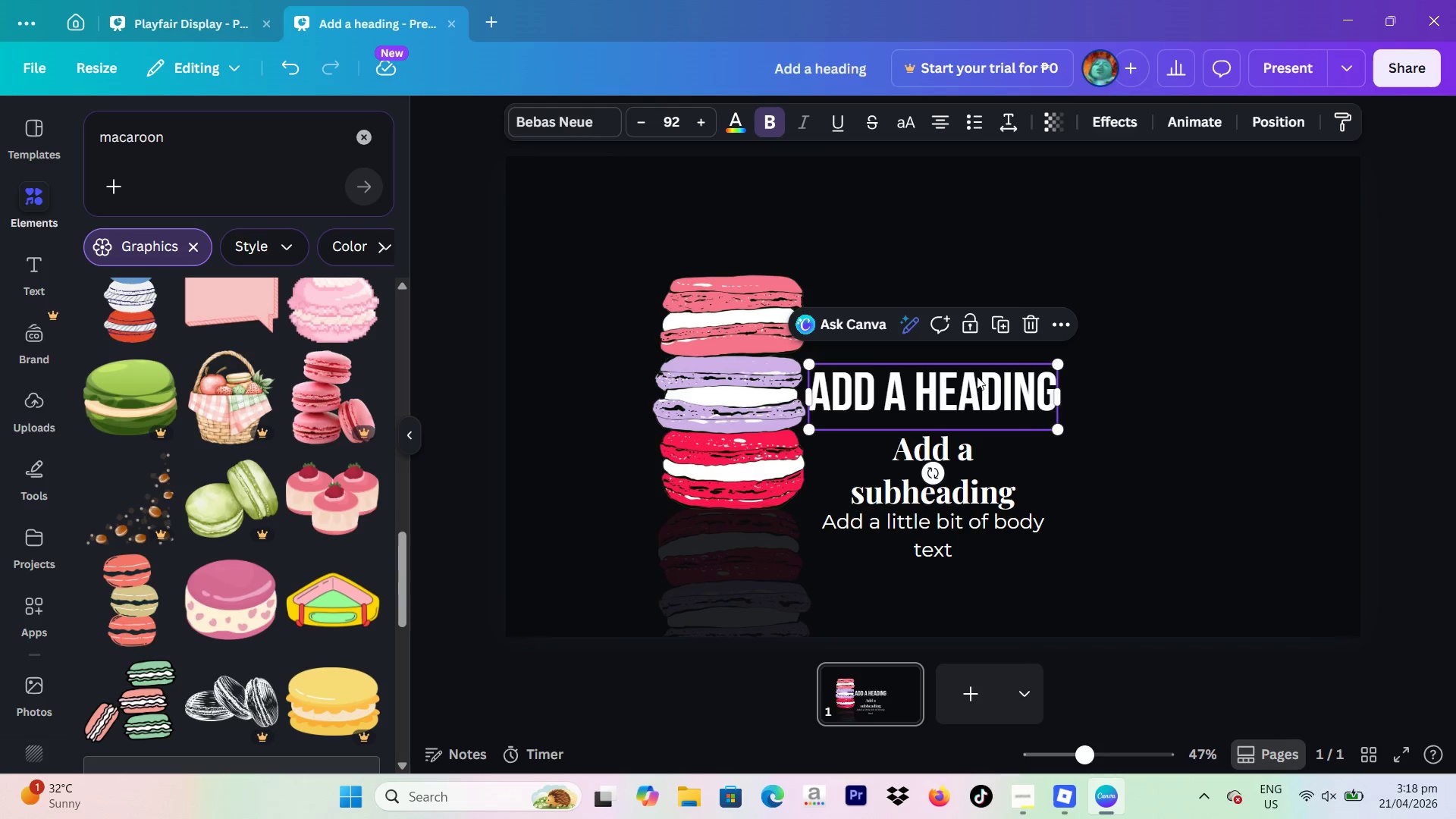 
left_click_drag(start_coordinate=[974, 381], to_coordinate=[992, 305])
 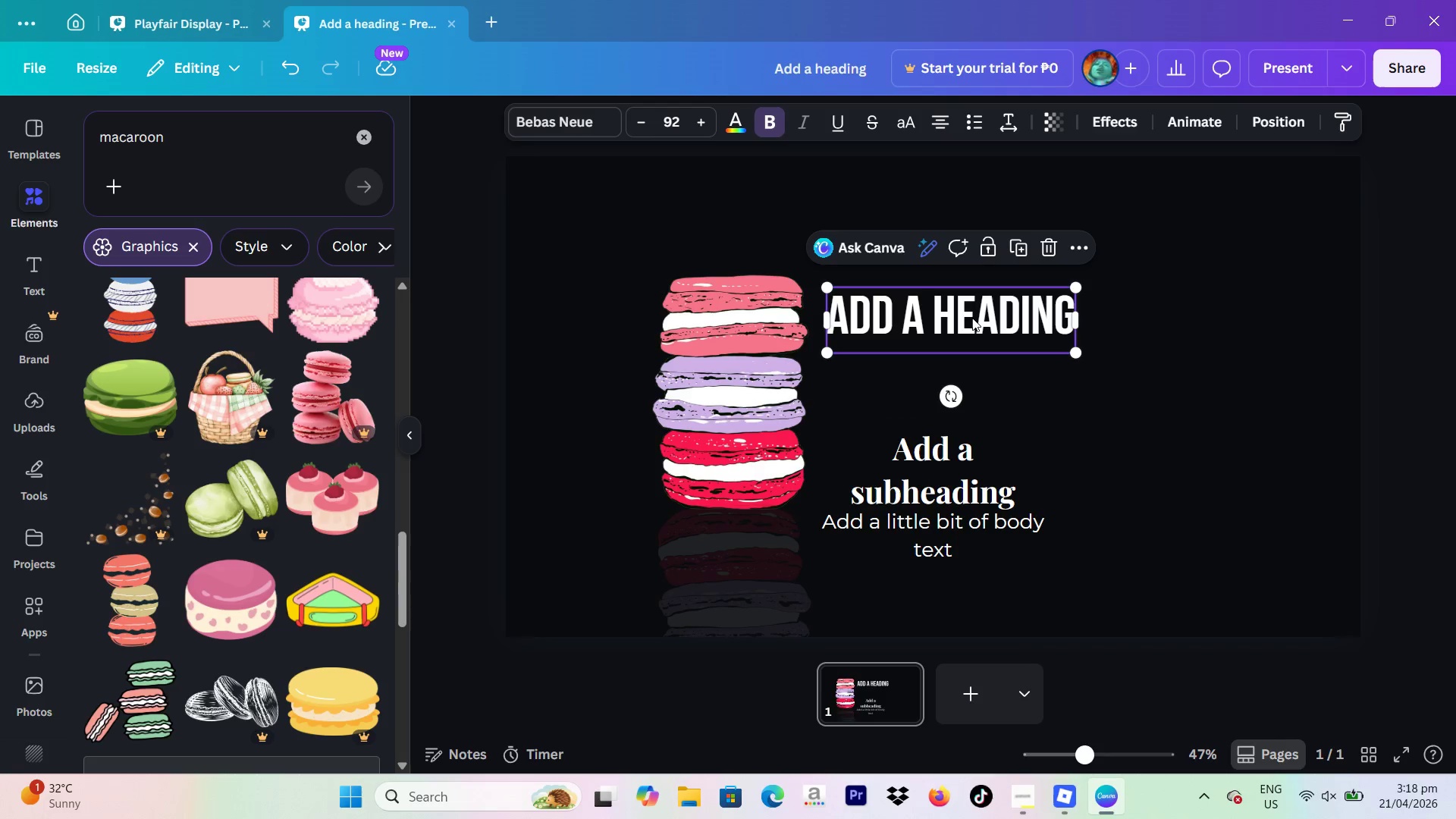 
left_click([972, 318])
 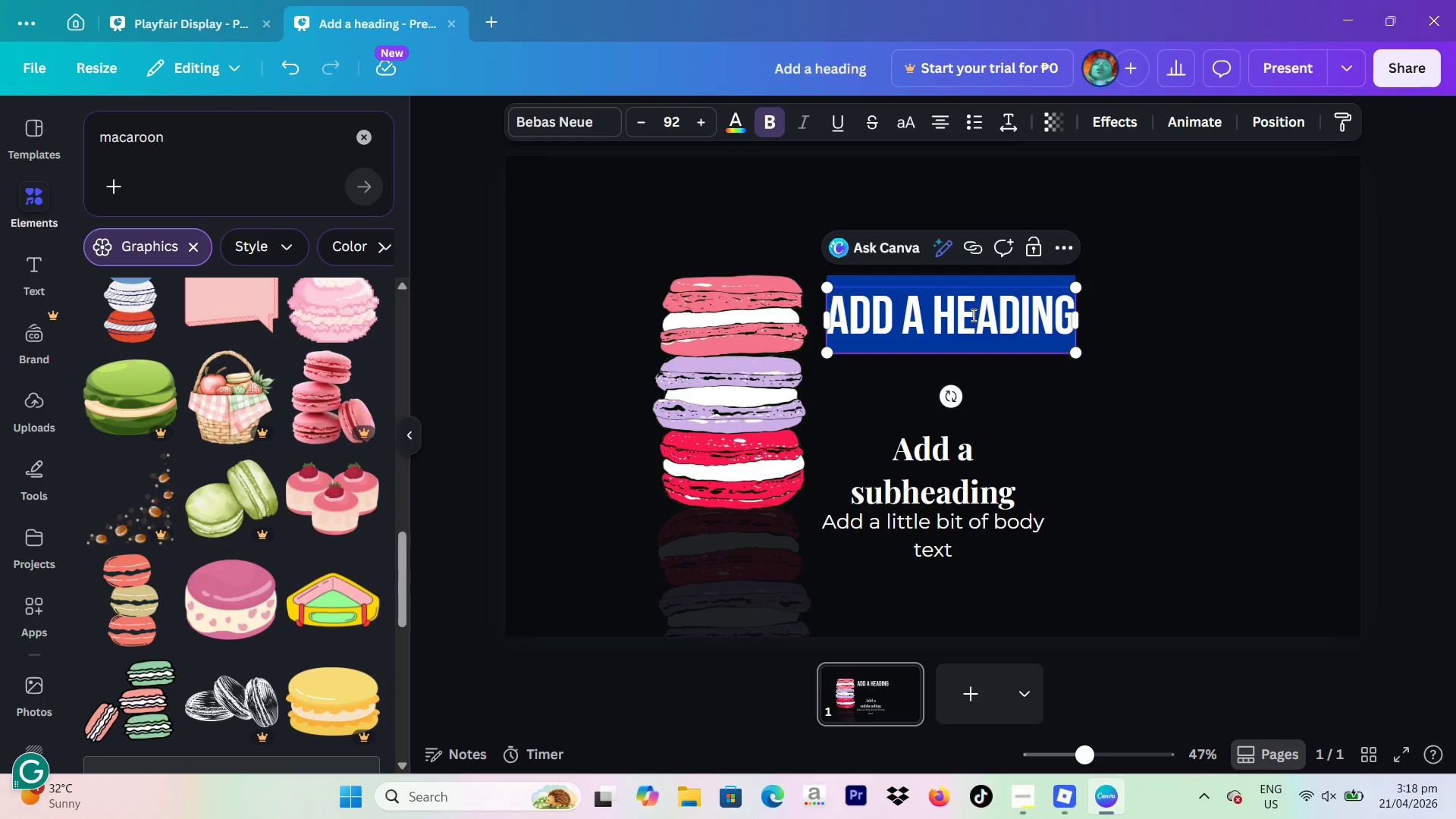 
type(MIdg)
key(Backspace)
type(night macarons)
 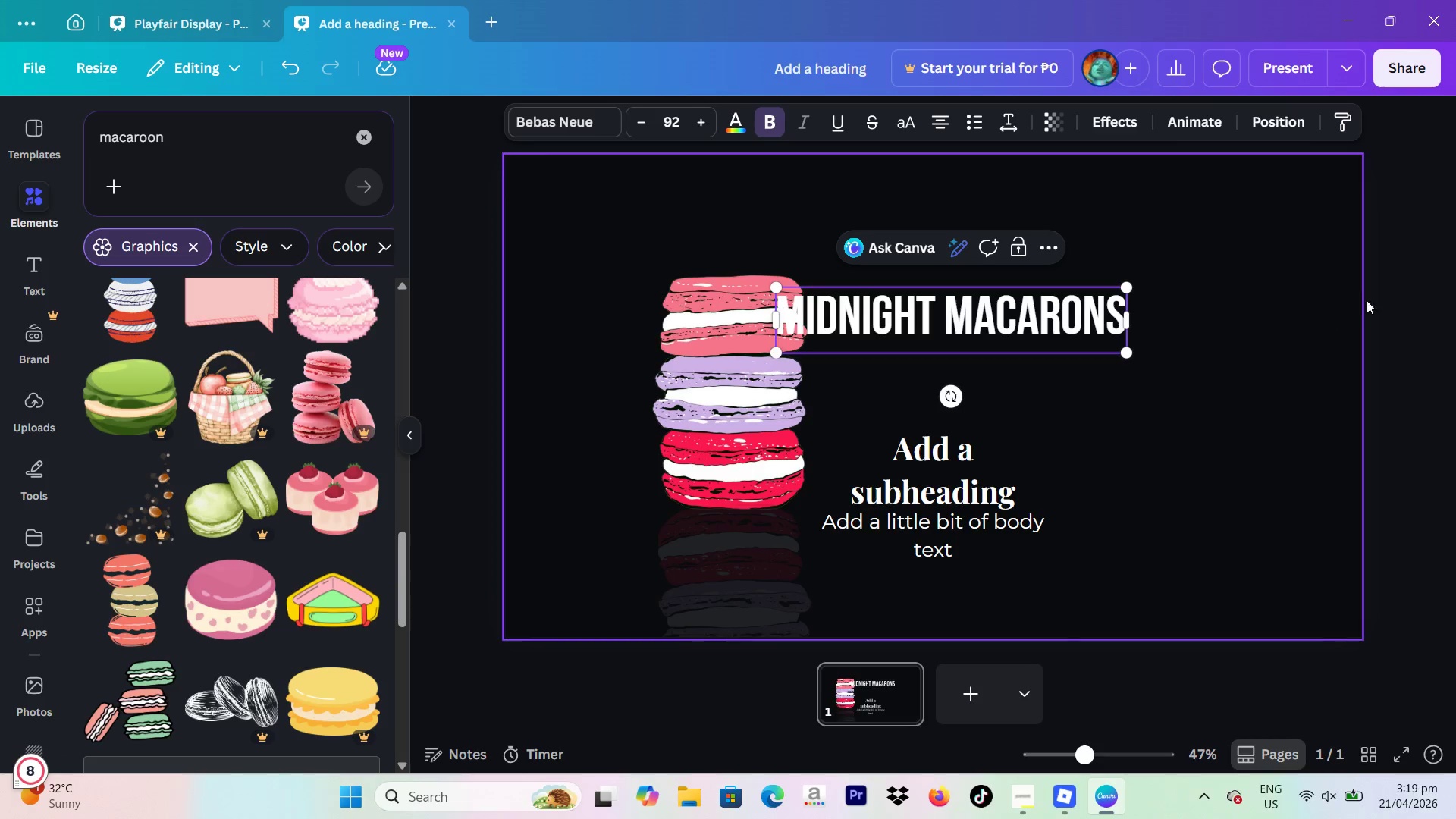 
left_click([1411, 290])
 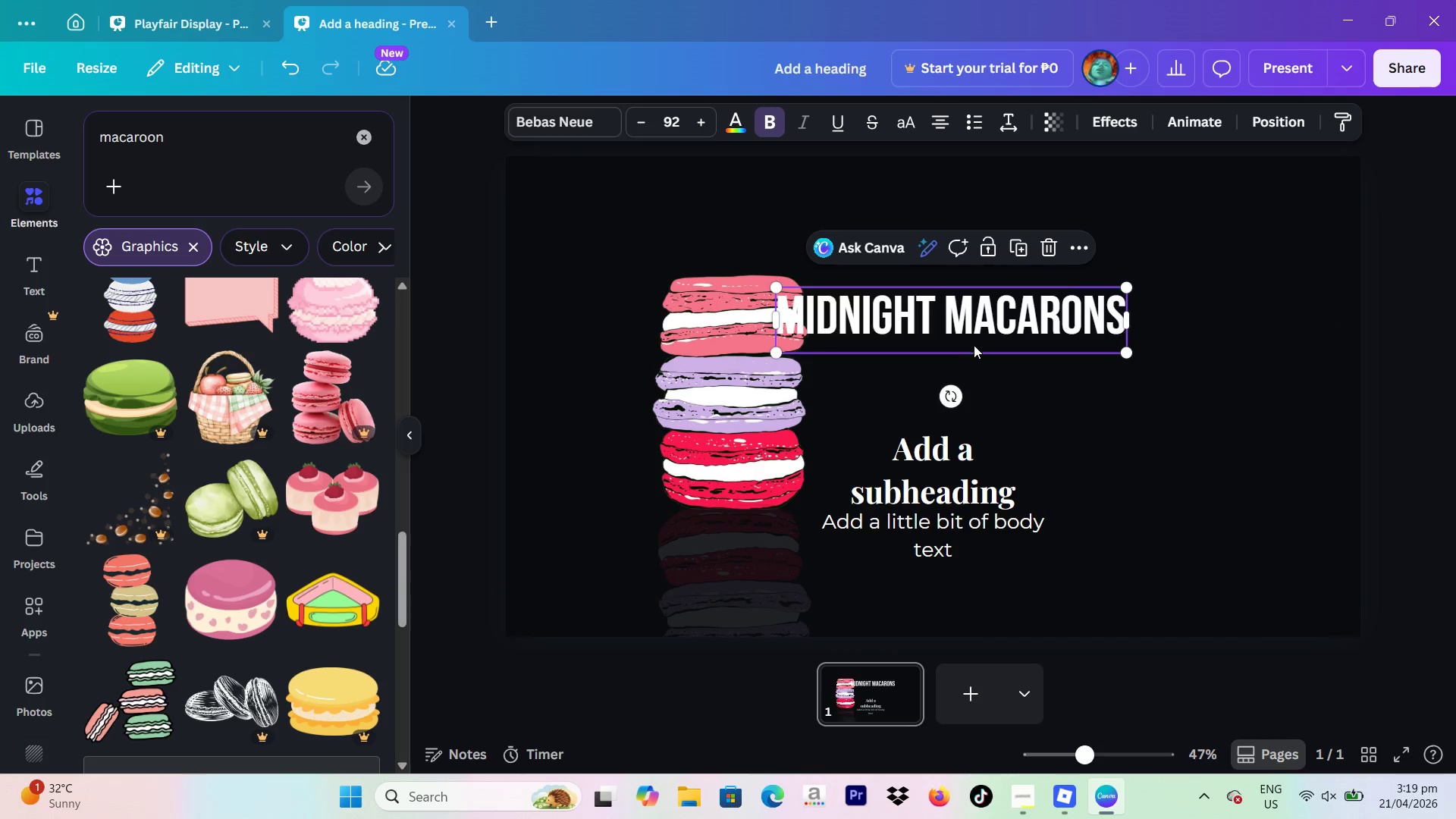 
left_click_drag(start_coordinate=[970, 331], to_coordinate=[1013, 337])
 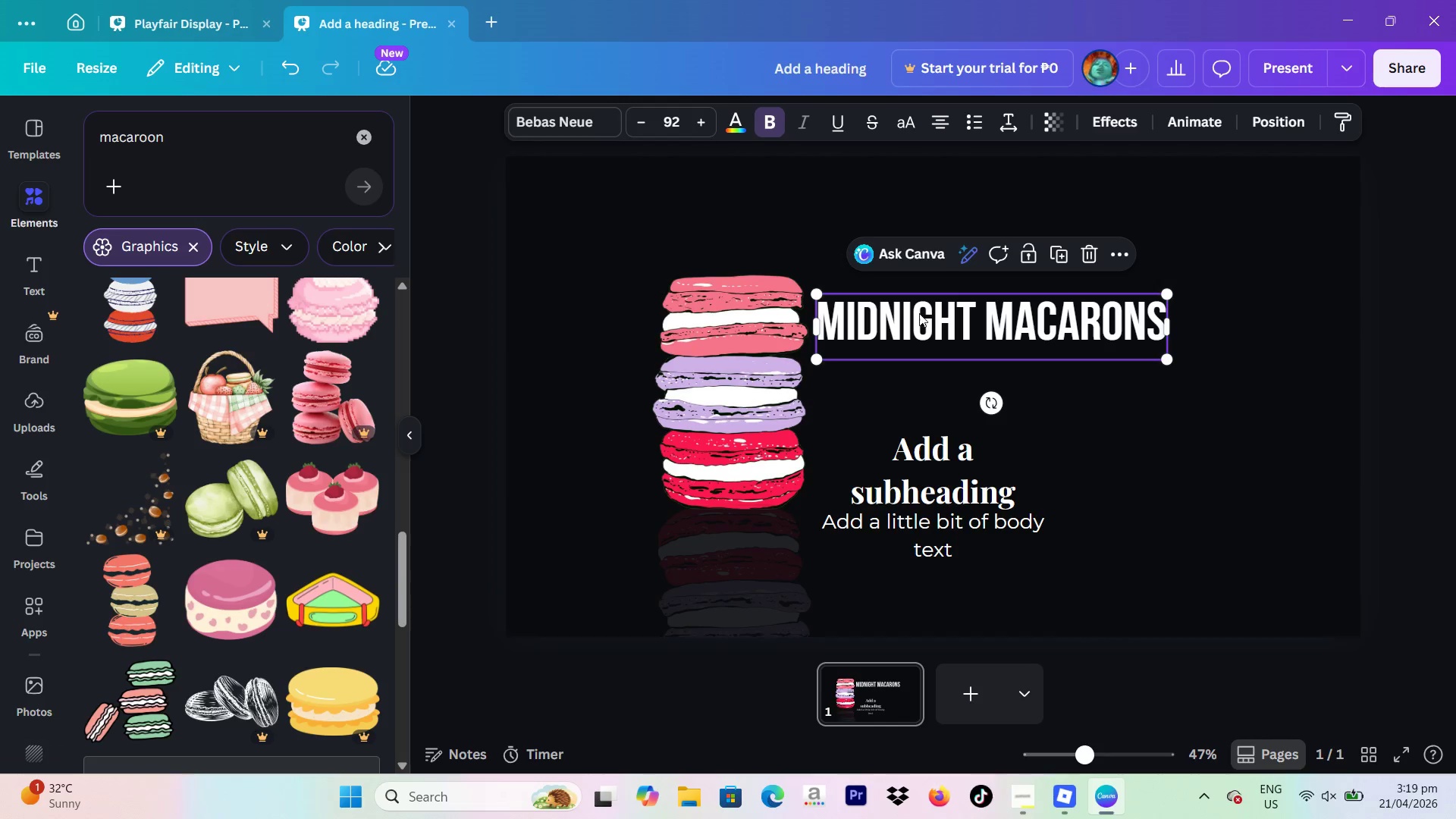 
double_click([926, 315])
 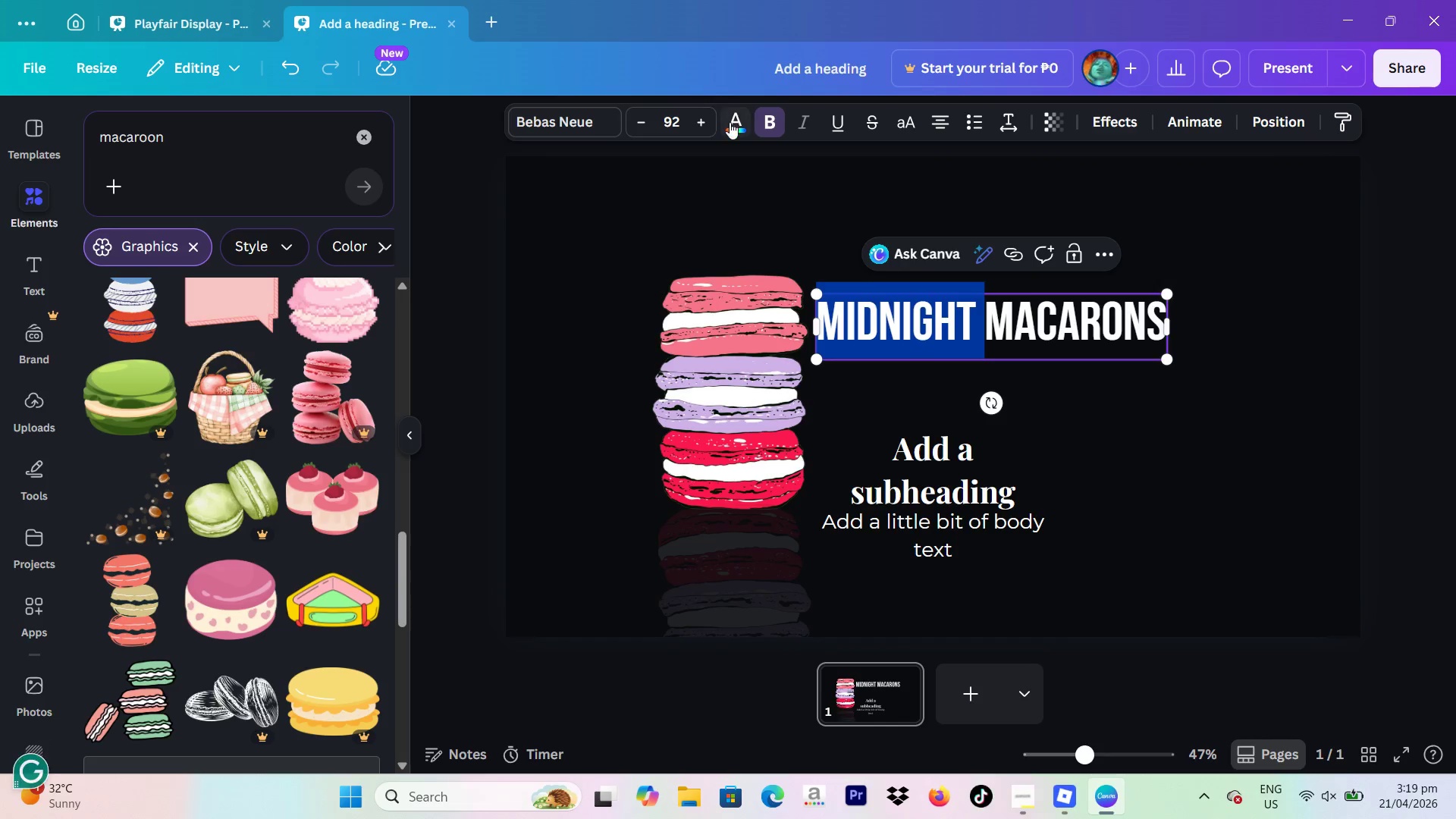 
left_click([730, 122])
 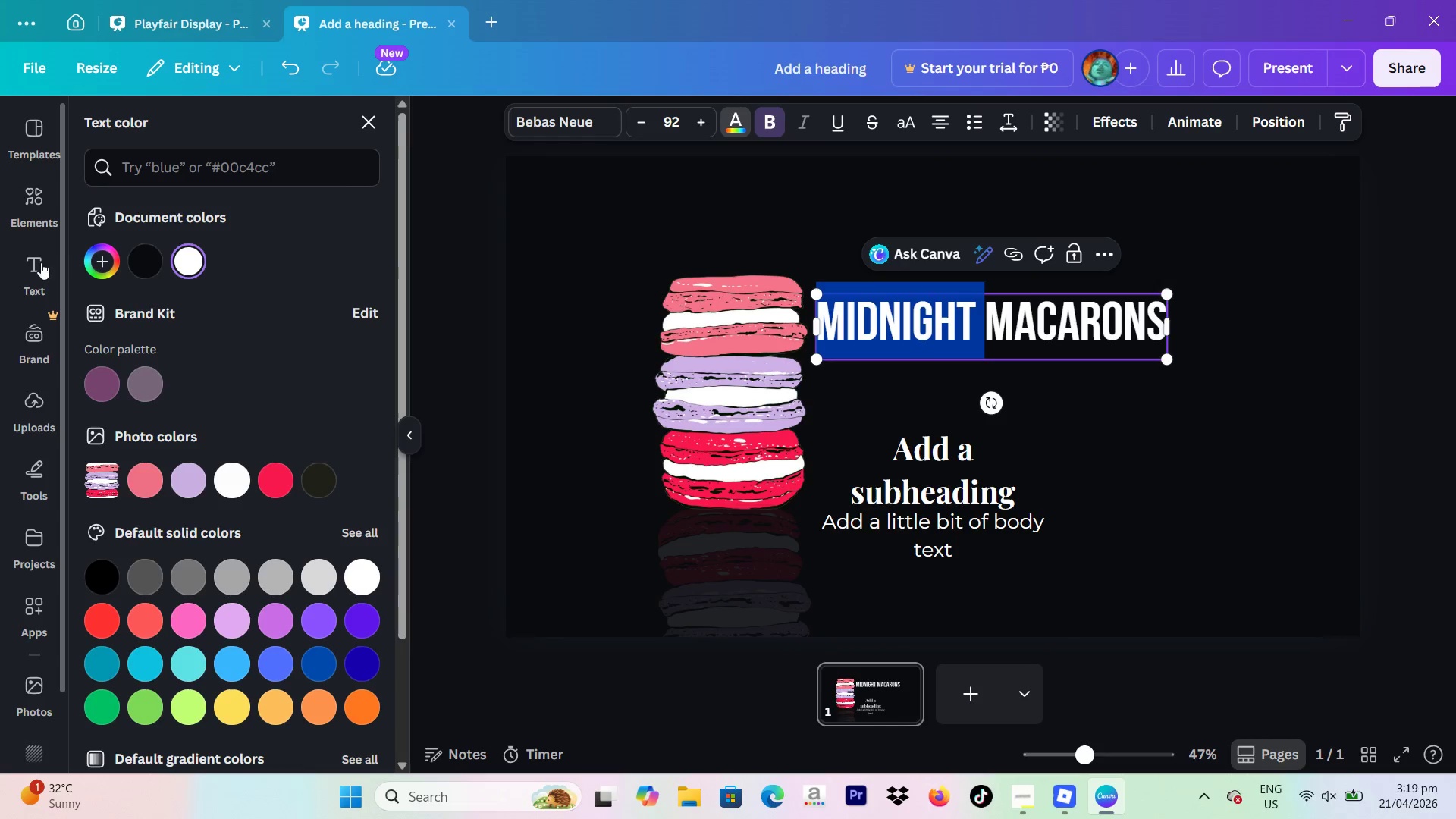 
left_click([108, 262])
 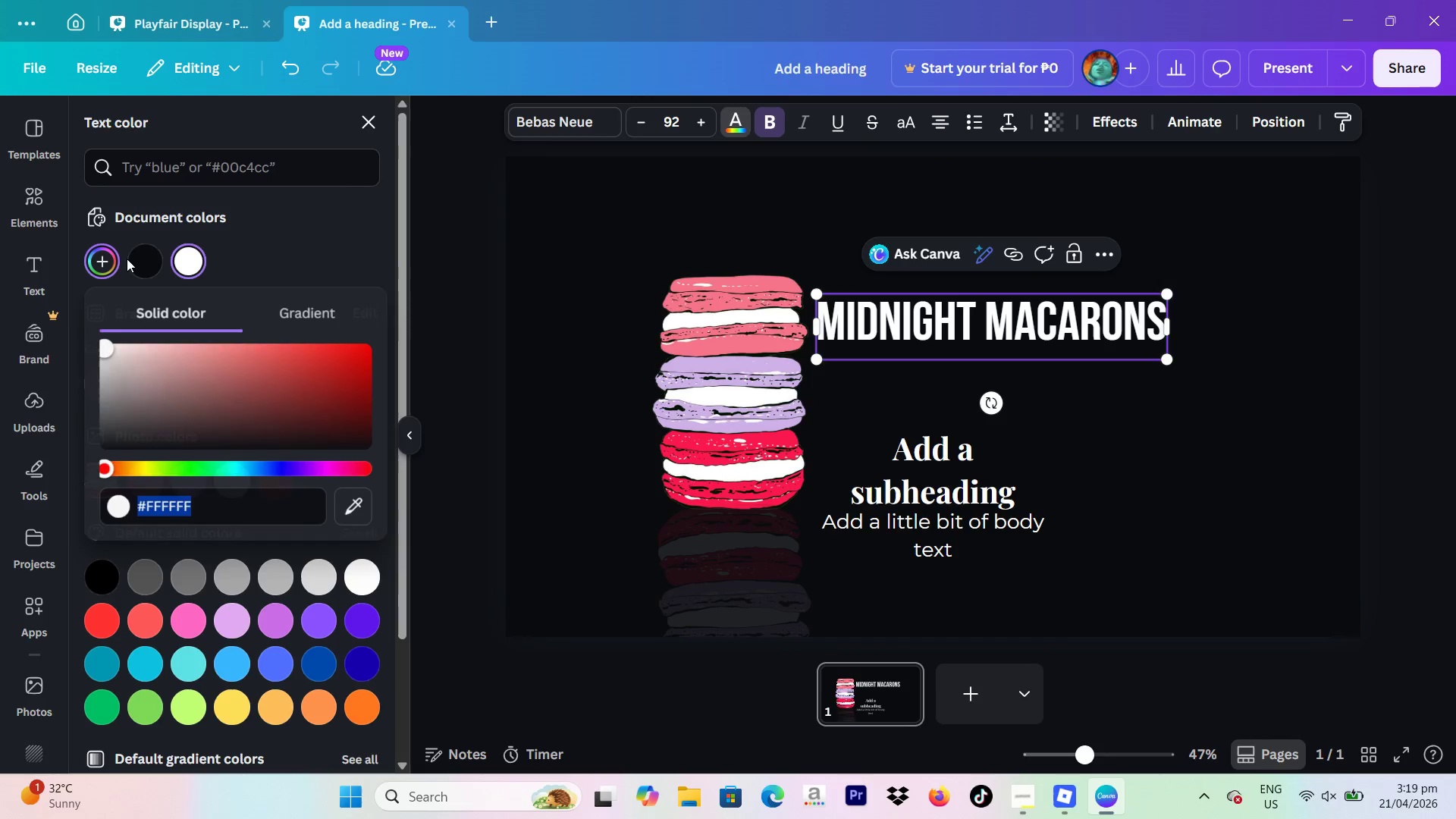 
mouse_move([138, 259])
 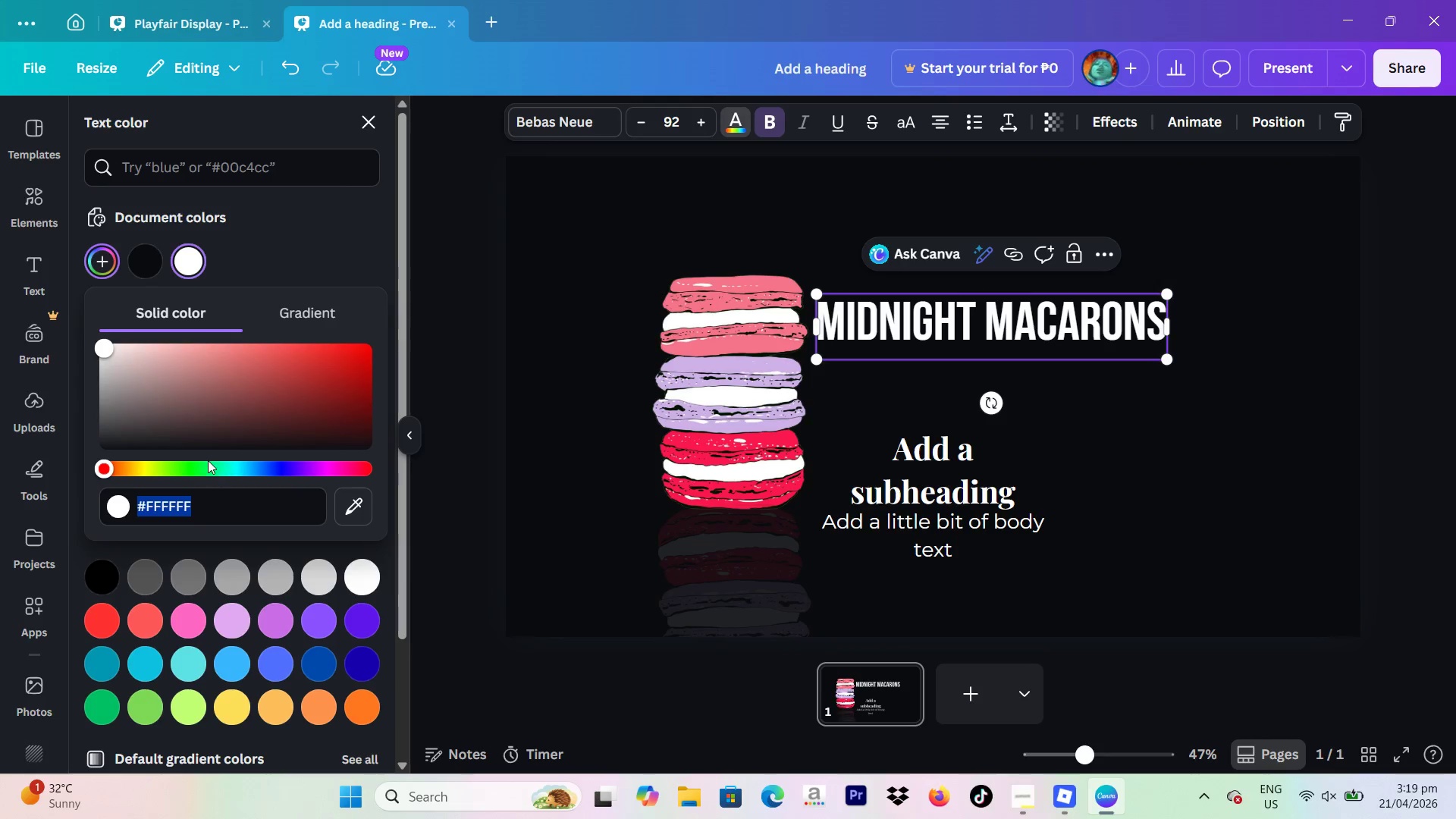 
type(oo00)
 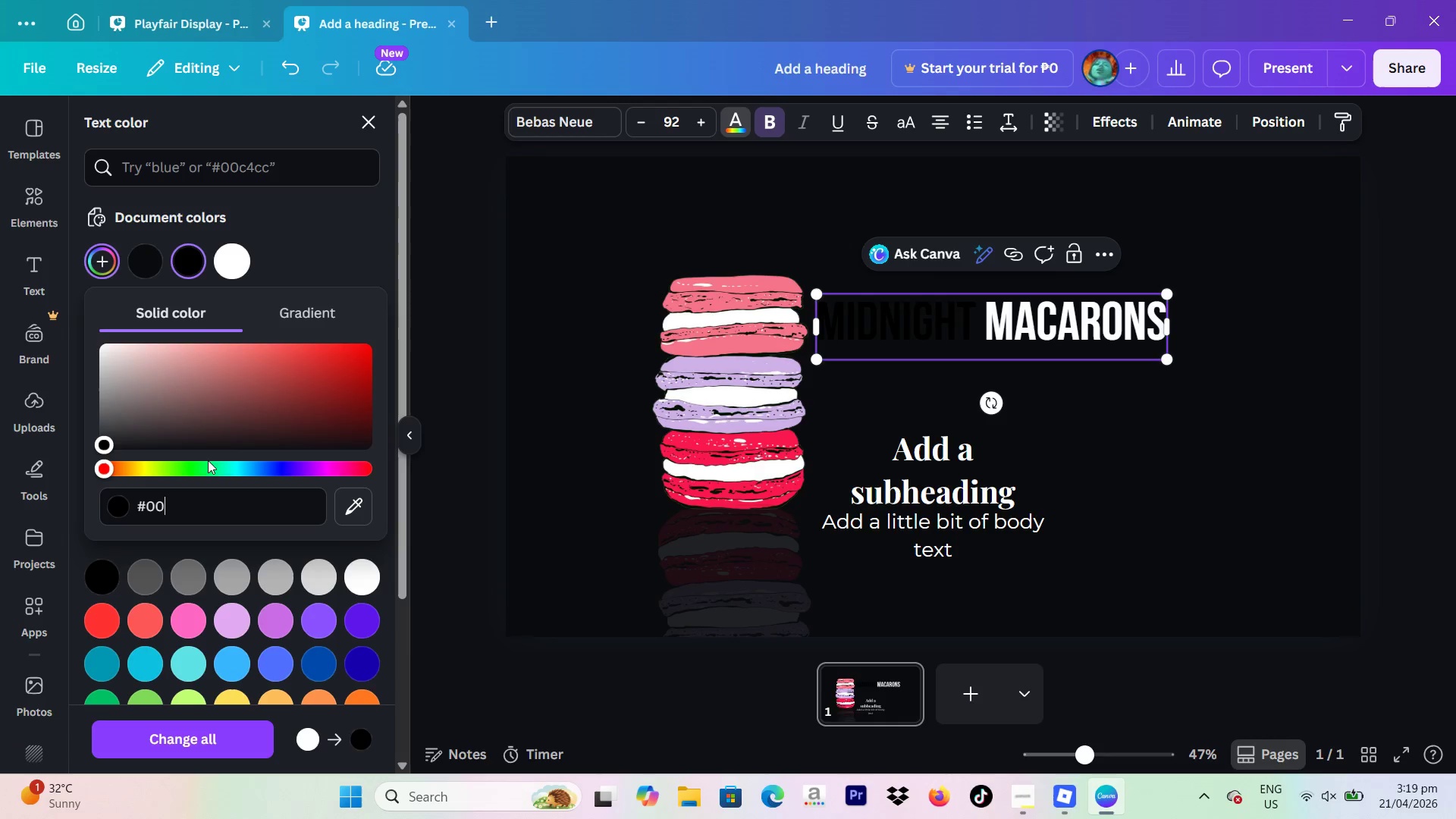 
wait(6.14)
 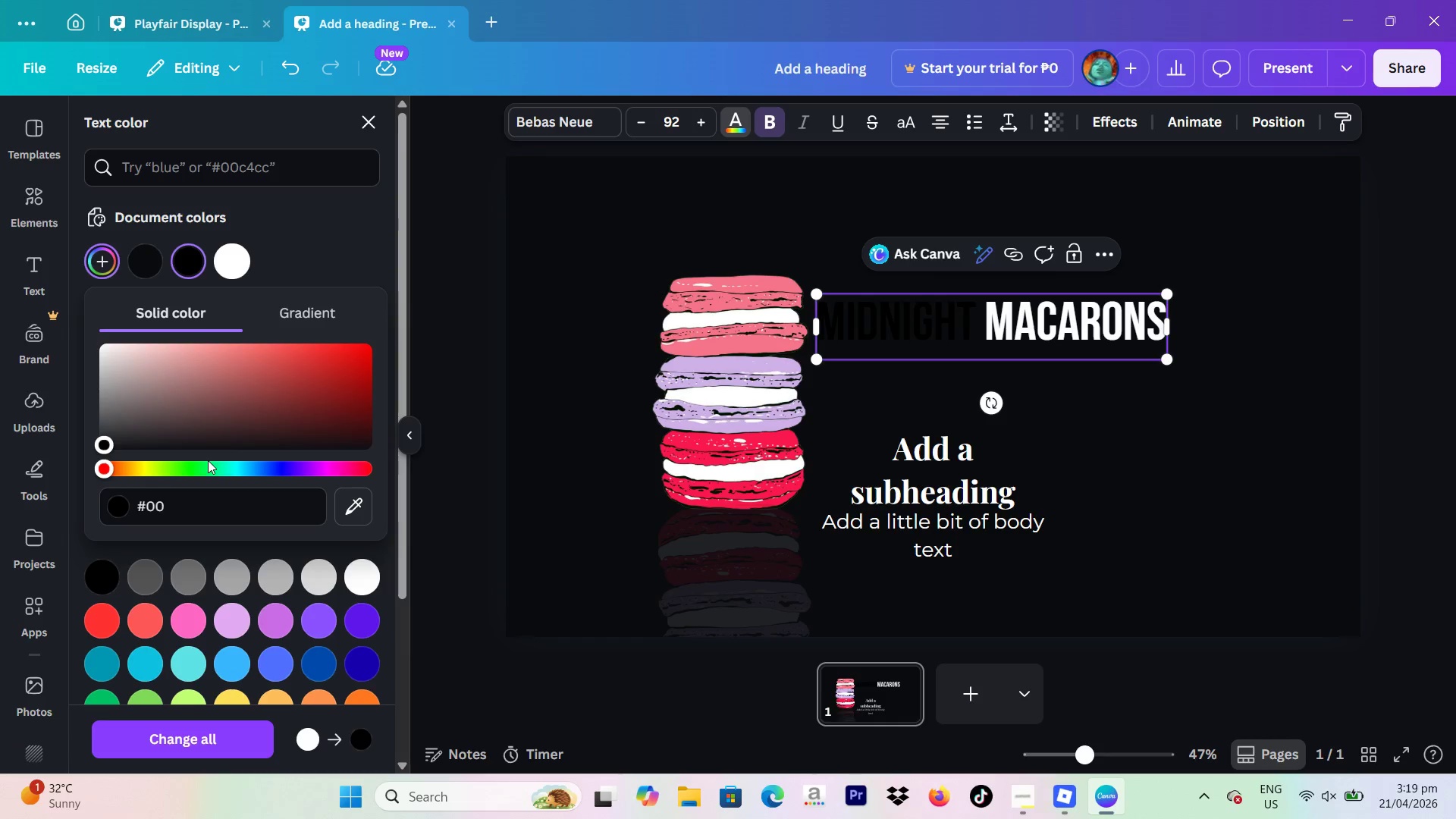 
type(f0ff)
 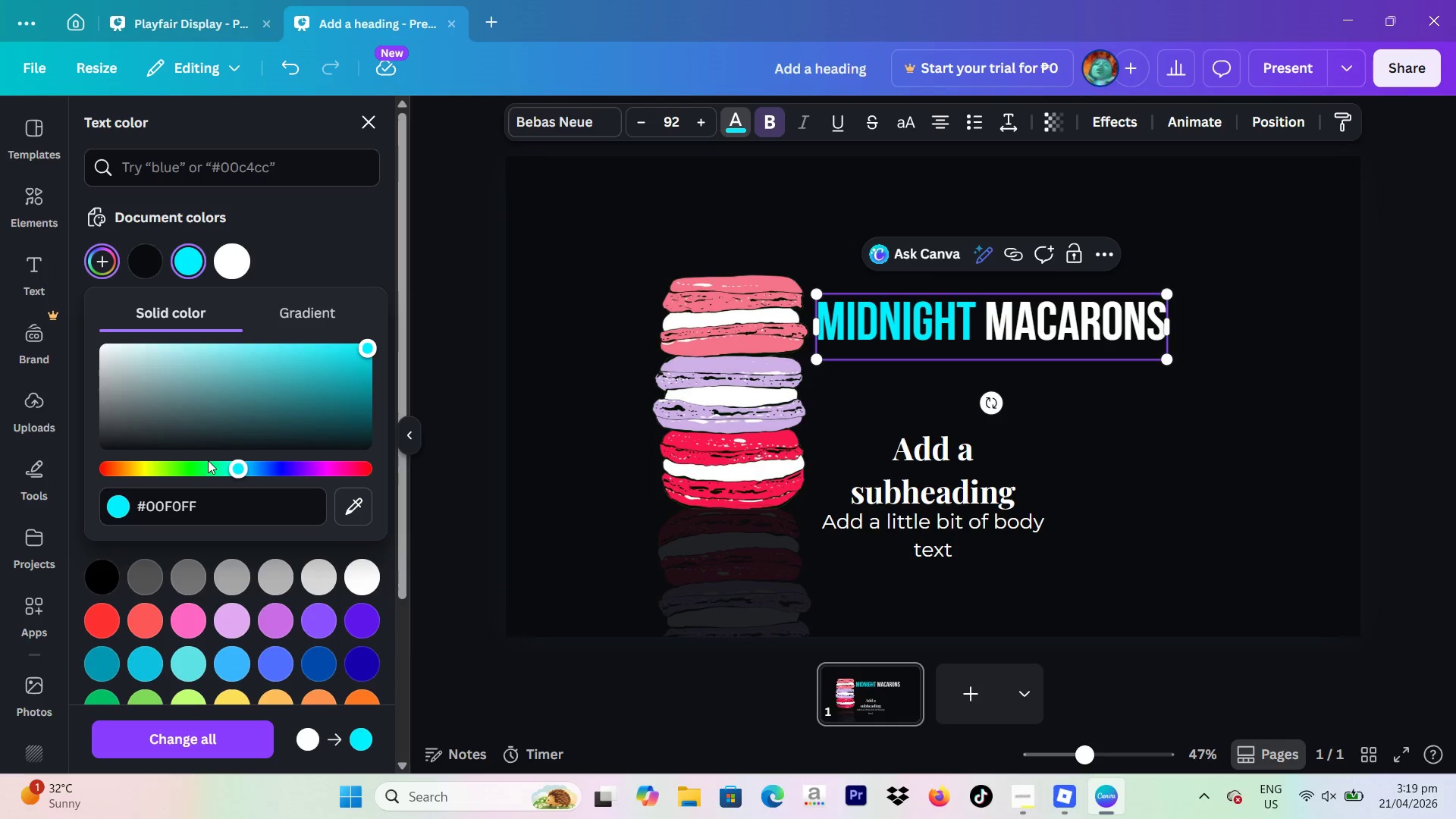 
hold_key(key=Backspace, duration=0.89)
 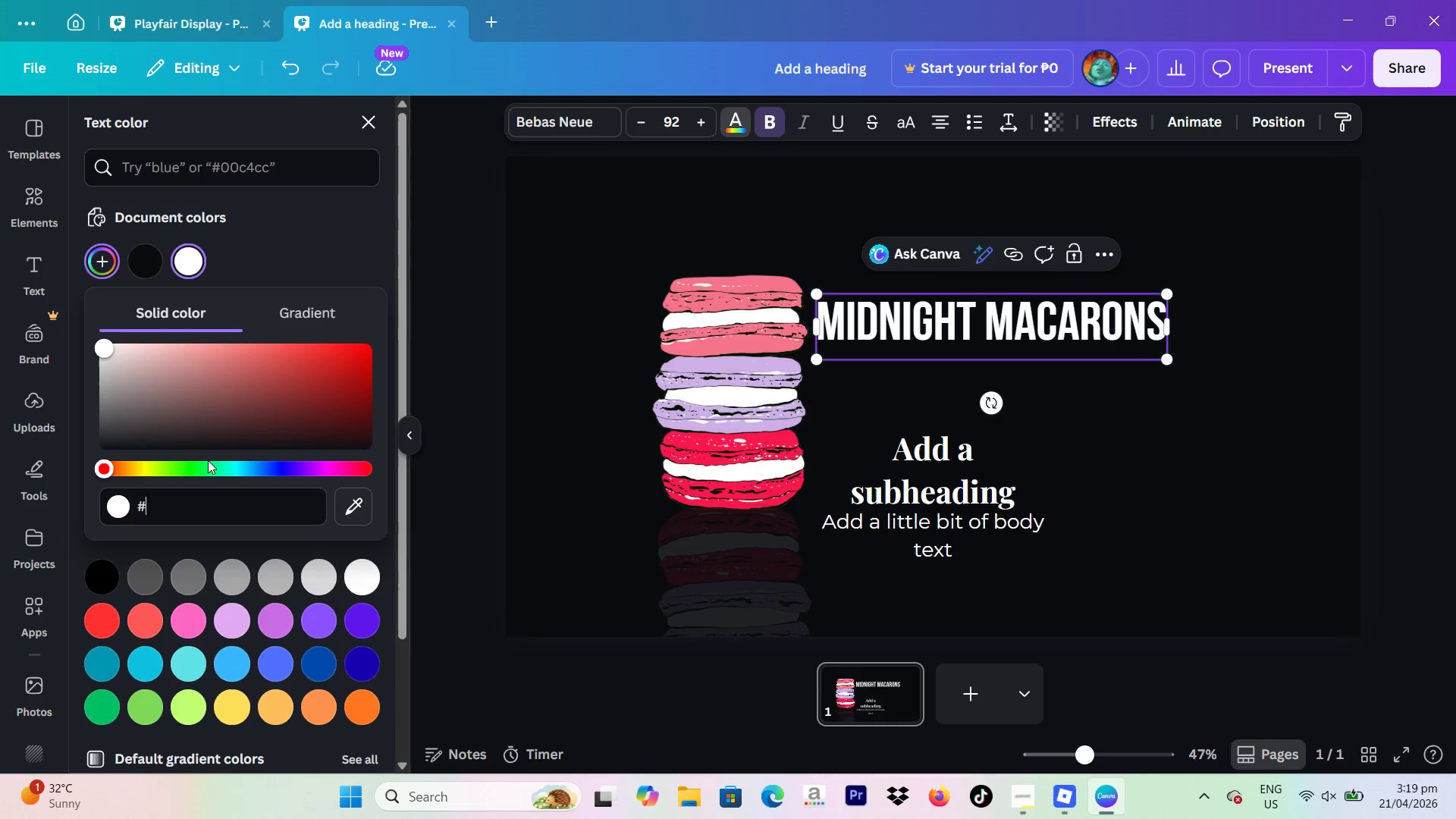 
hold_key(key=Backspace, duration=1.33)
 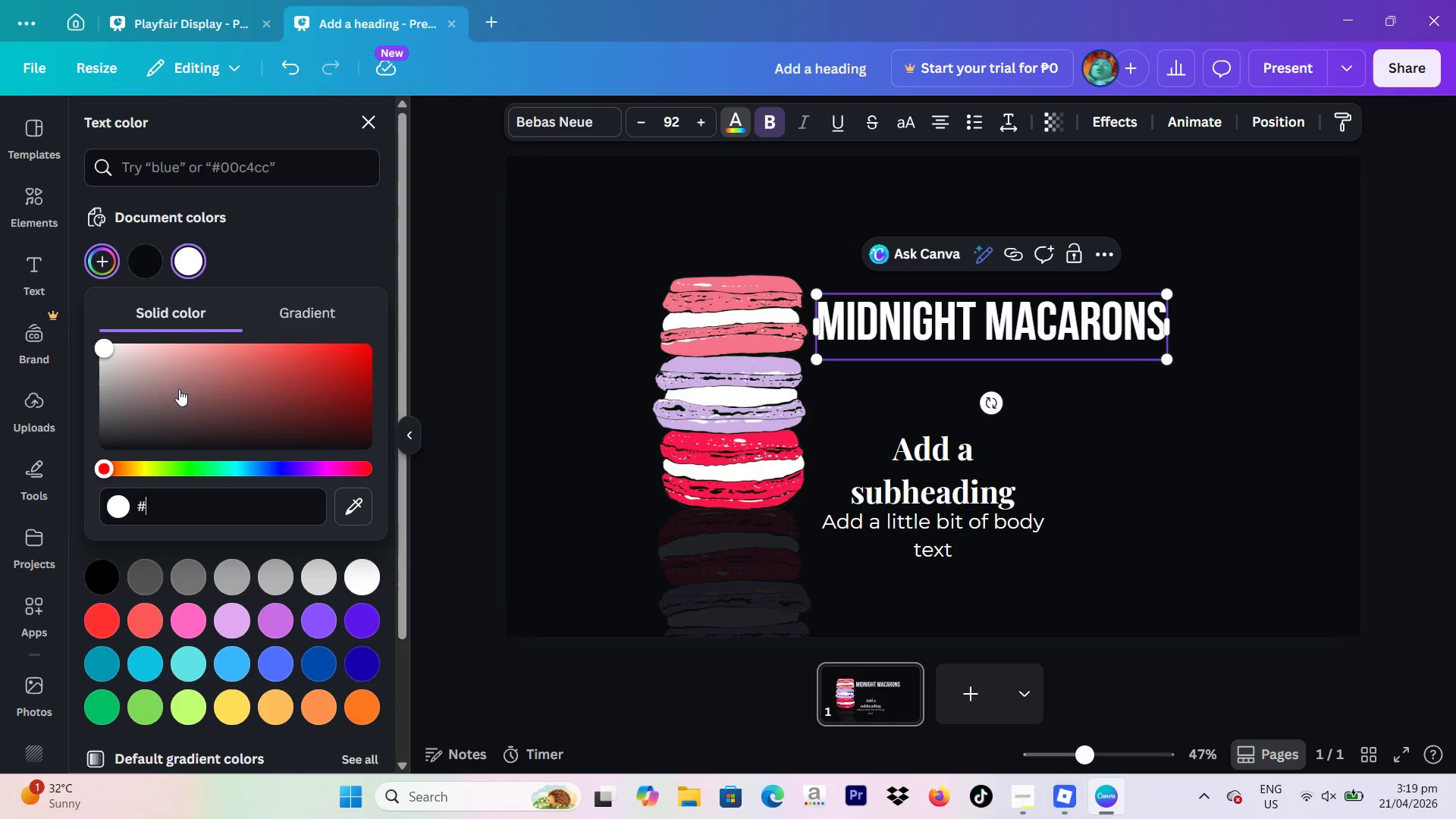 
double_click([1119, 327])
 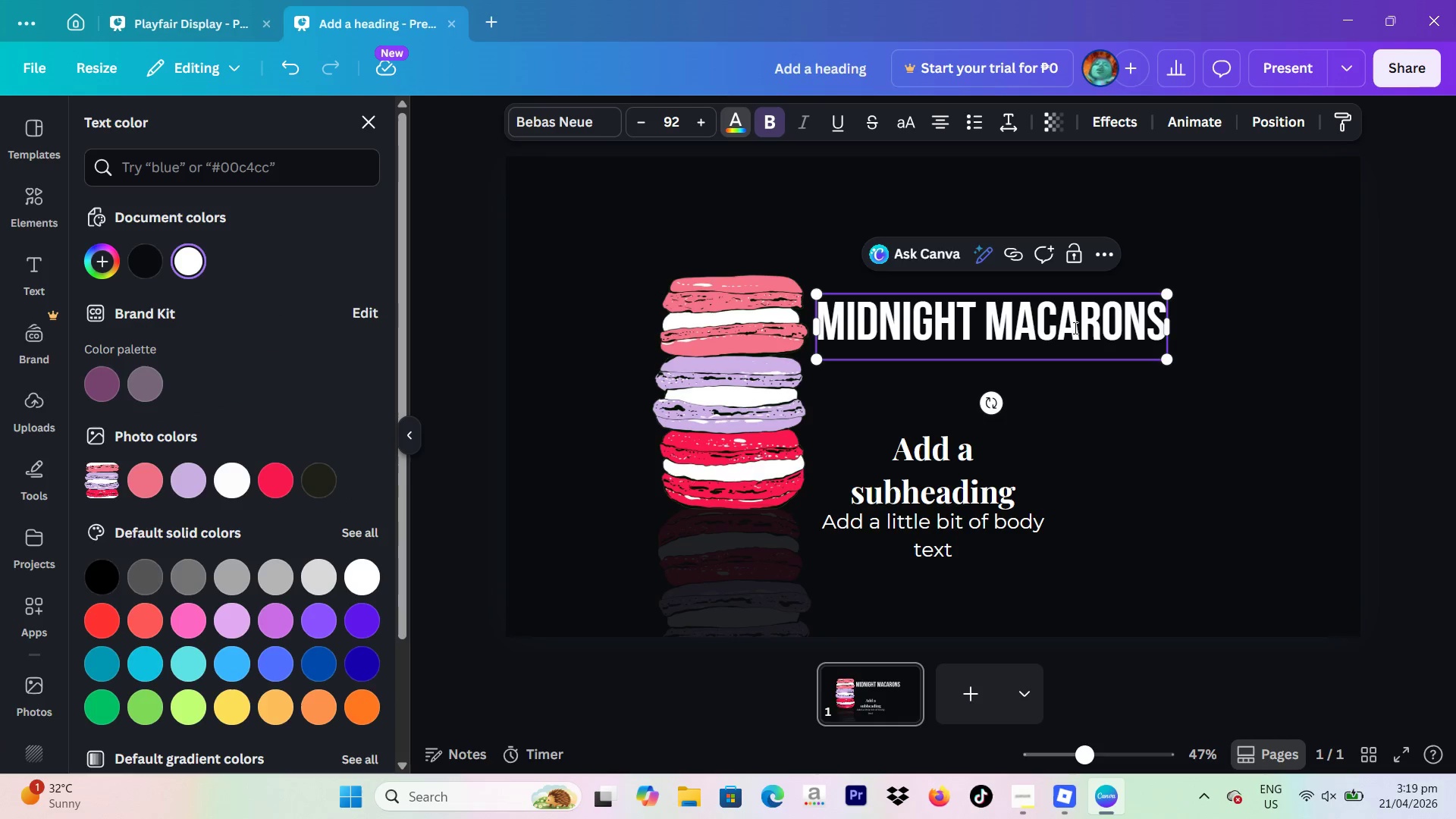 
double_click([1074, 328])
 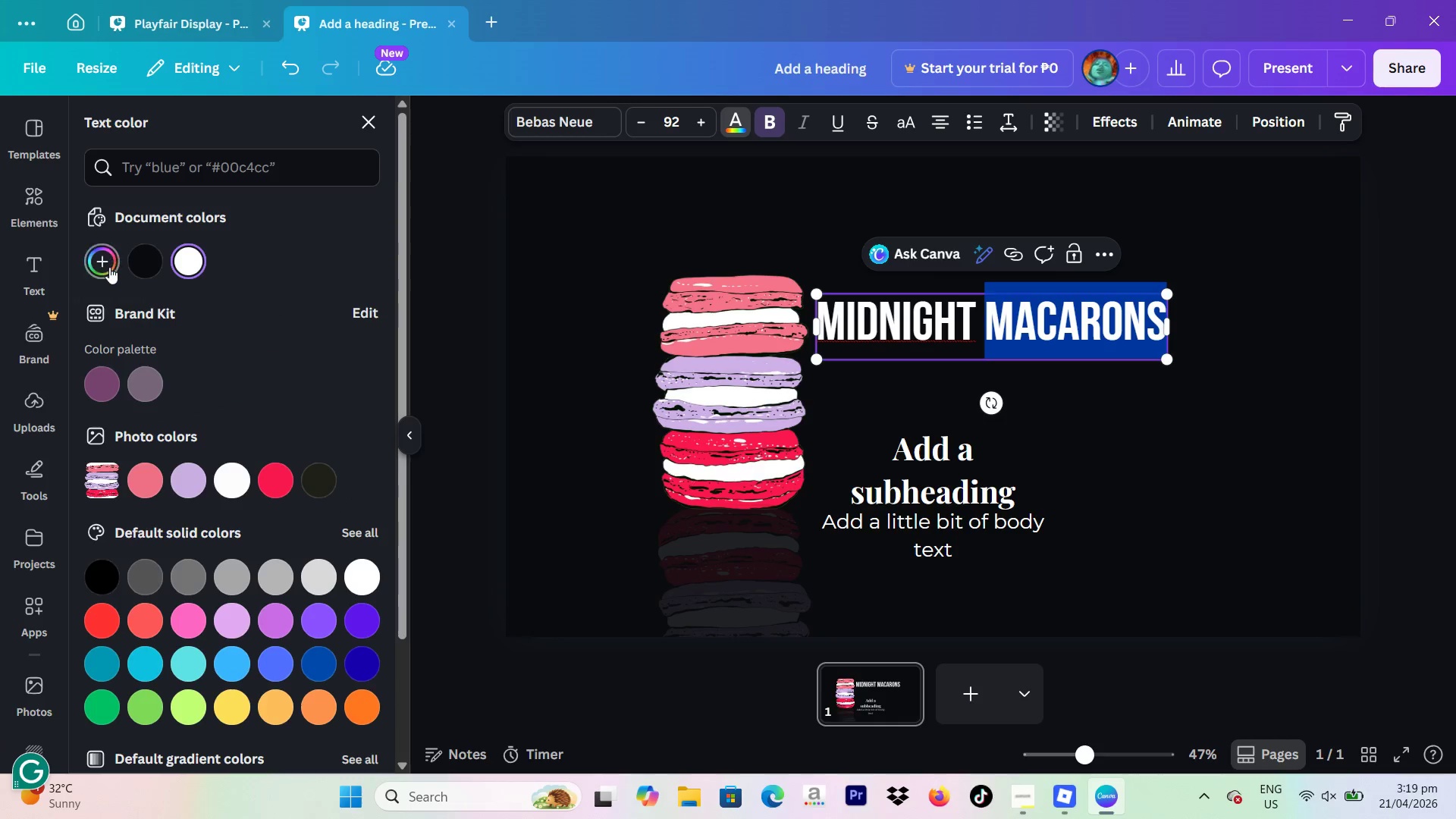 
left_click([109, 267])
 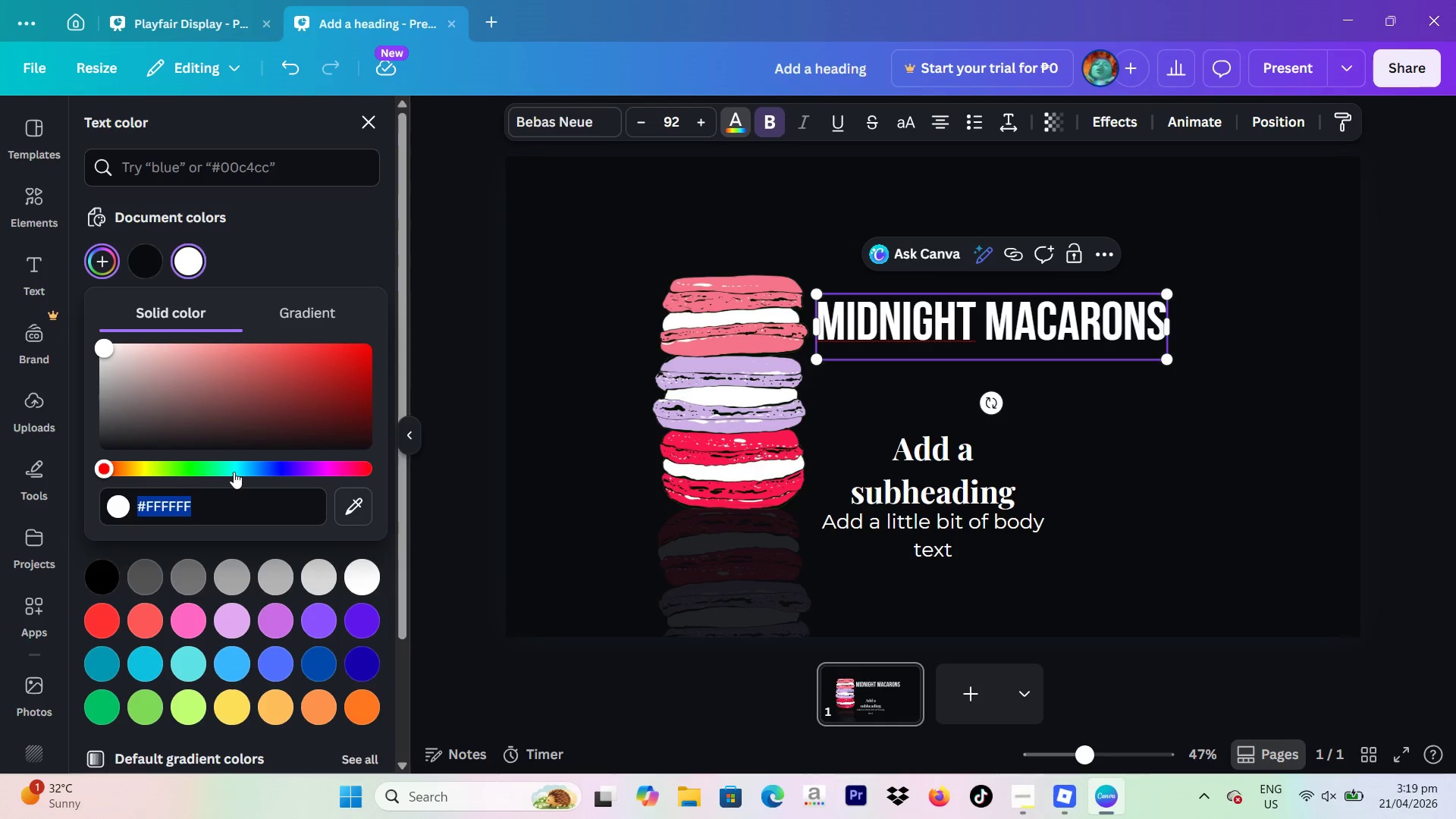 
type(f5f5f5)
 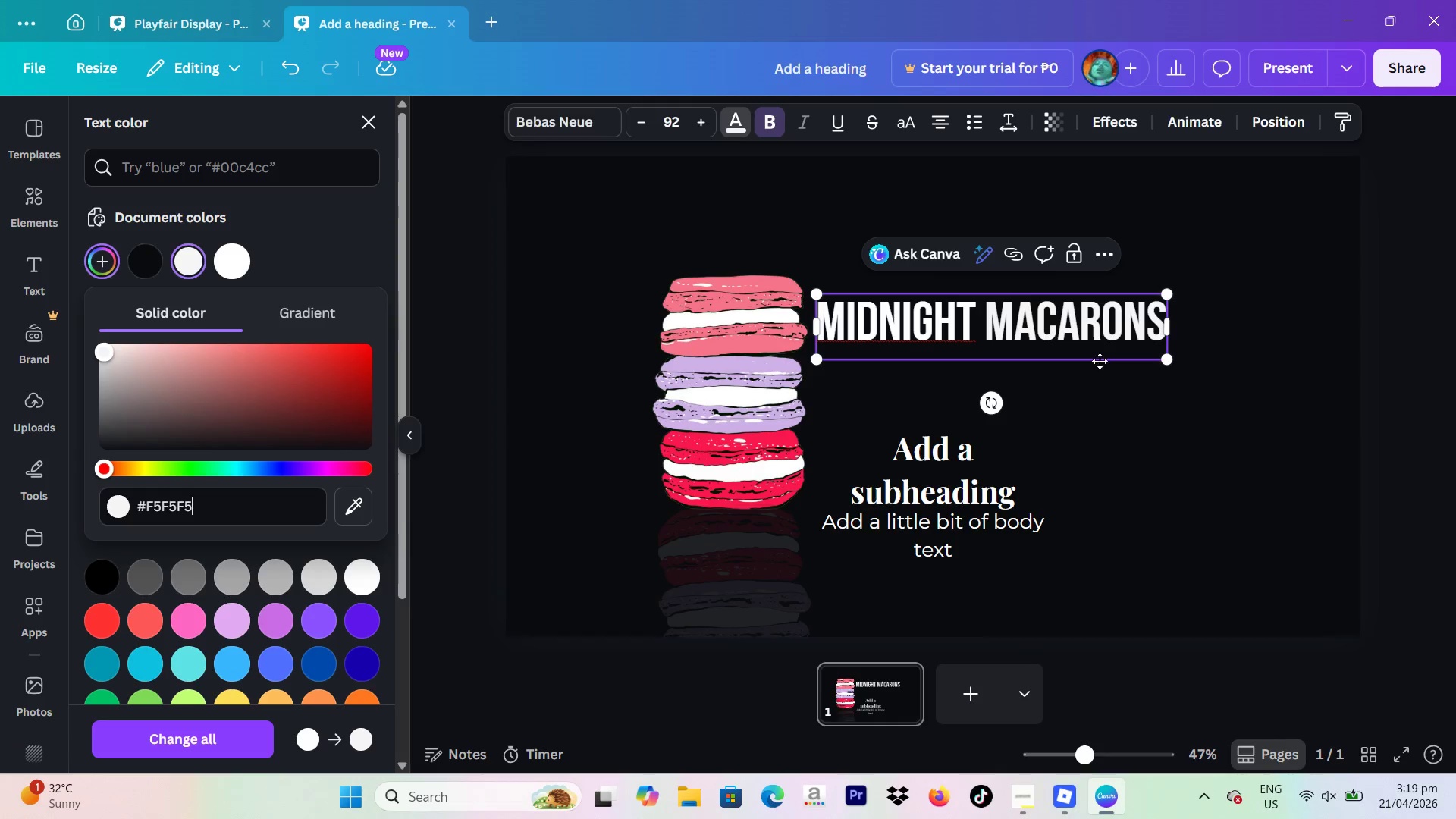 
key(Enter)
 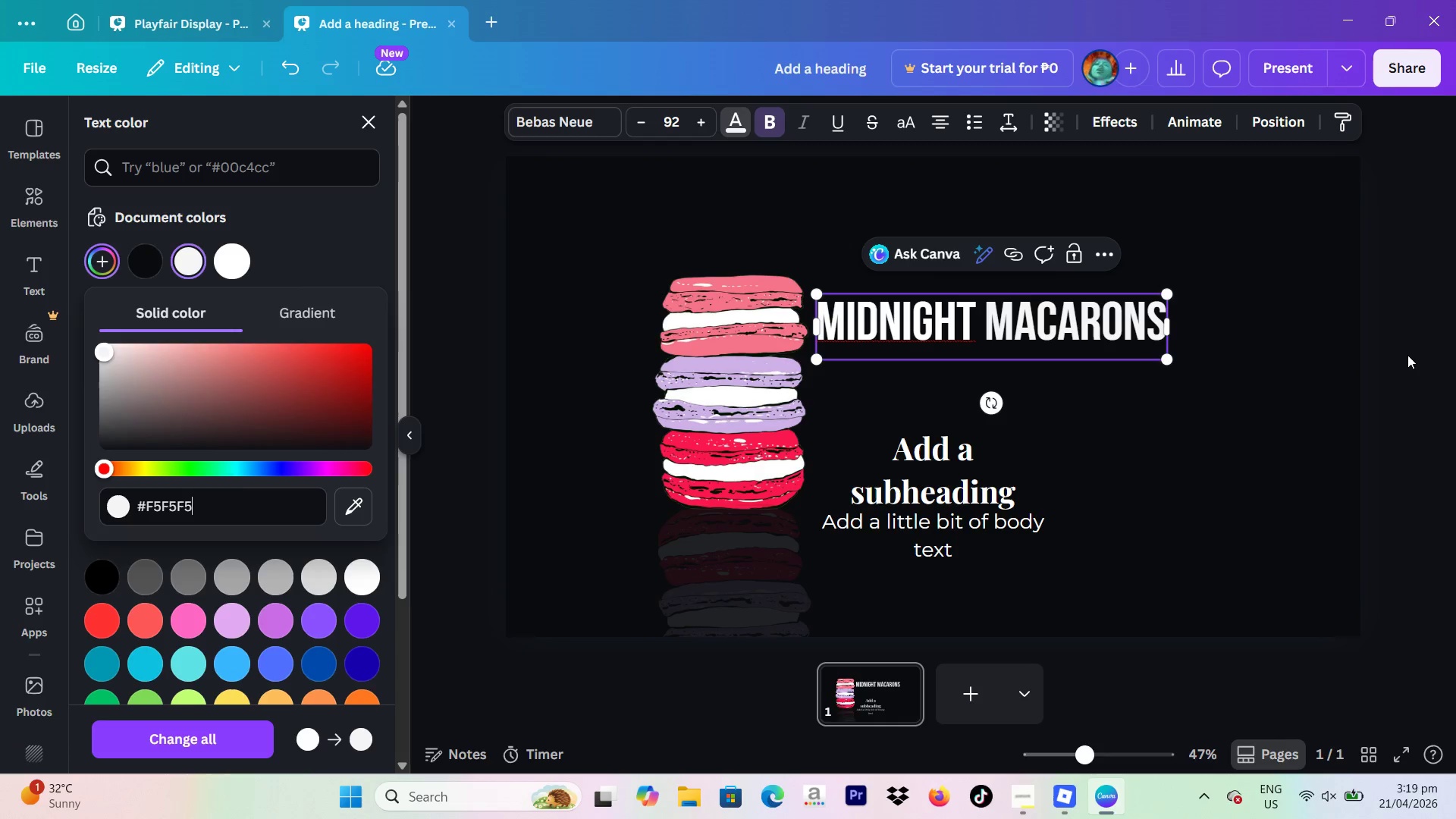 
left_click([1407, 355])
 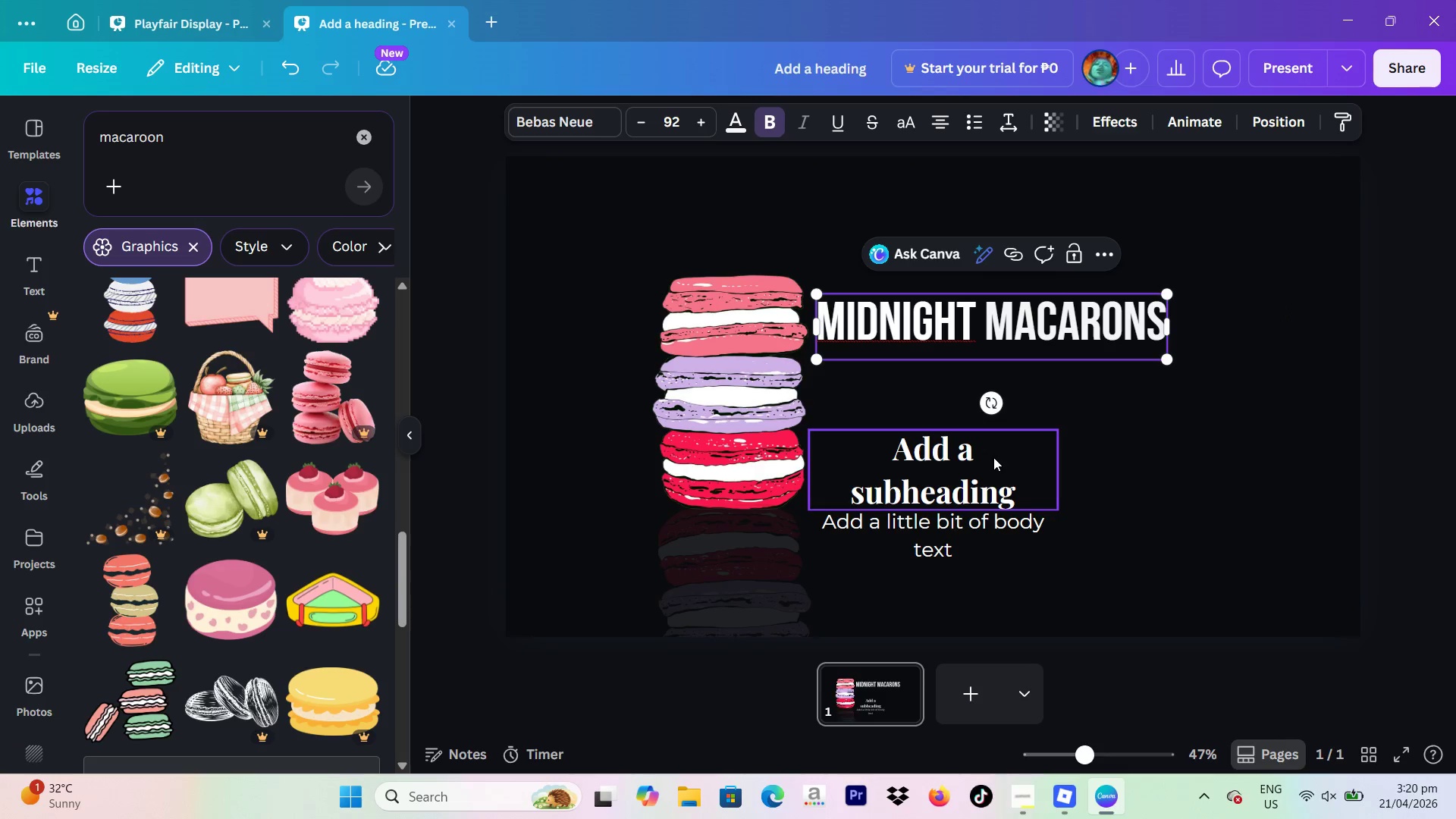 
wait(19.25)
 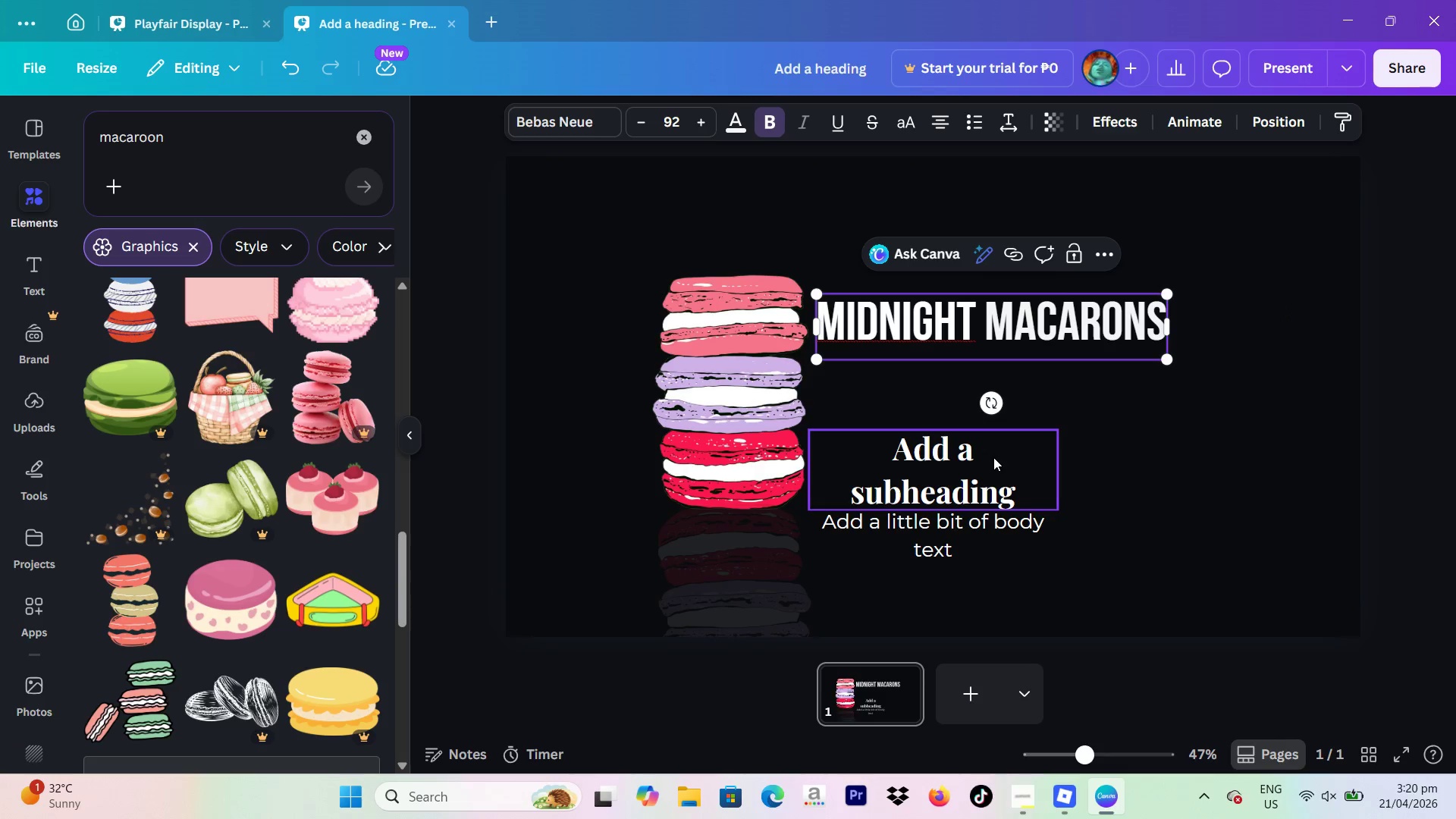 
double_click([993, 478])
 